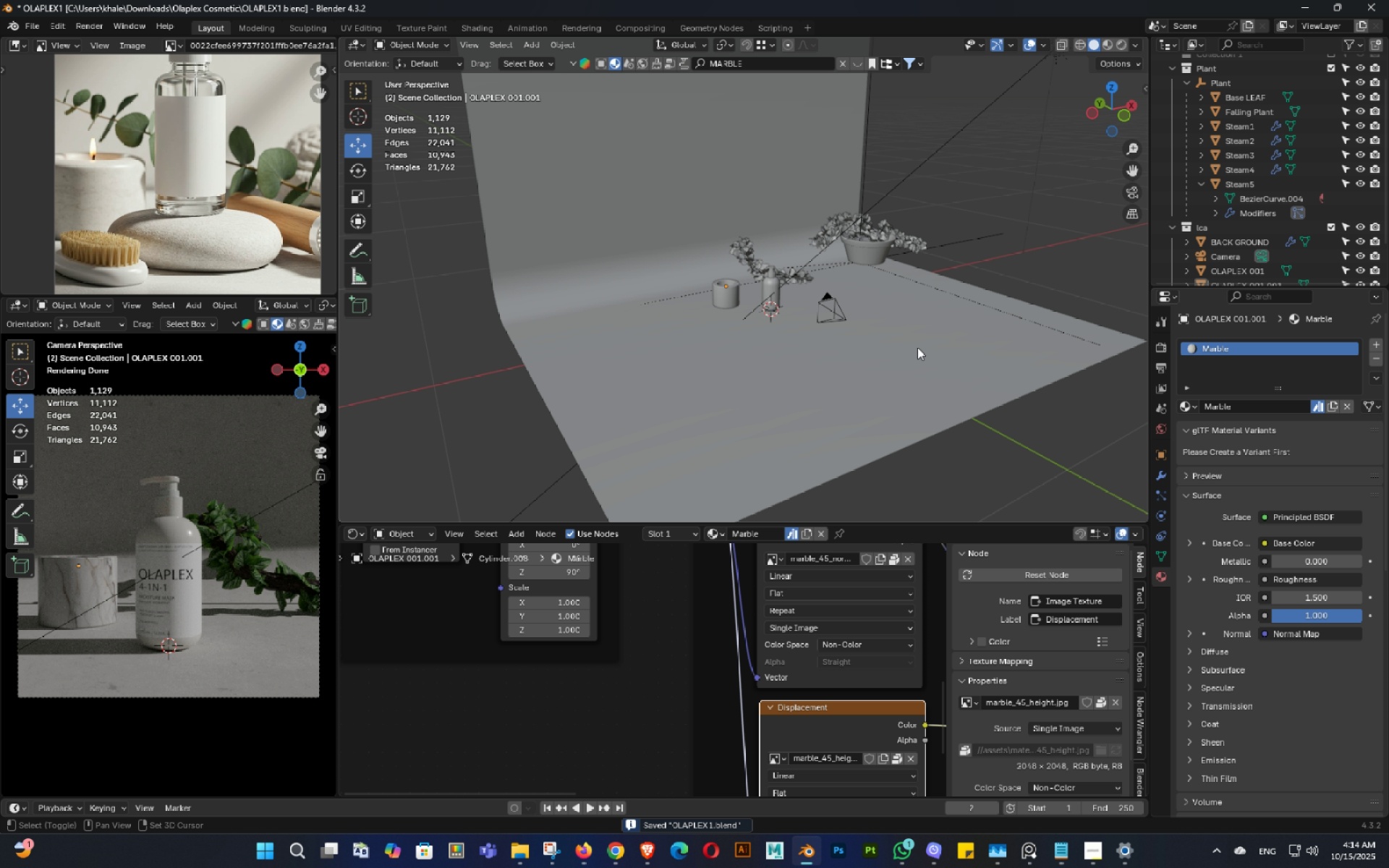 
key(Shift+ShiftLeft)
 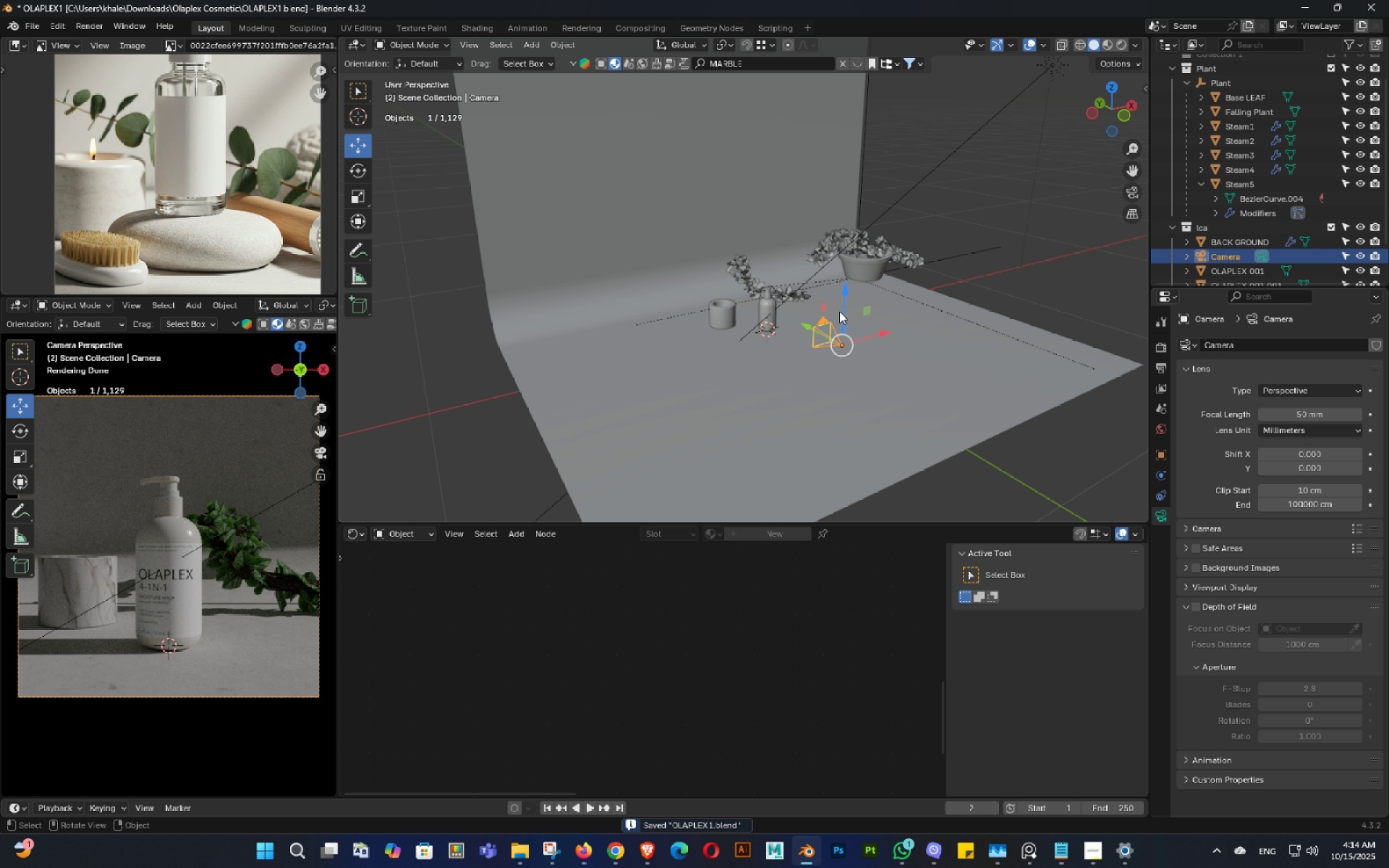 
left_click_drag(start_coordinate=[840, 307], to_coordinate=[834, 284])
 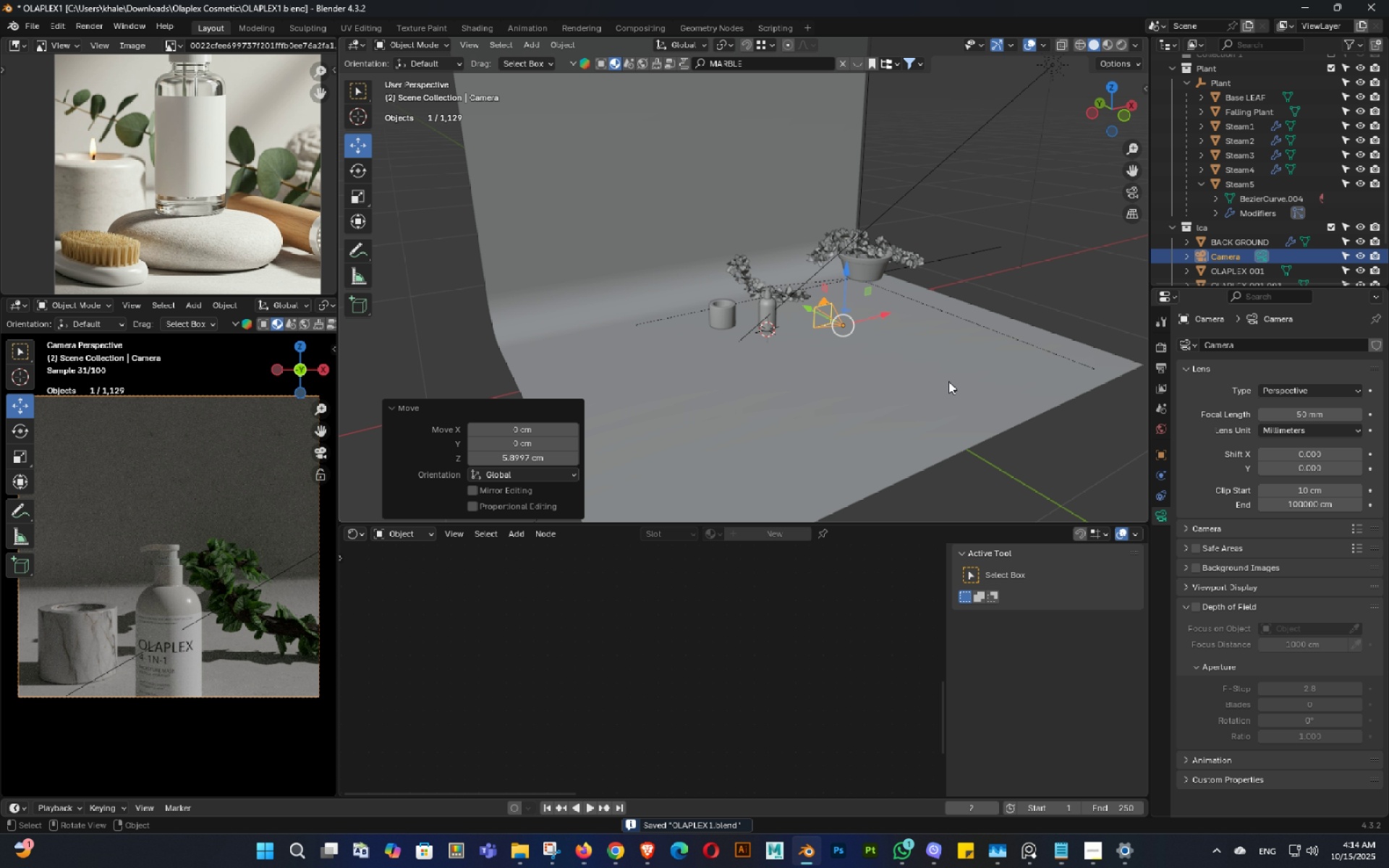 
type(rx)
 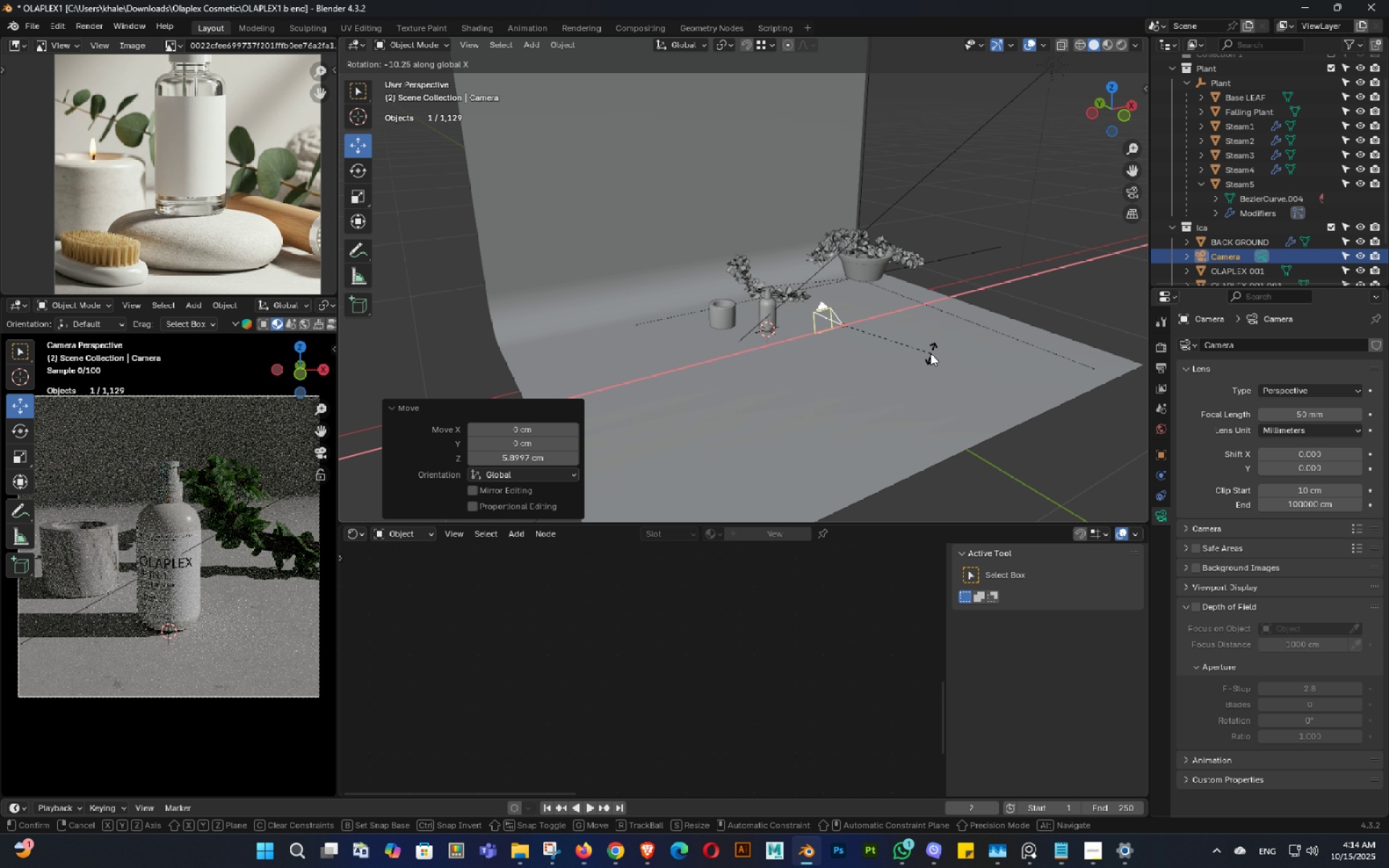 
hold_key(key=ShiftLeft, duration=1.53)
 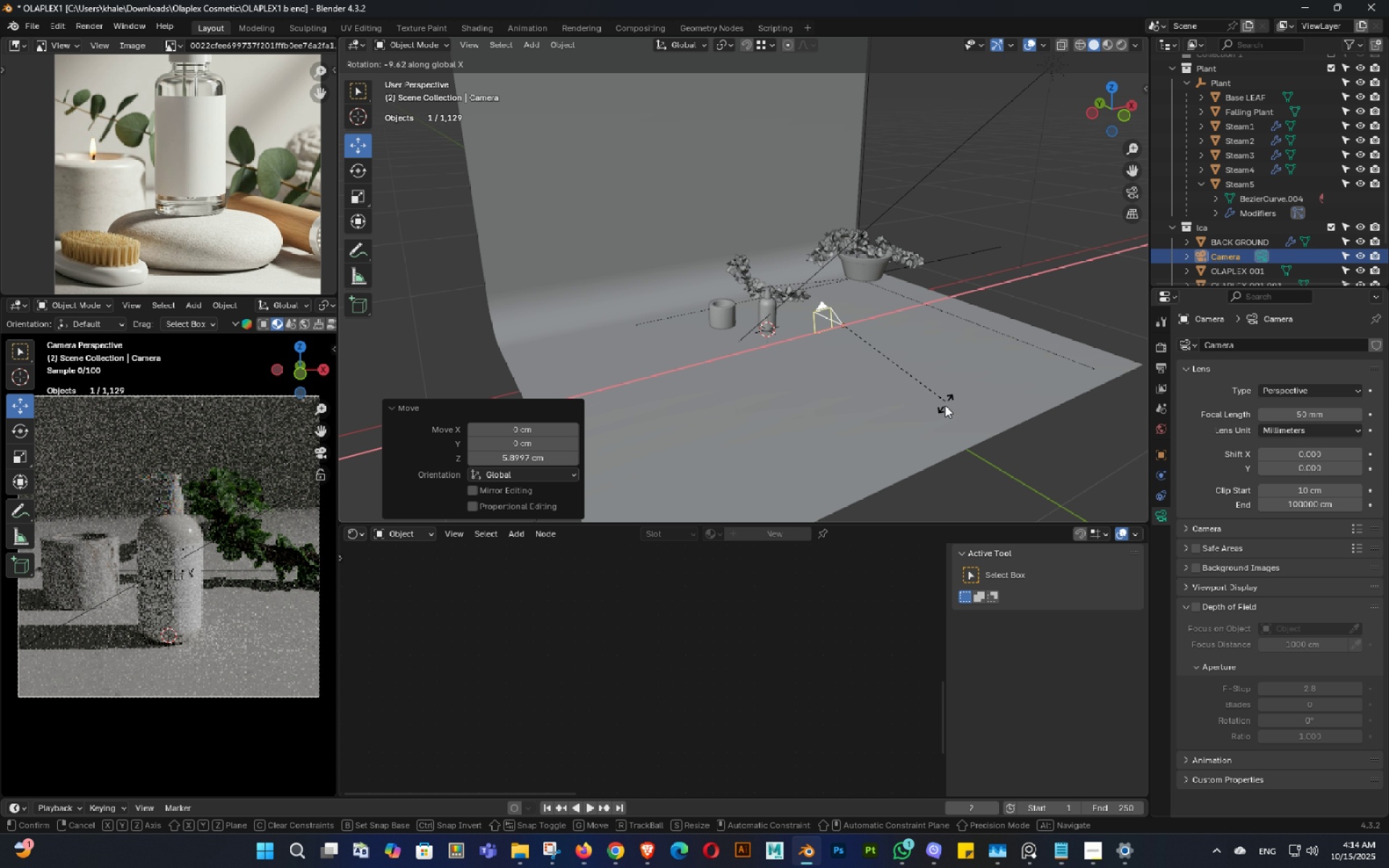 
hold_key(key=ShiftLeft, duration=1.26)
left_click([945, 440])
 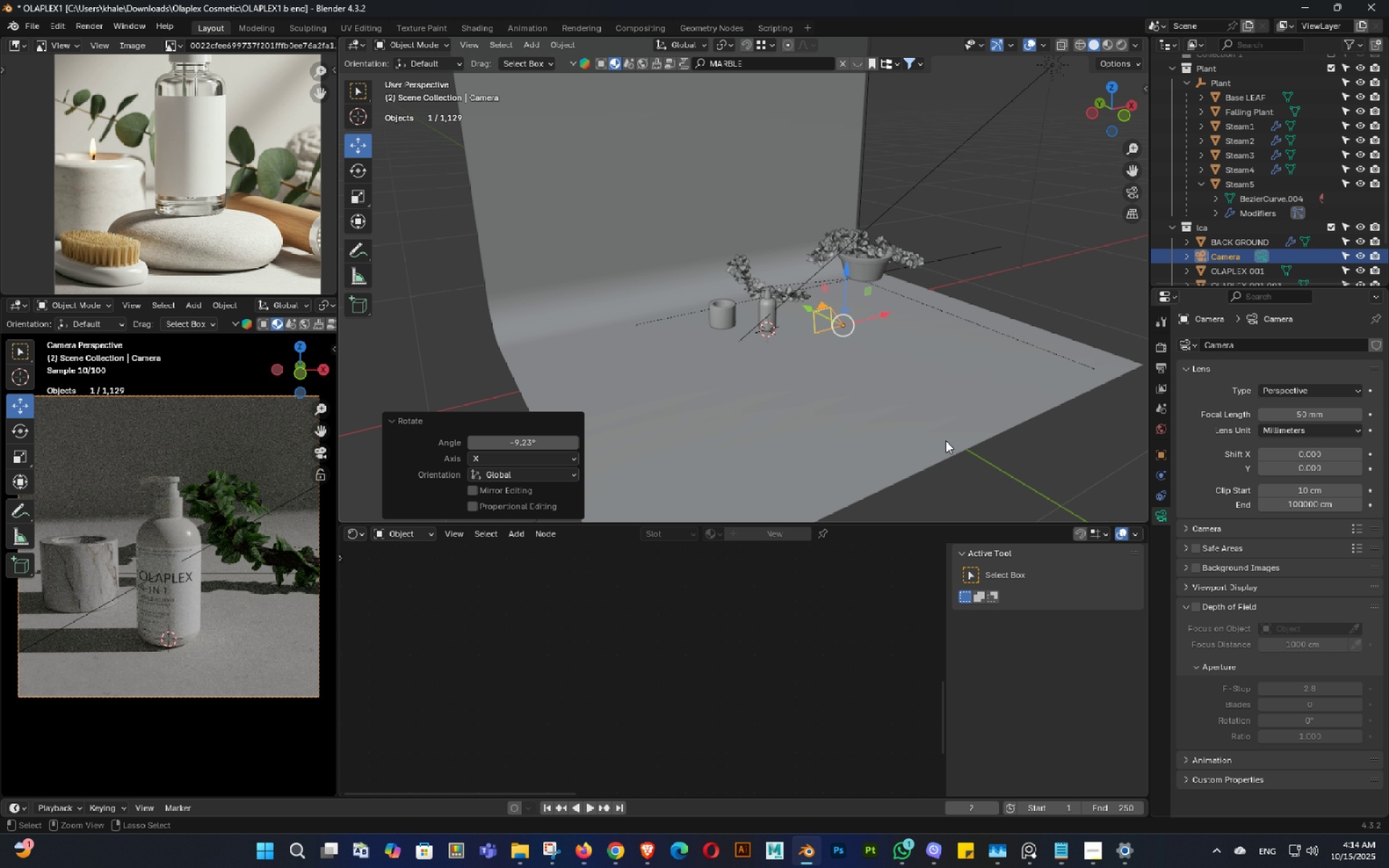 
key(Control+ControlLeft)
 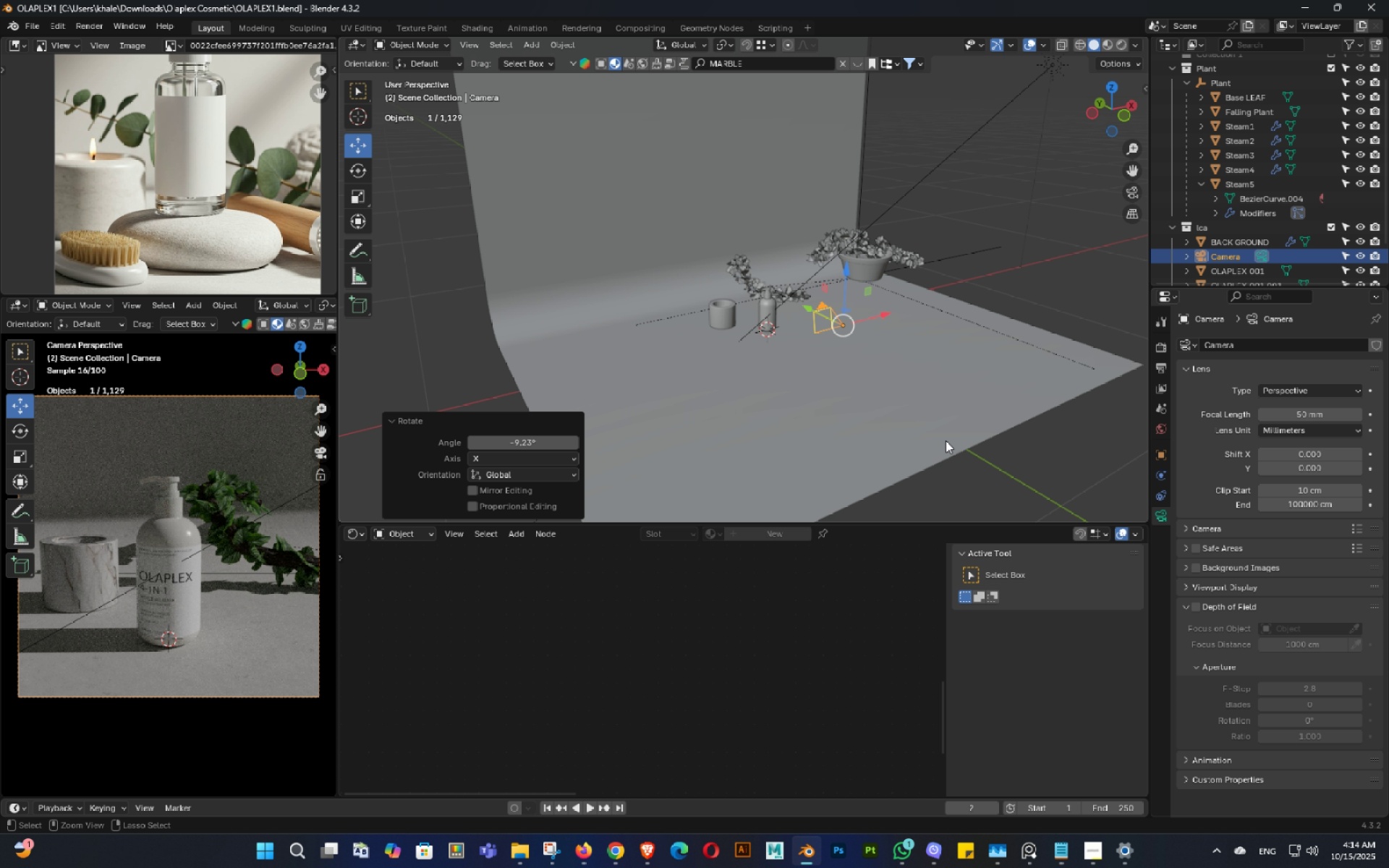 
key(Control+S)
 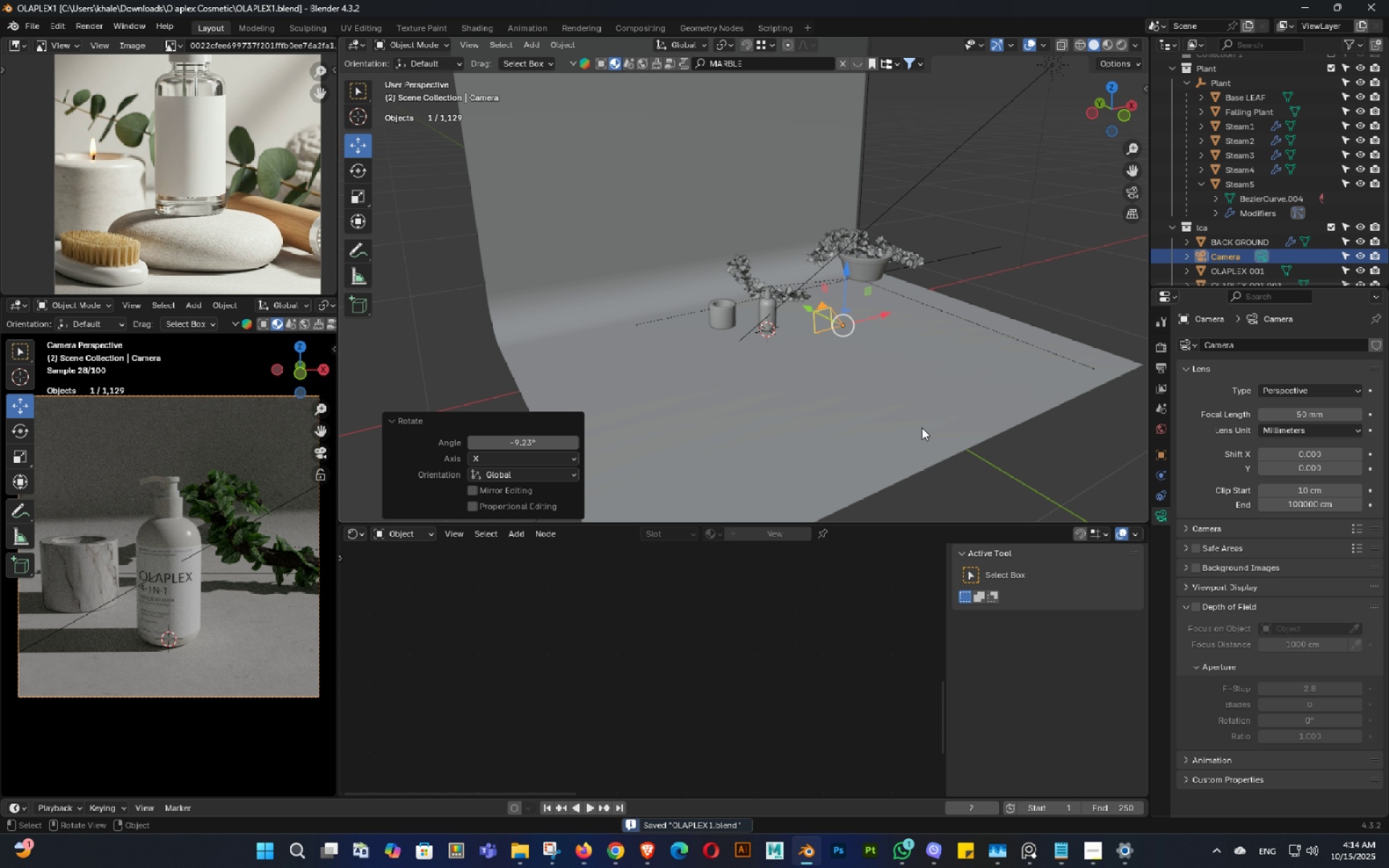 
key(Control+ControlLeft)
 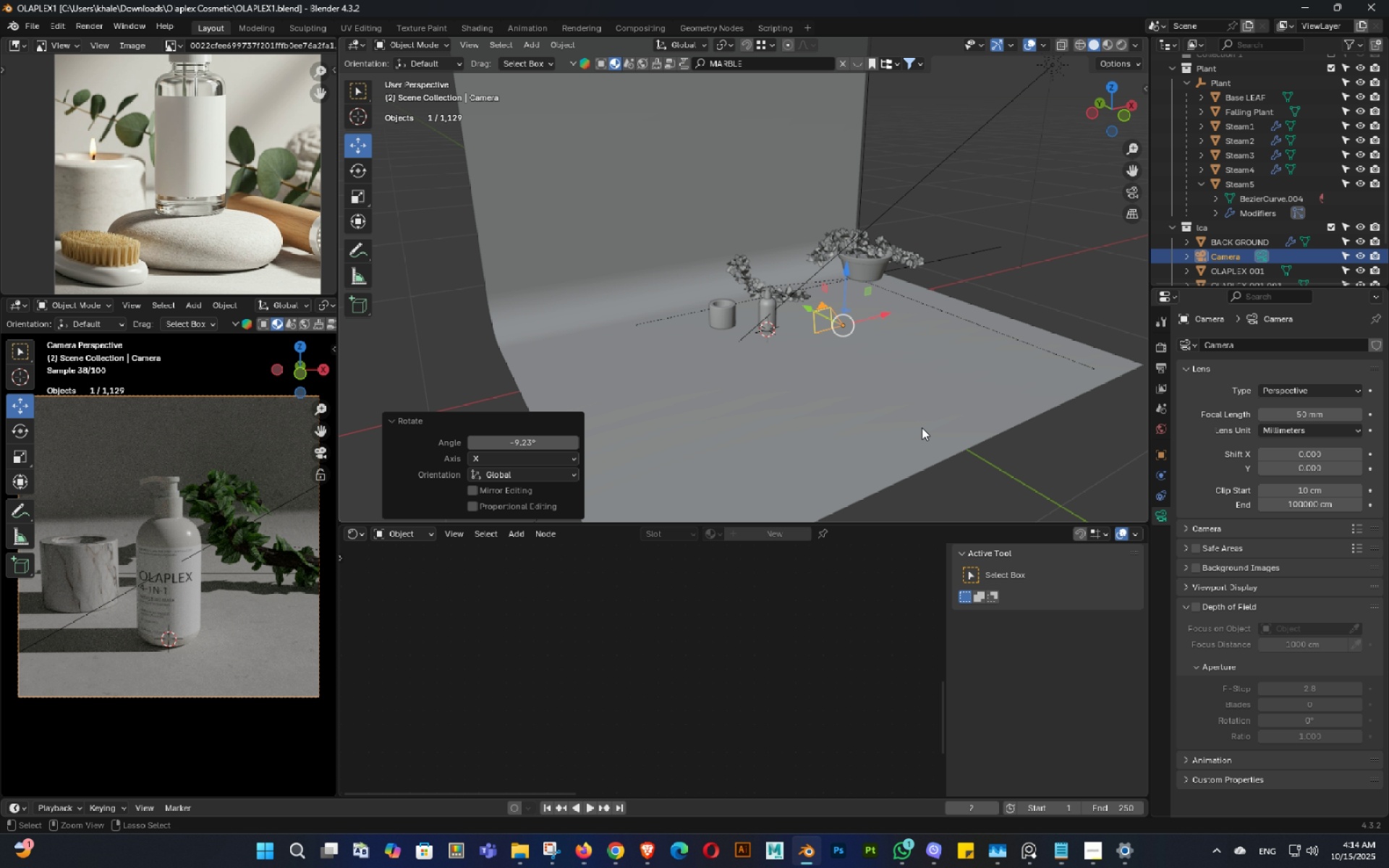 
key(Control+S)
 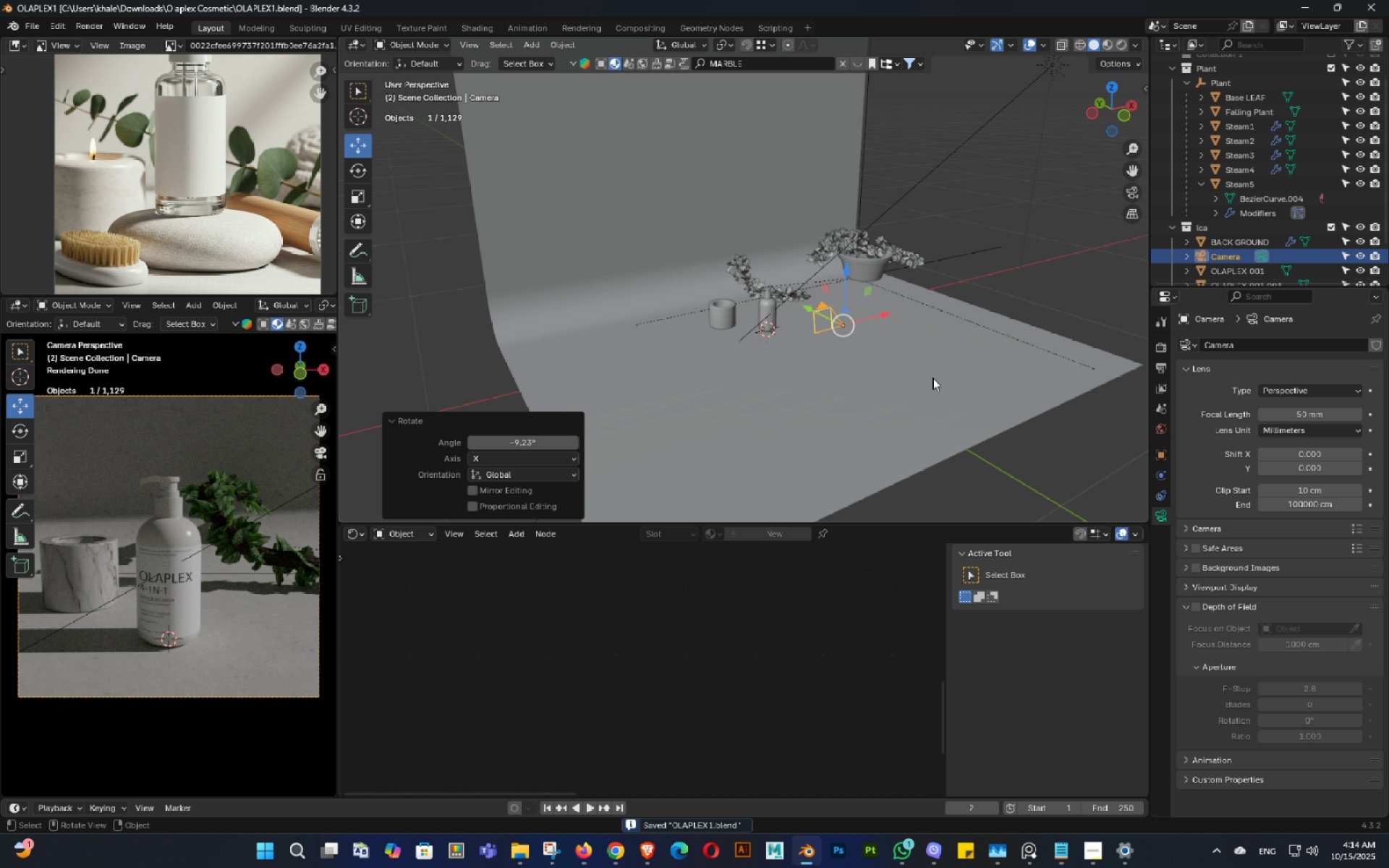 
scroll: coordinate [766, 346], scroll_direction: up, amount: 4.0
 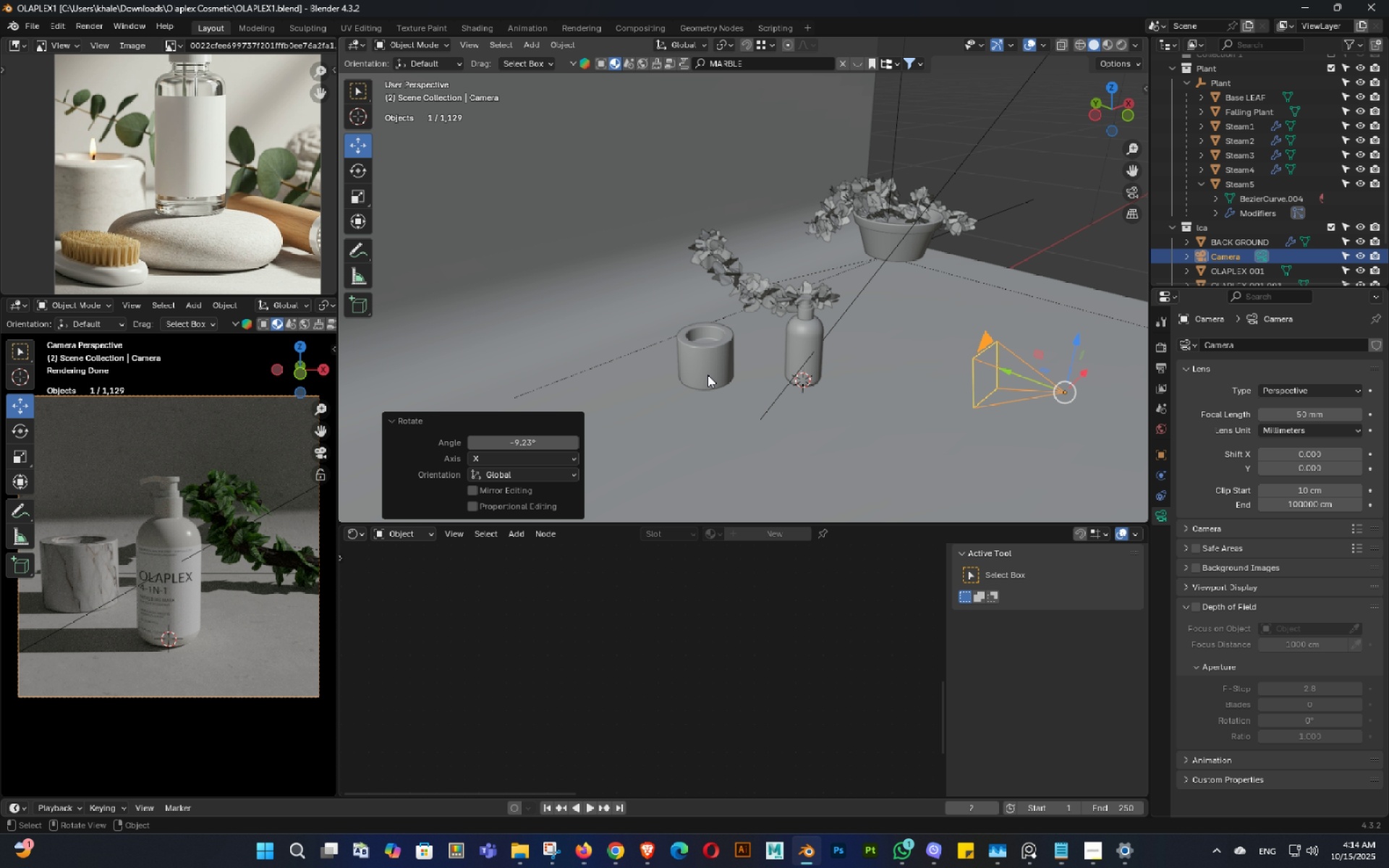 
left_click([708, 375])
 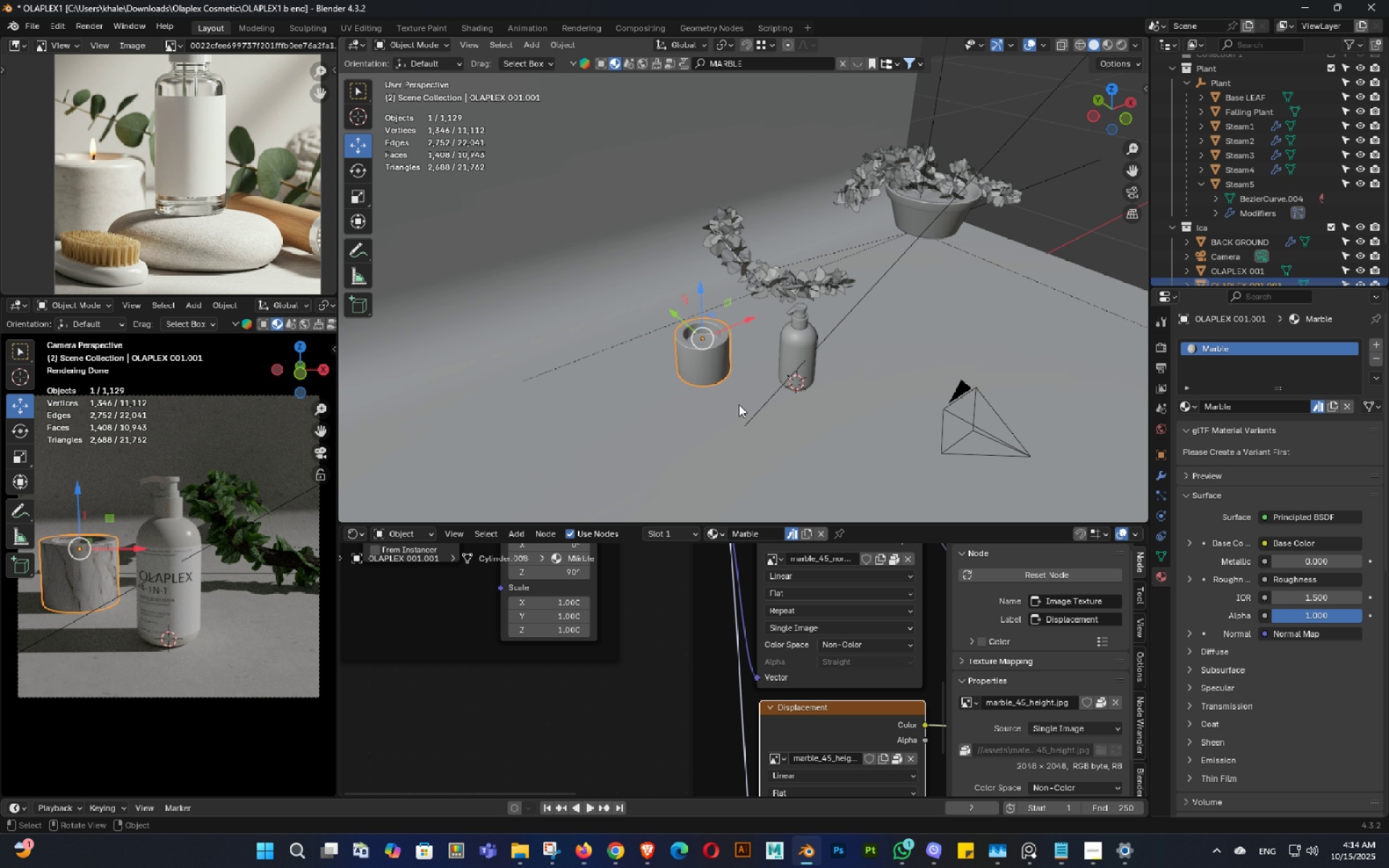 
key(Shift+ShiftLeft)
 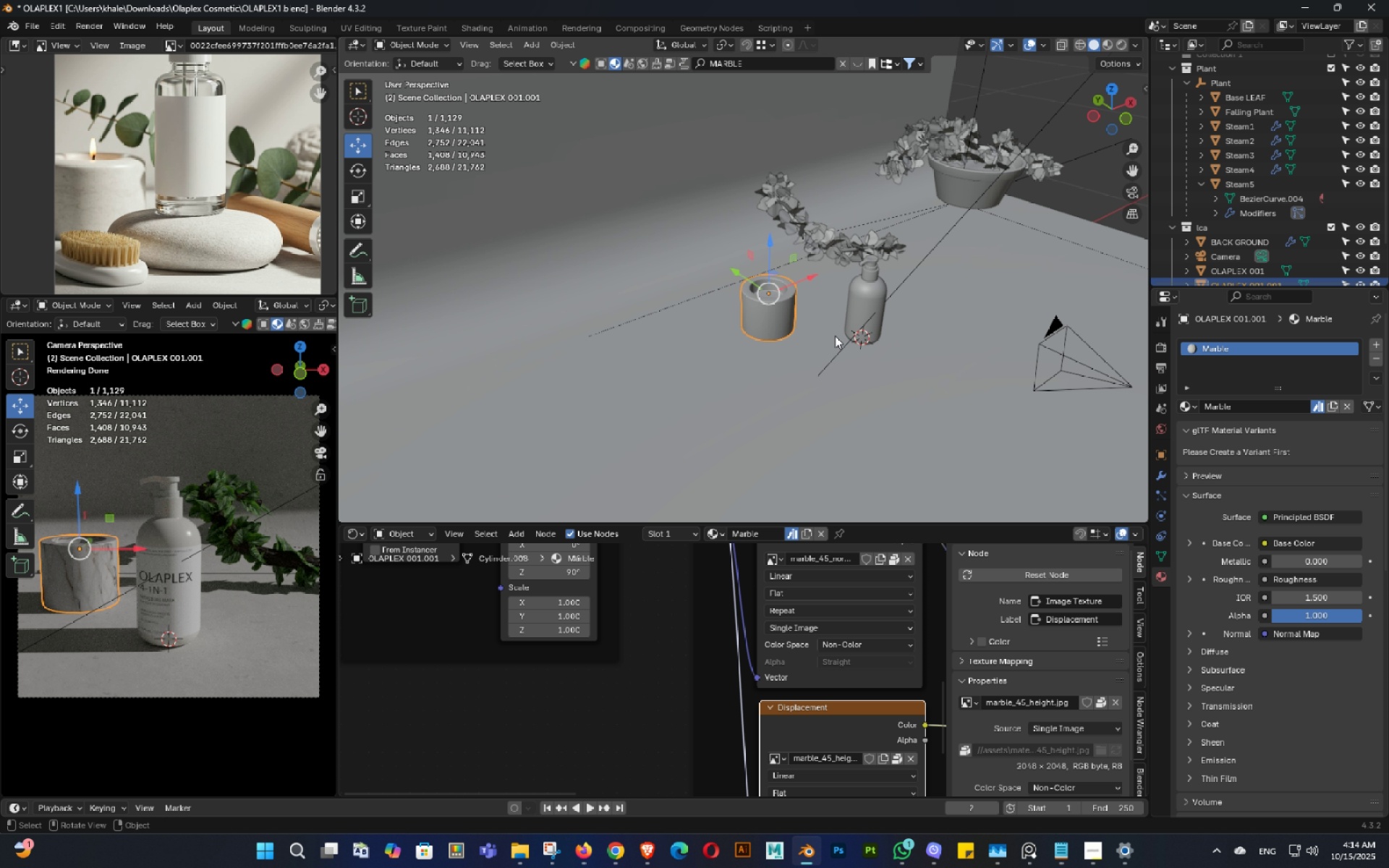 
scroll: coordinate [835, 336], scroll_direction: up, amount: 1.0
 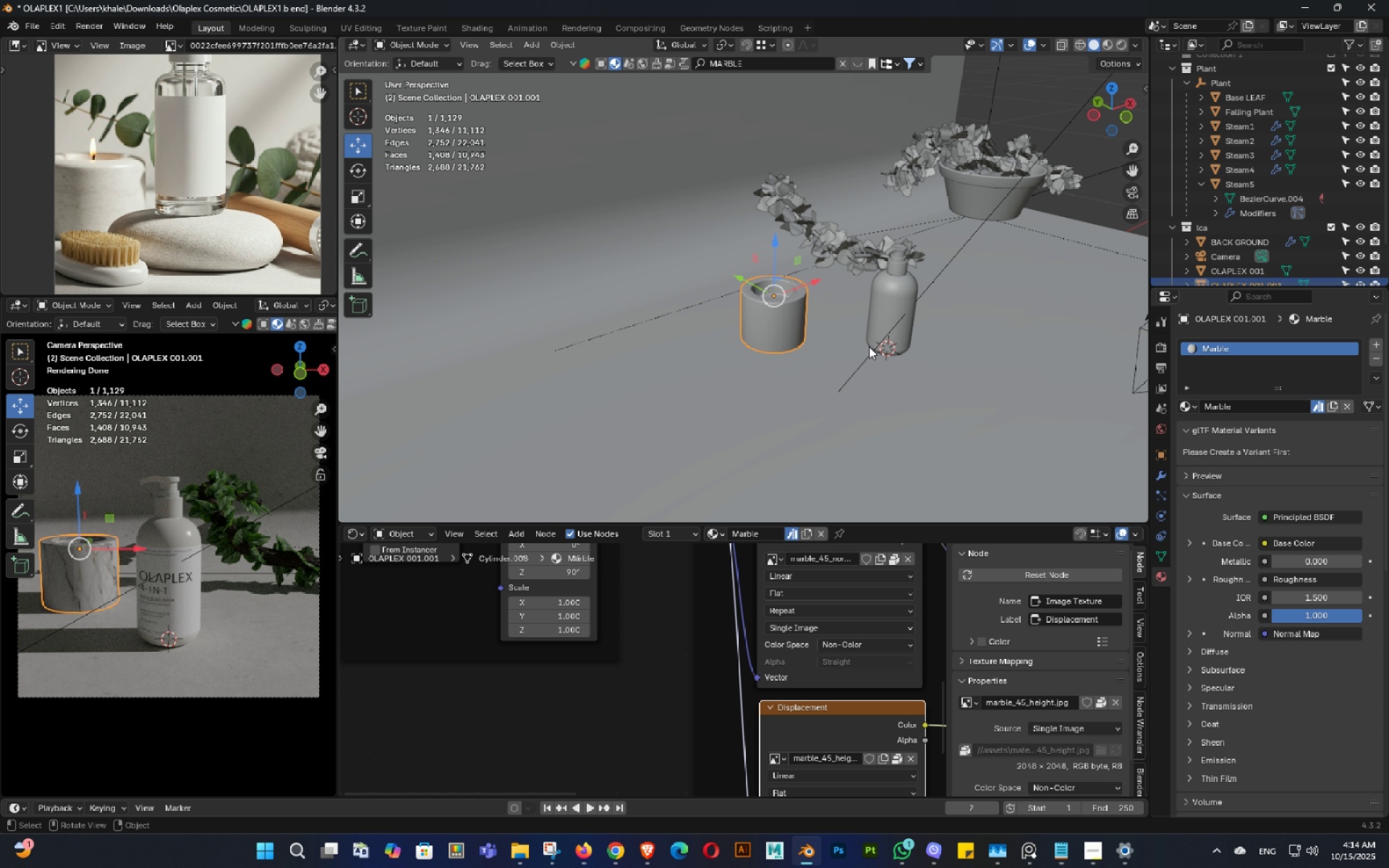 
key(Shift+D)
 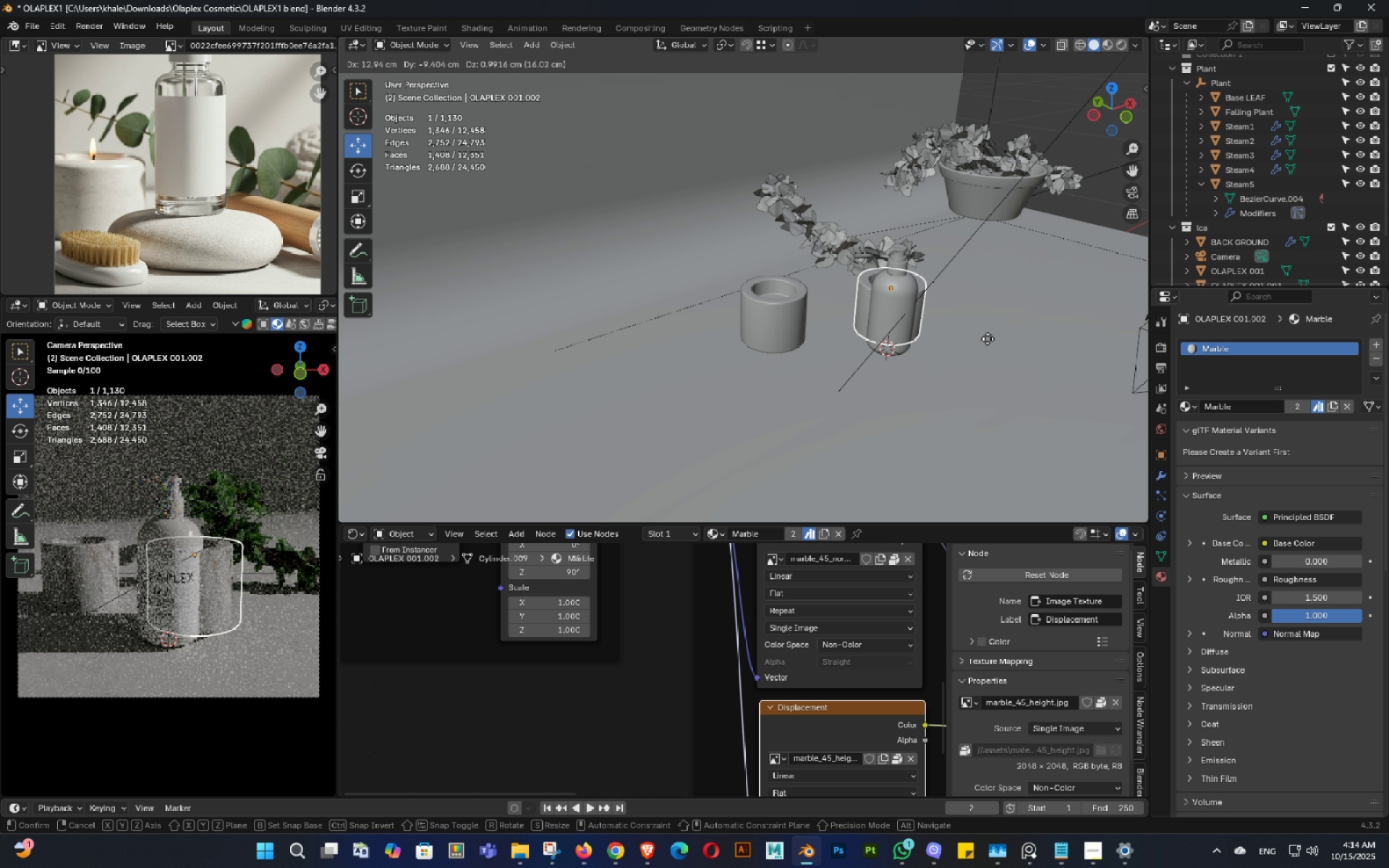 
left_click([1030, 337])
 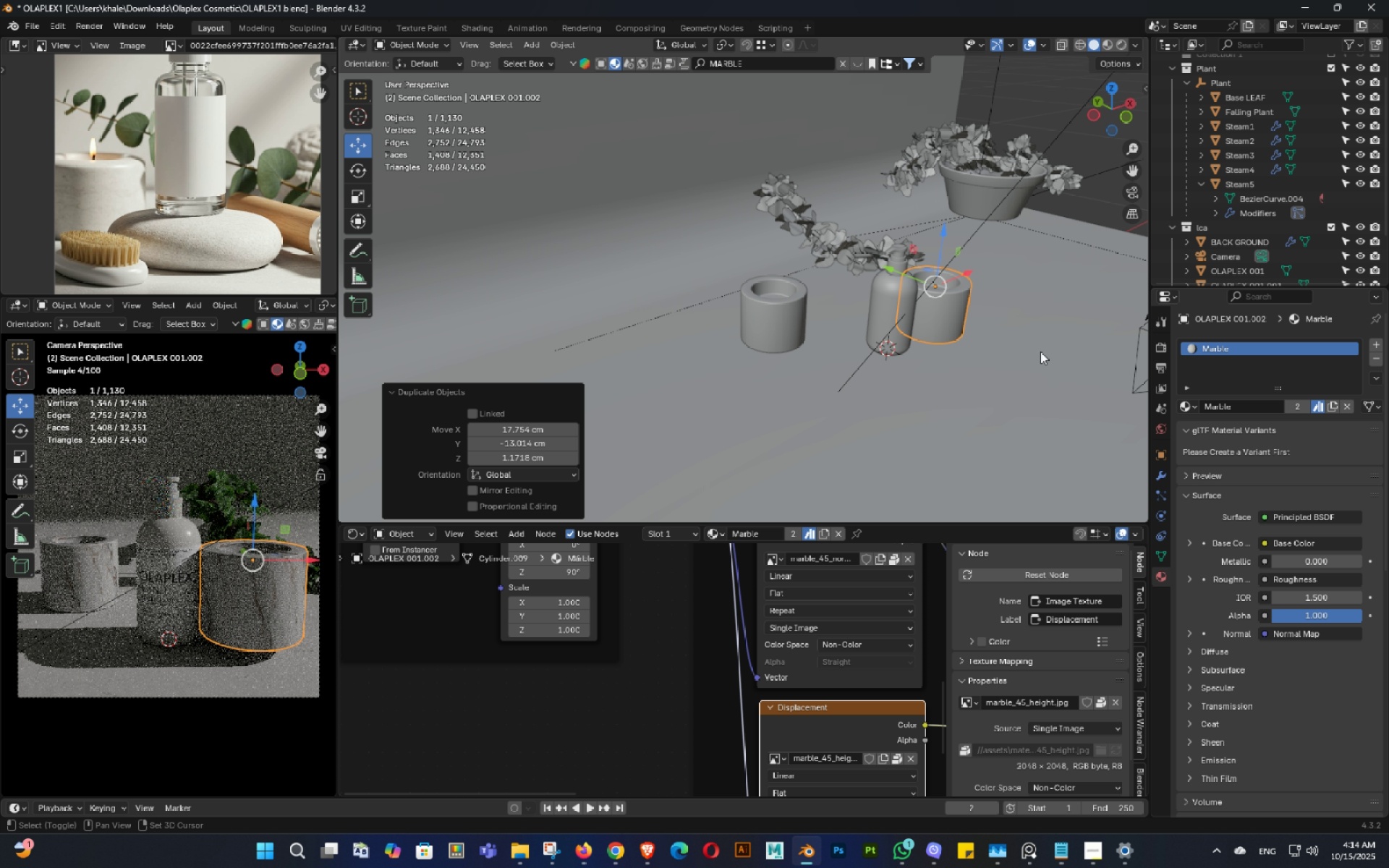 
hold_key(key=ShiftLeft, duration=0.31)
 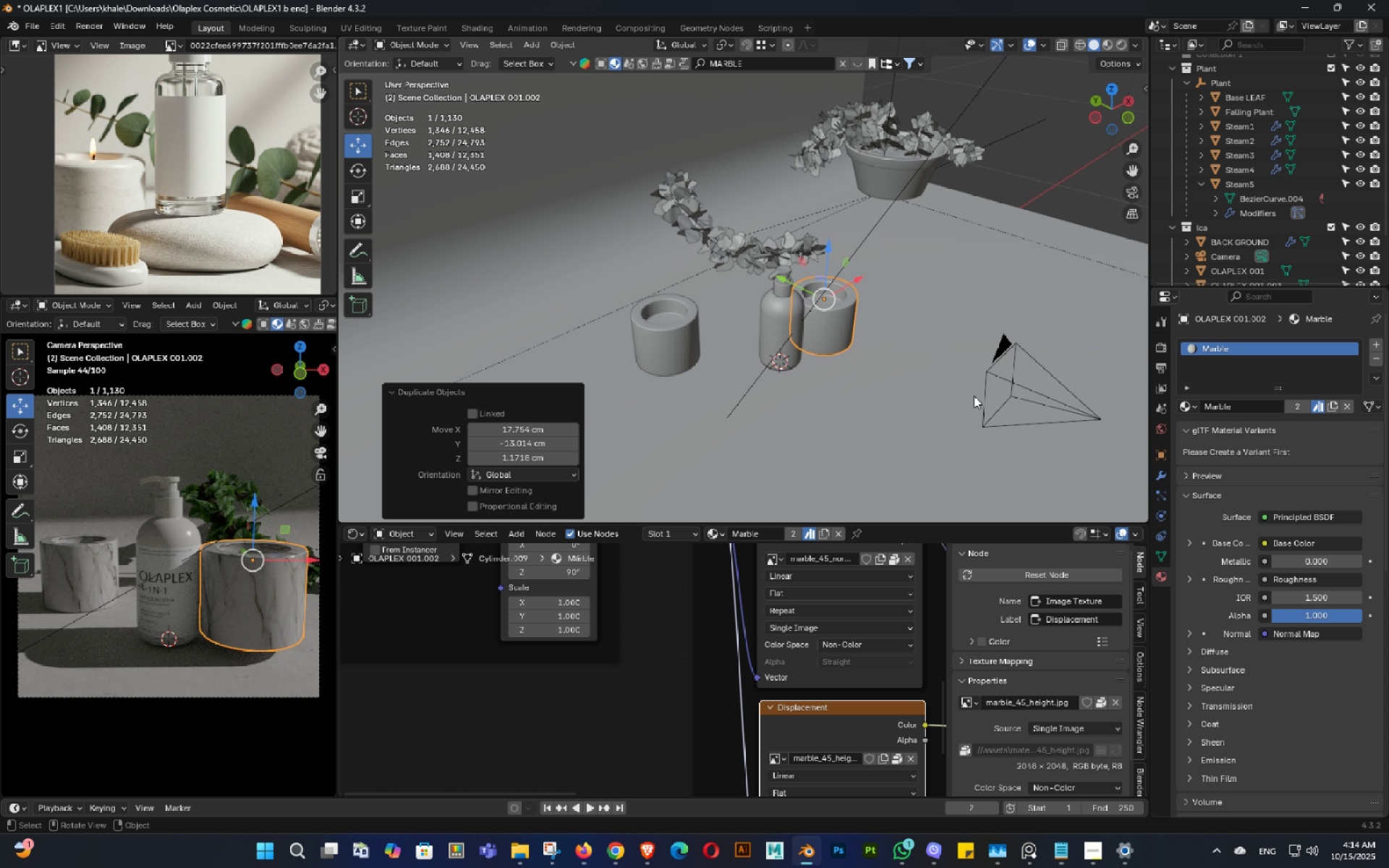 
type(rx90)
key(NumpadEnter)
type(``s)
 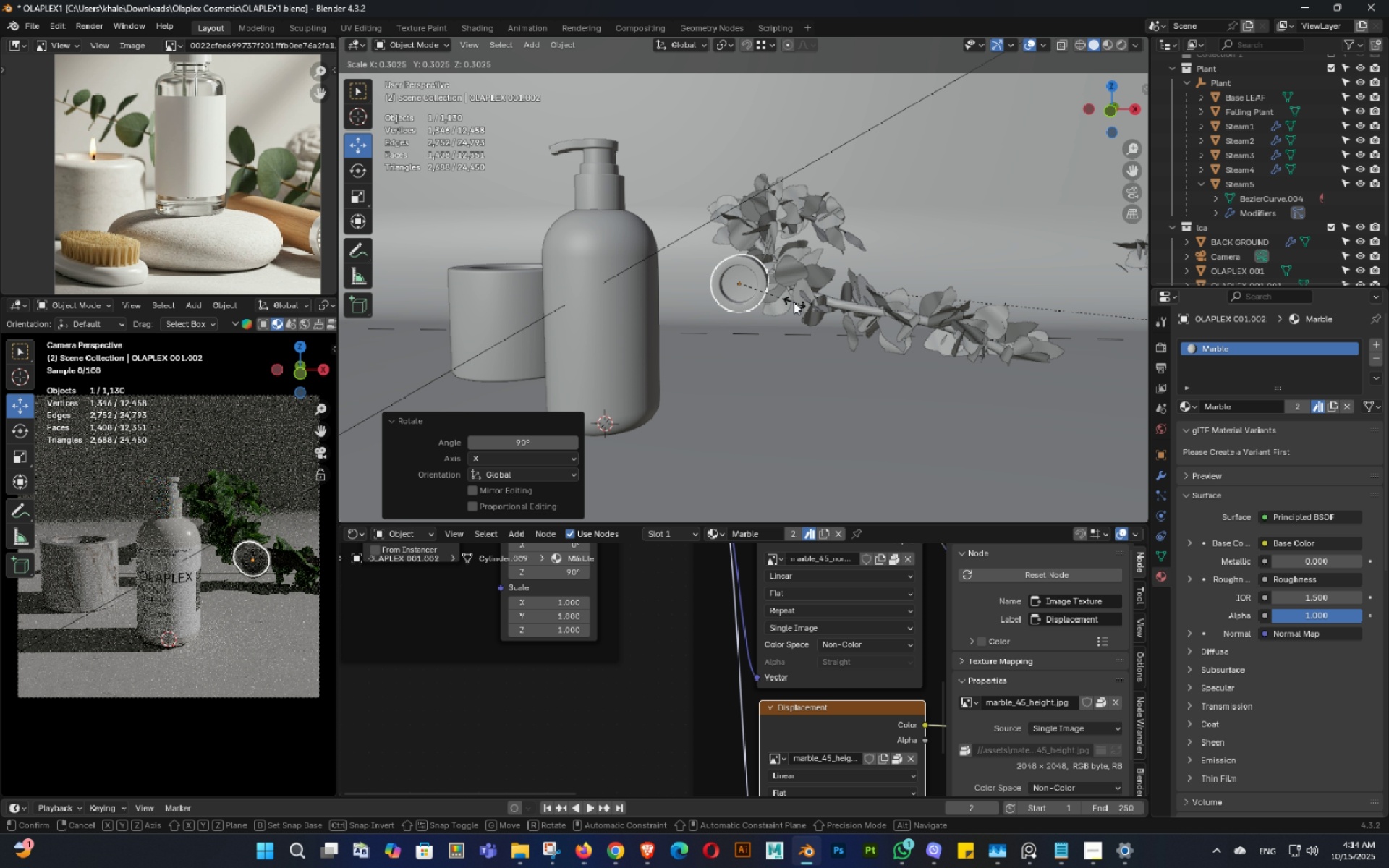 
scroll: coordinate [862, 339], scroll_direction: down, amount: 4.0
 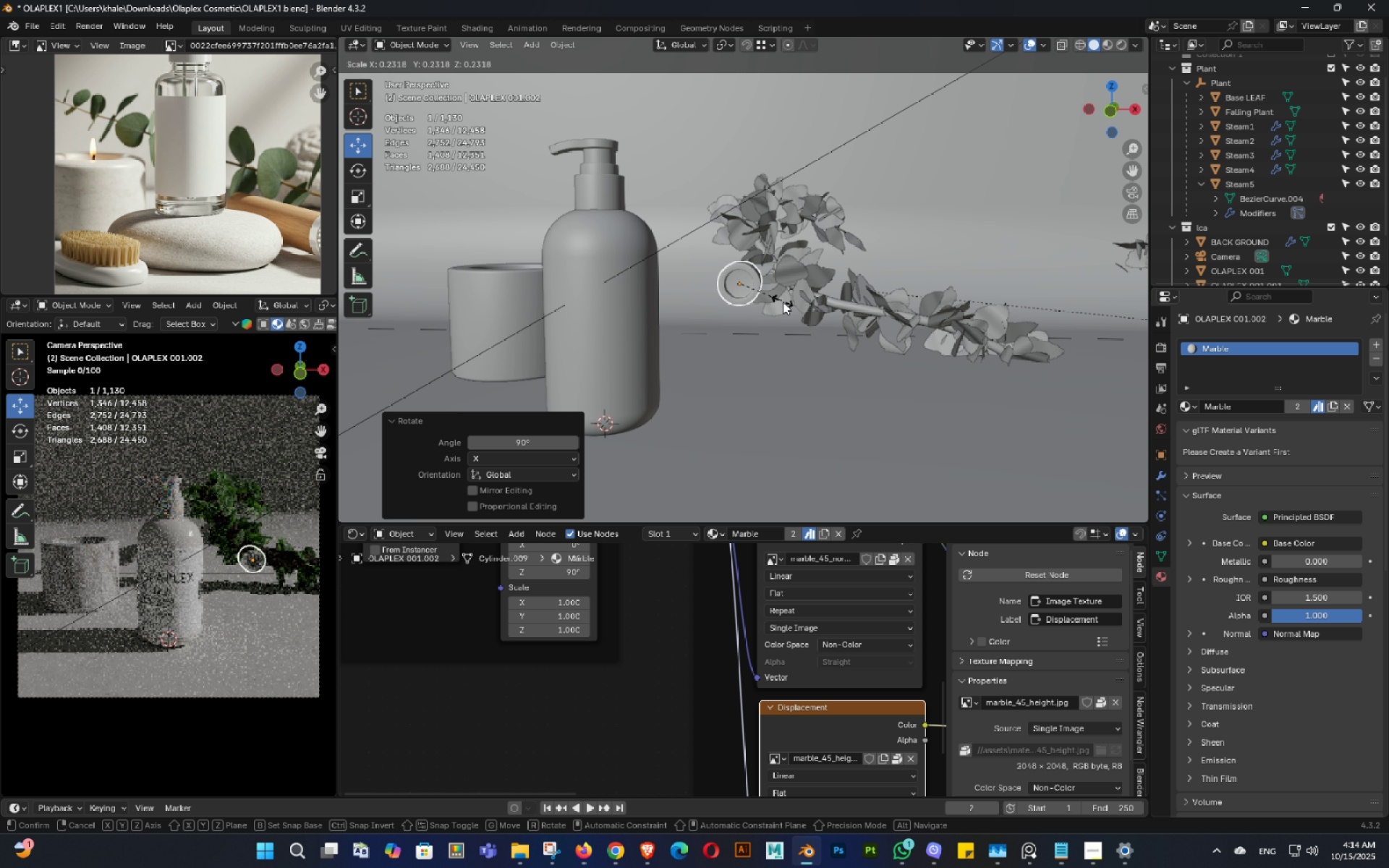 
left_click([815, 330])
 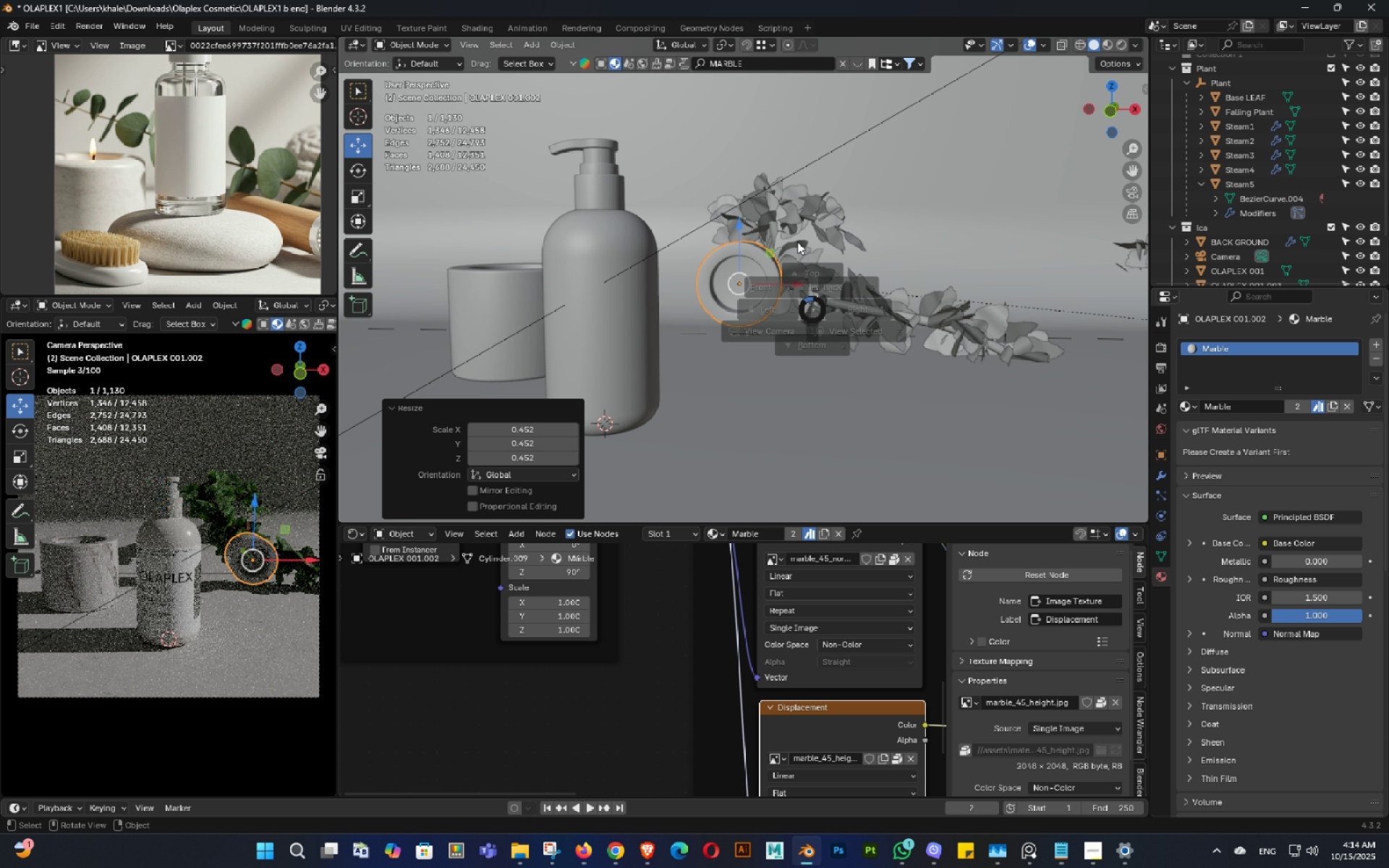 
key(Backquote)
 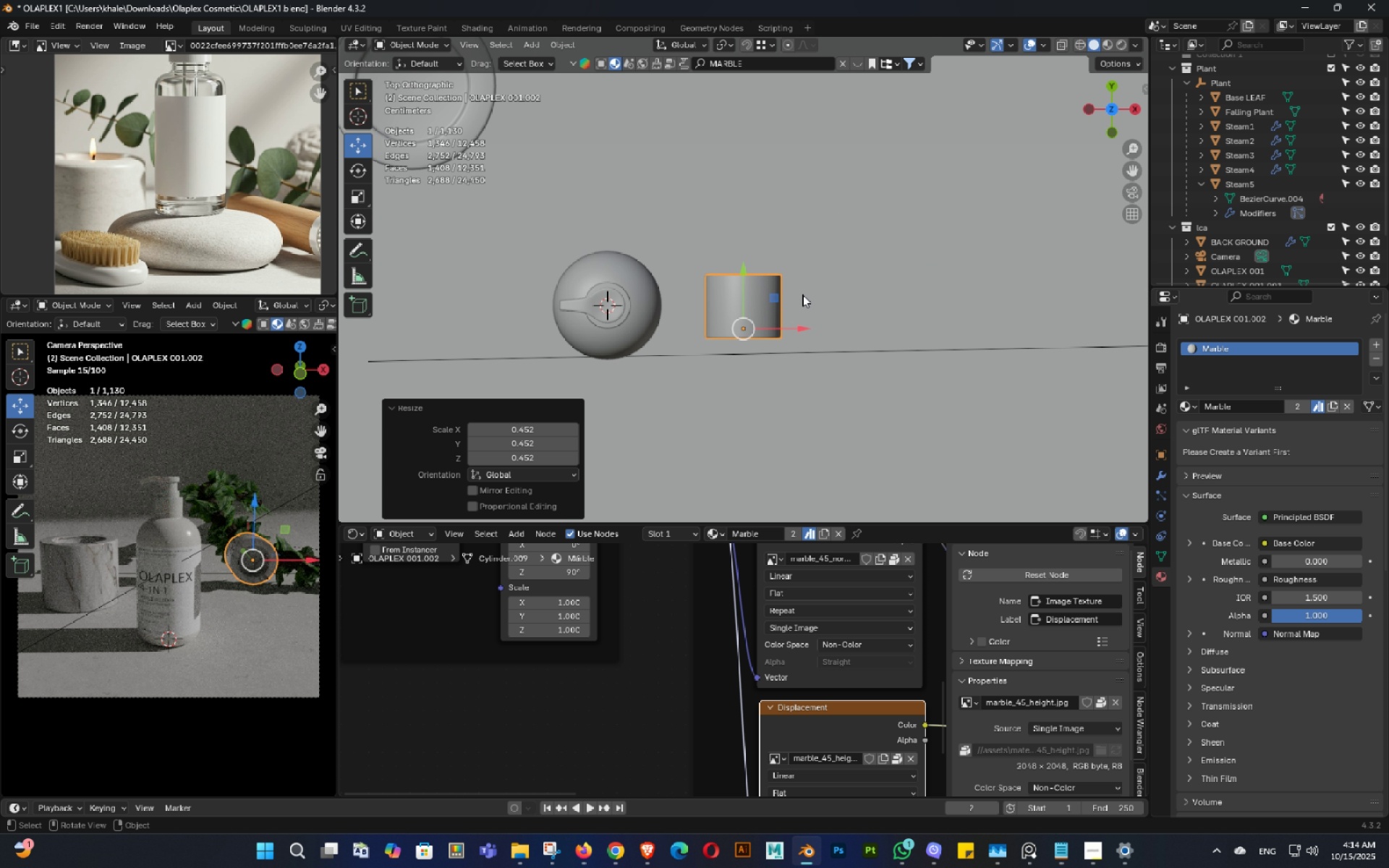 
scroll: coordinate [831, 333], scroll_direction: down, amount: 4.0
 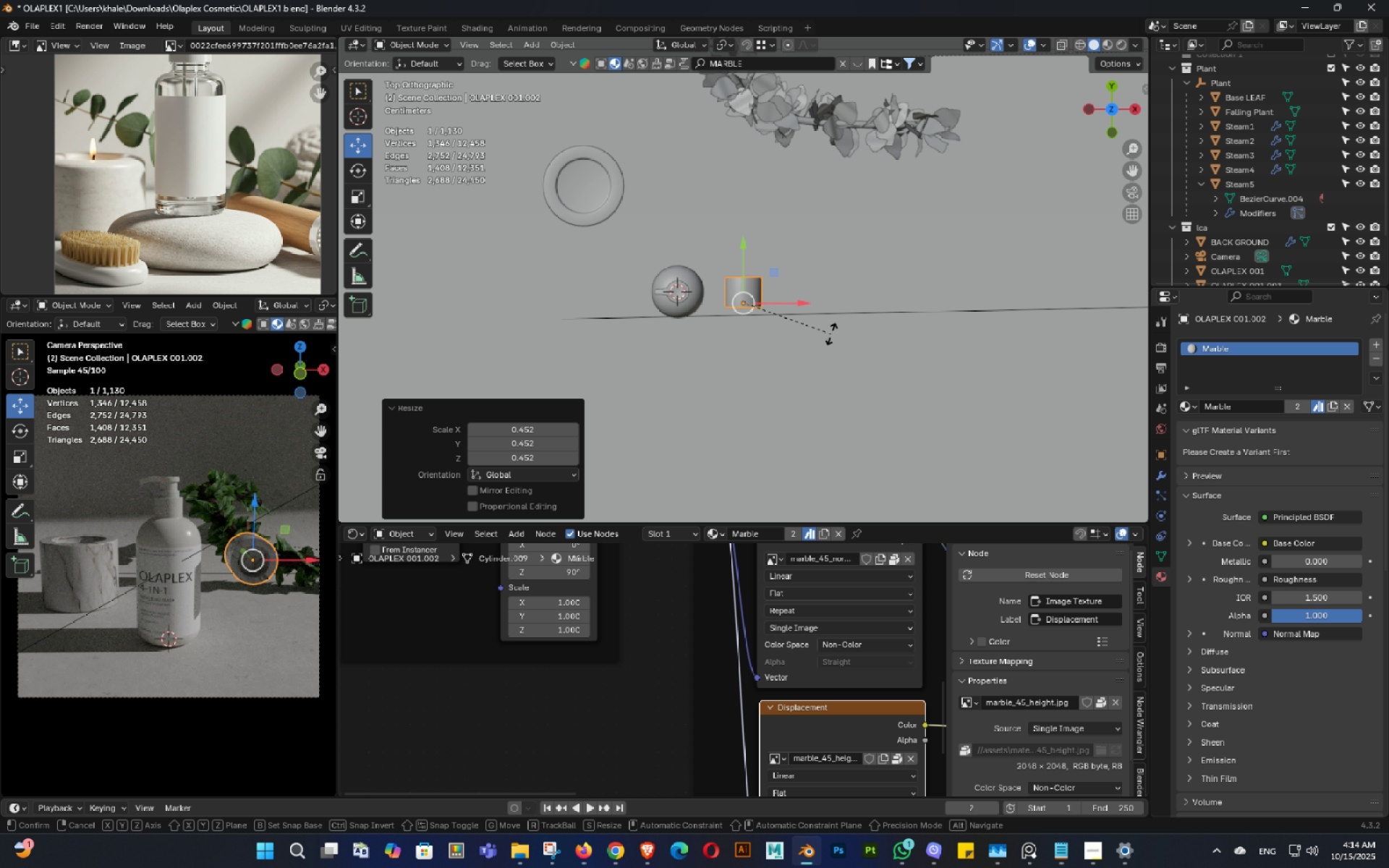 
key(R)
 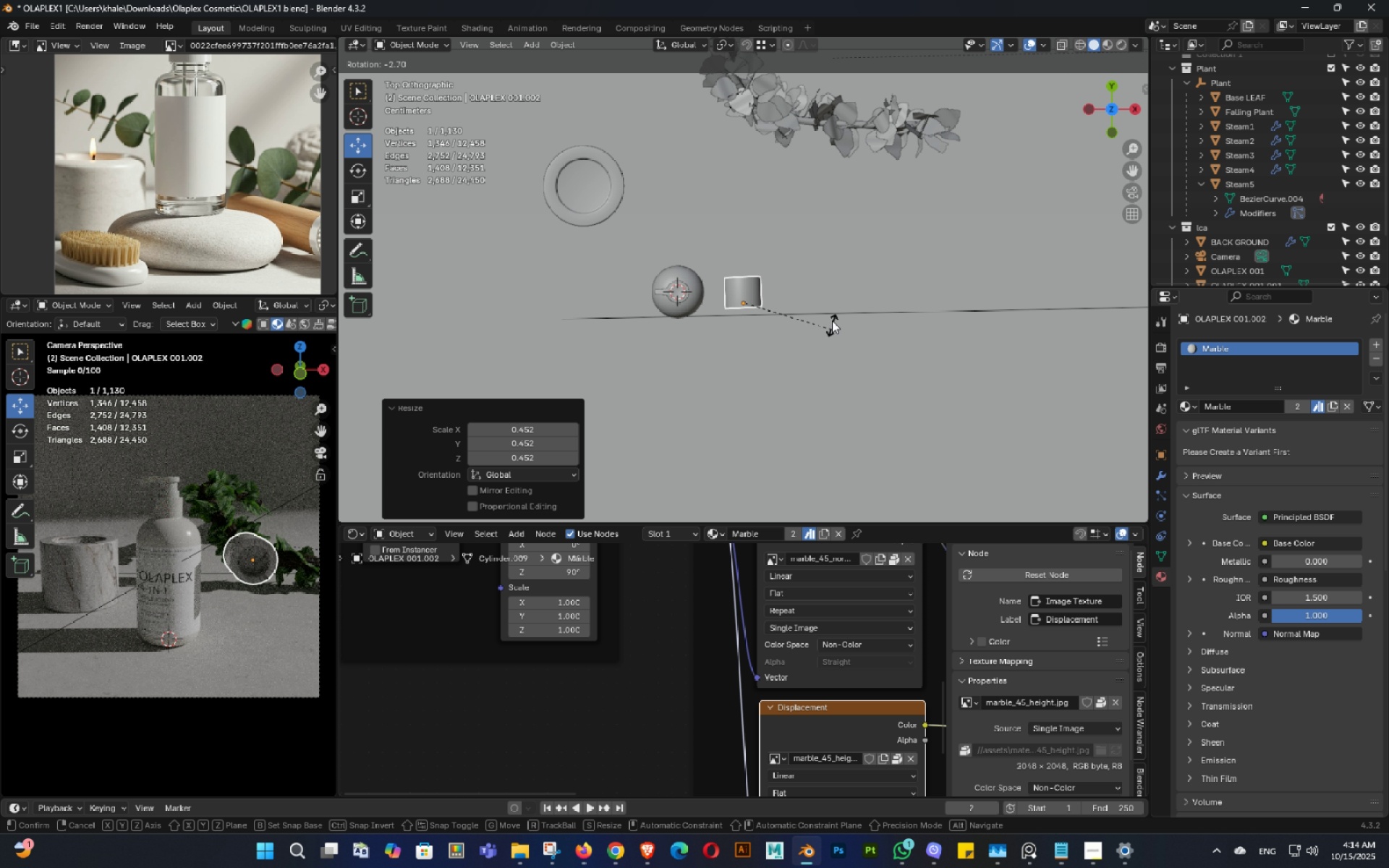 
key(Shift+ShiftLeft)
 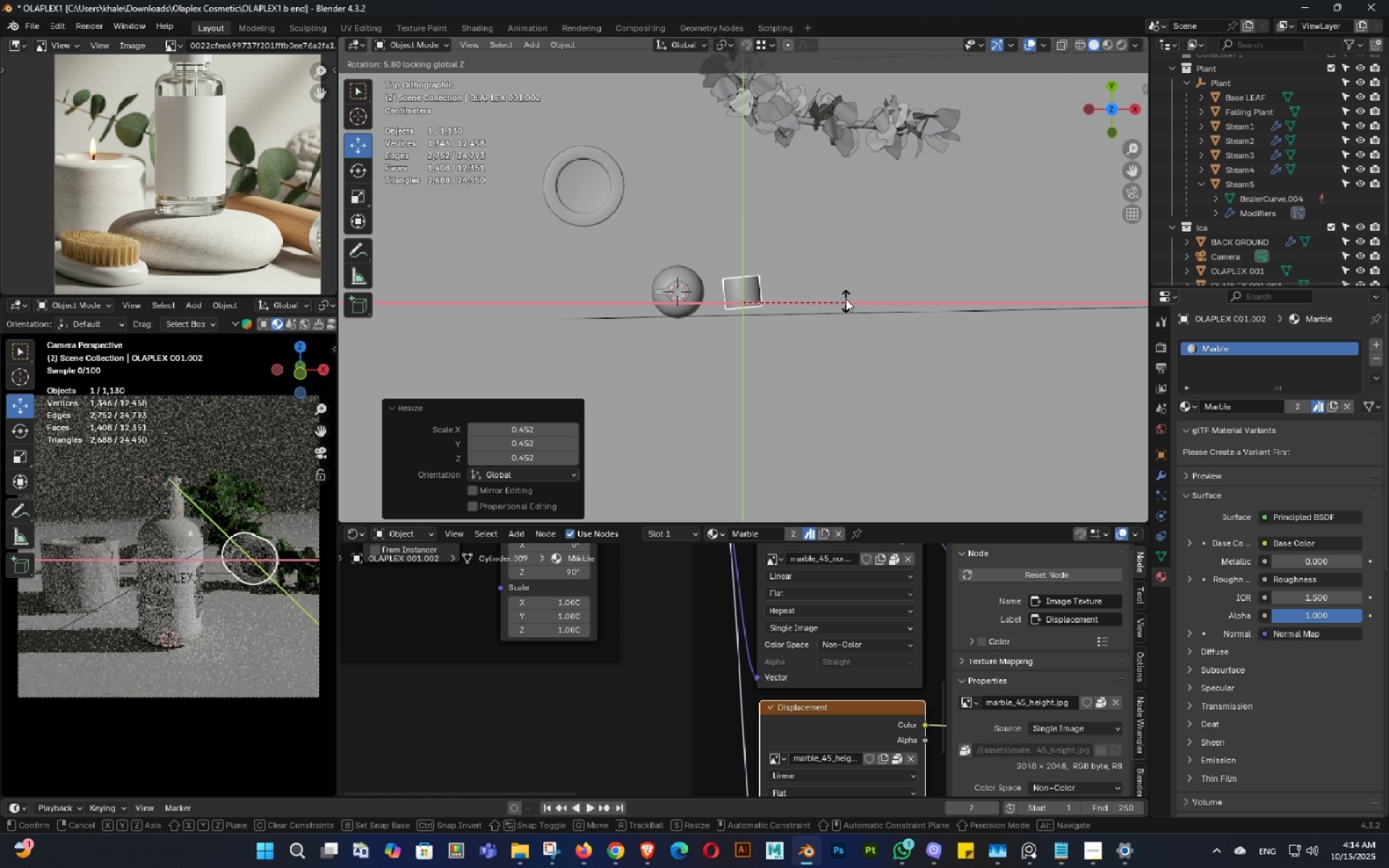 
key(Shift+Z)
 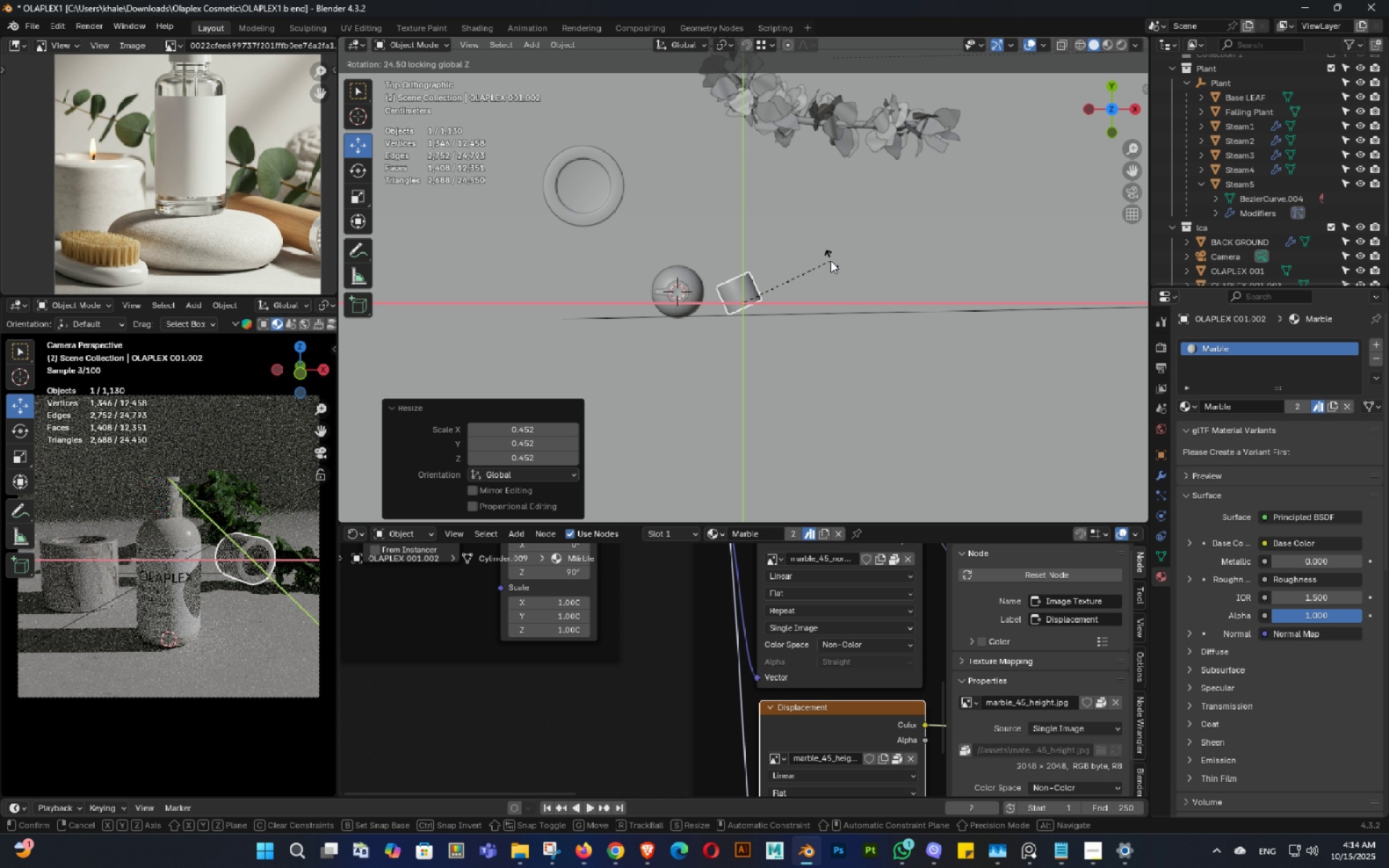 
left_click([831, 260])
 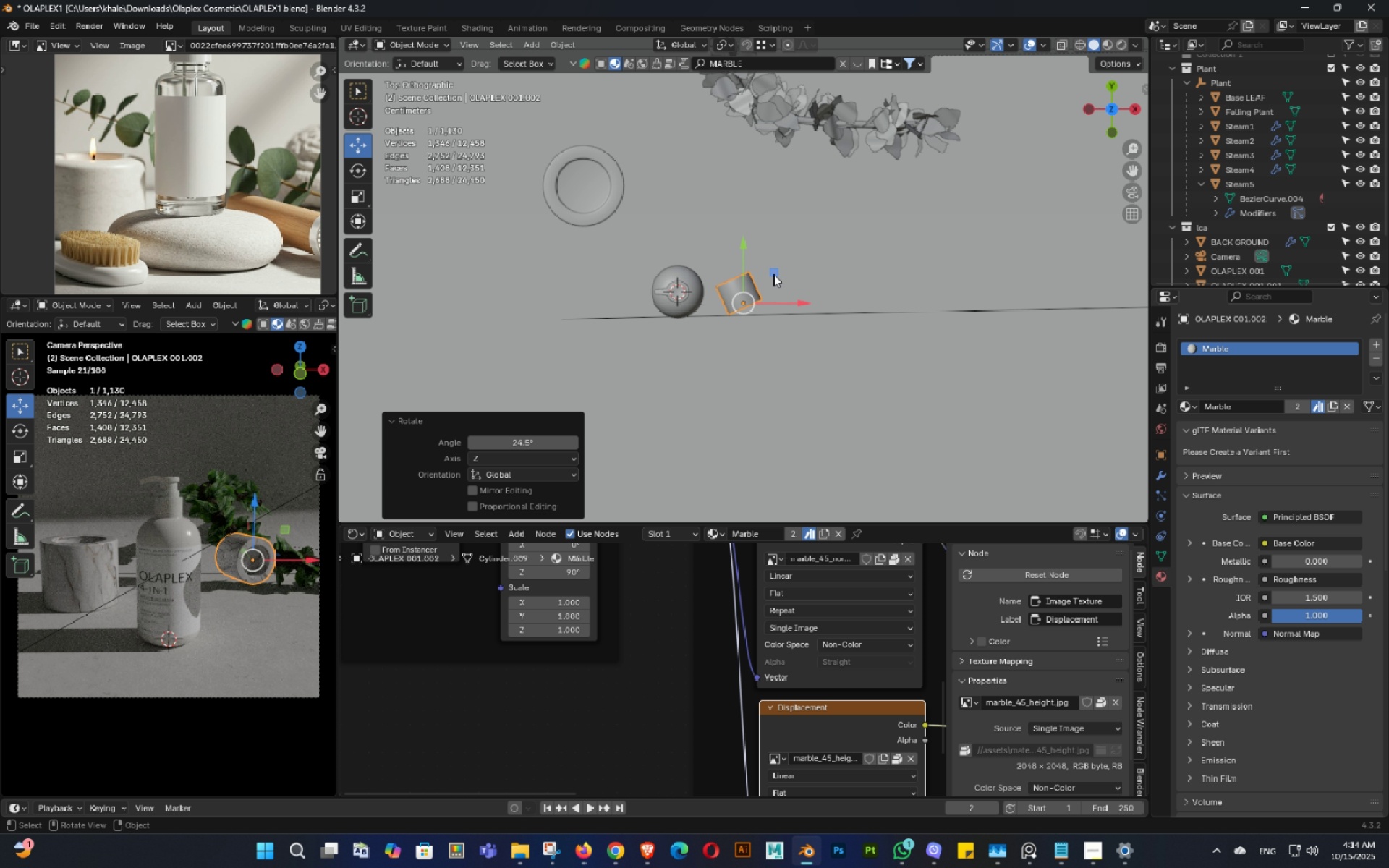 
left_click_drag(start_coordinate=[773, 273], to_coordinate=[804, 258])
 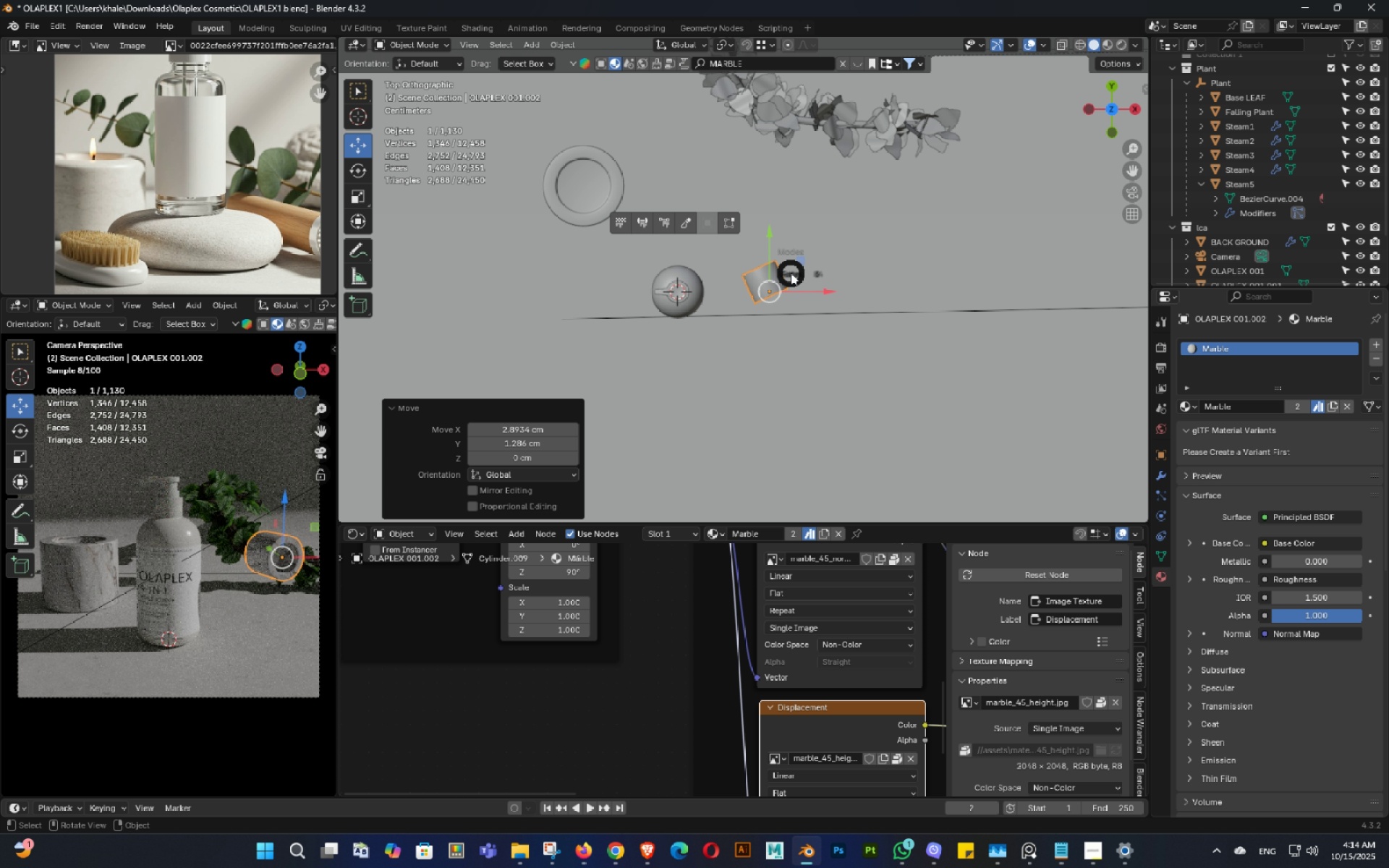 
key(Tab)
 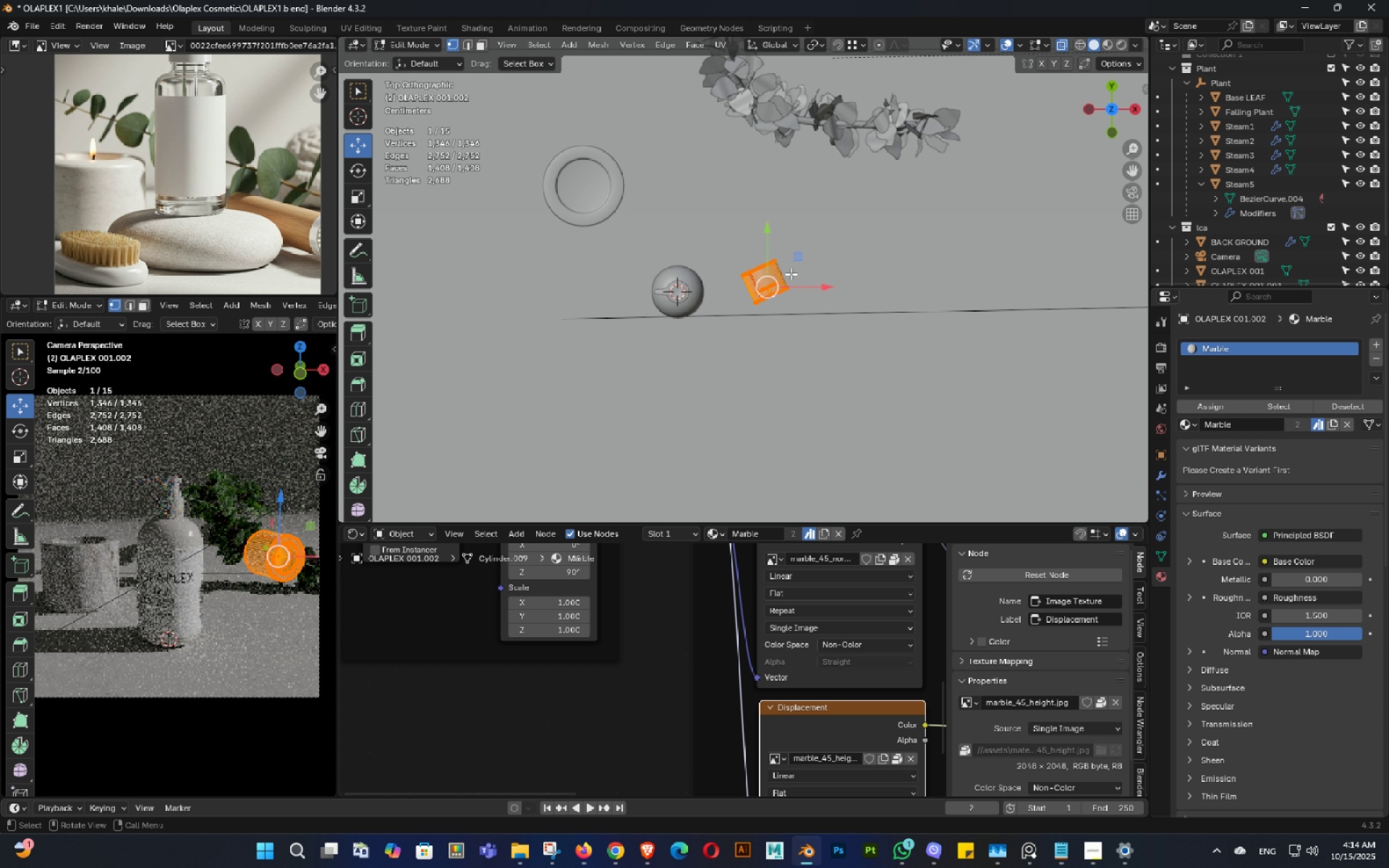 
scroll: coordinate [791, 273], scroll_direction: up, amount: 3.0
 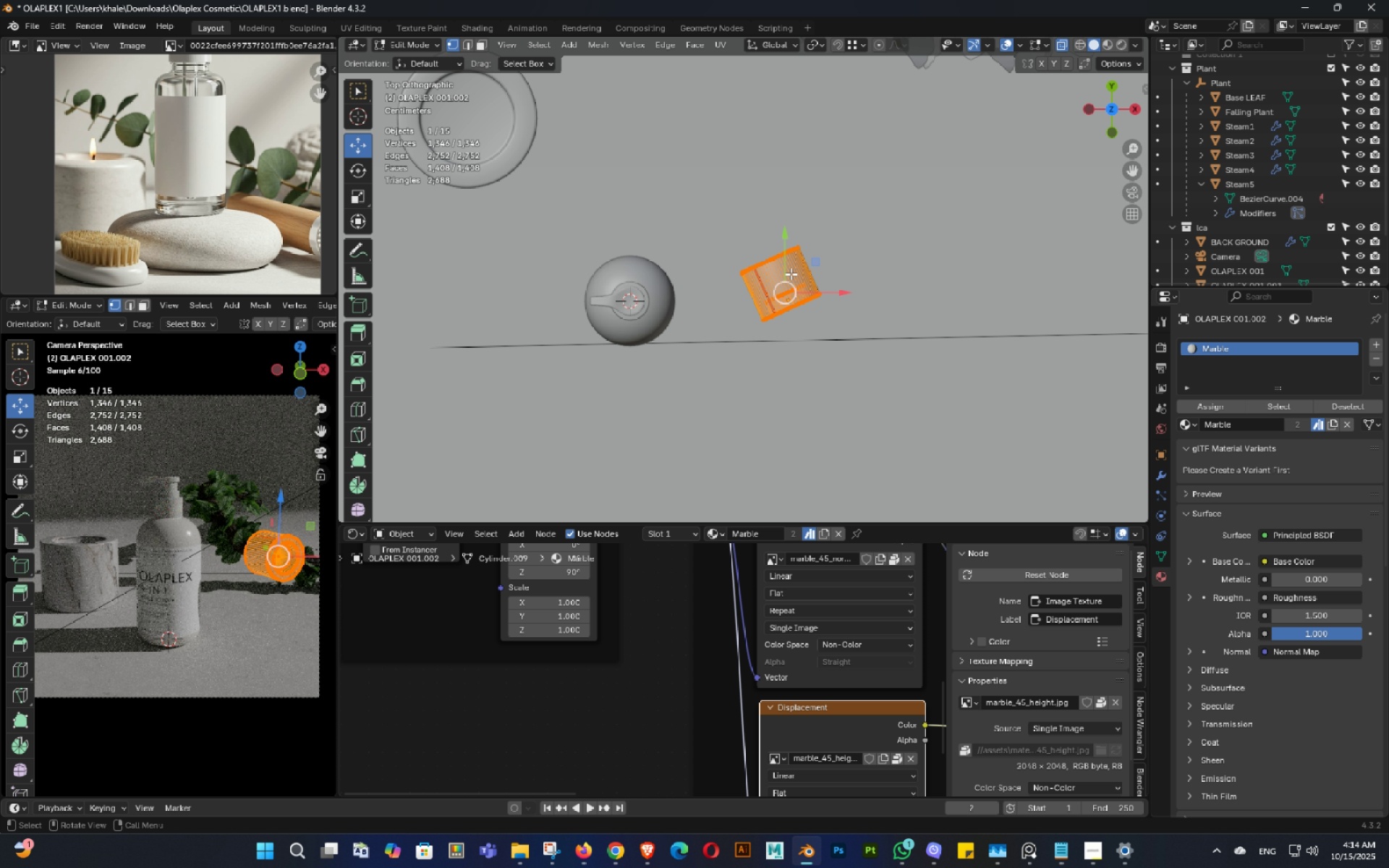 
key(Alt+AltLeft)
 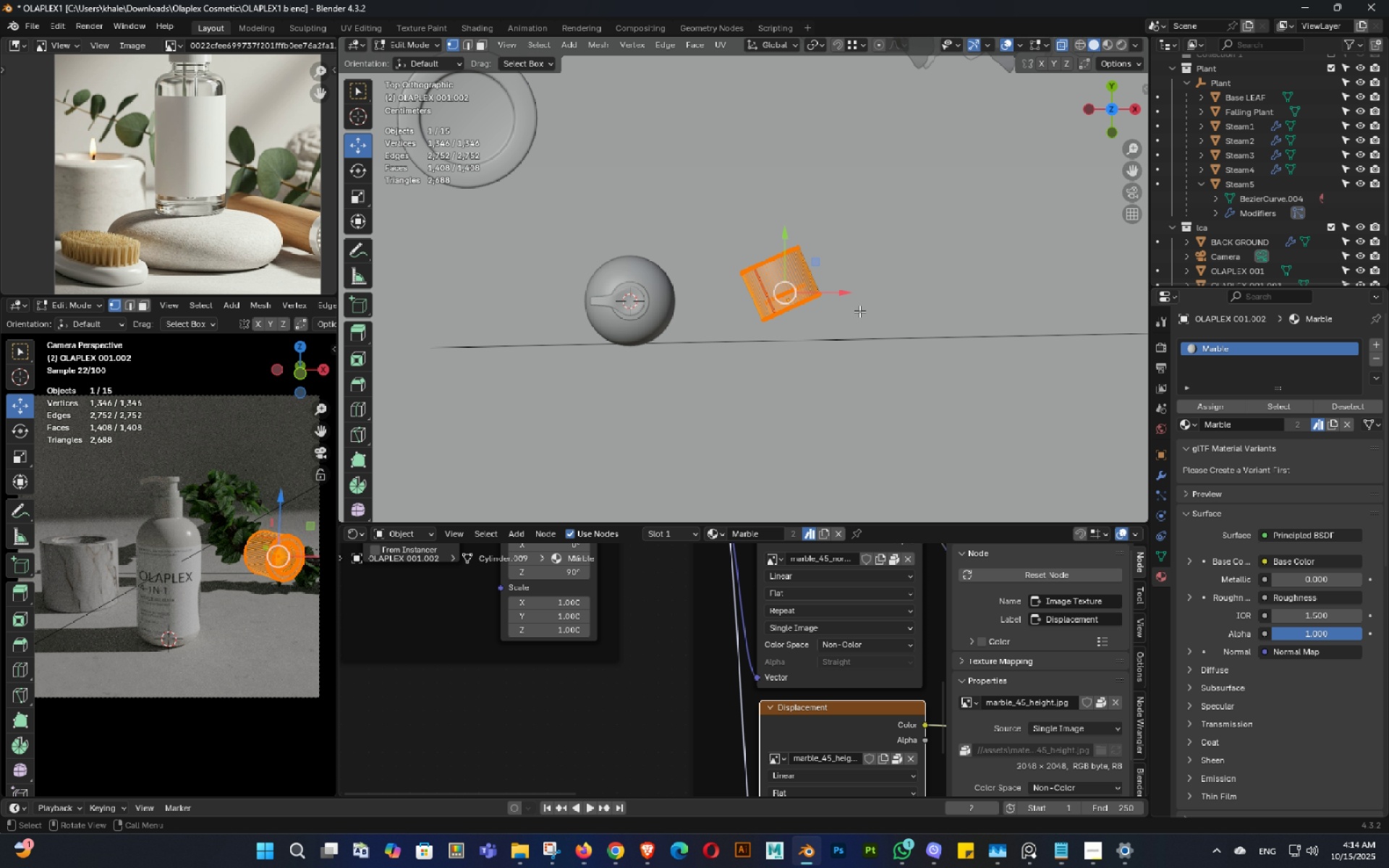 
scroll: coordinate [860, 311], scroll_direction: up, amount: 2.0
 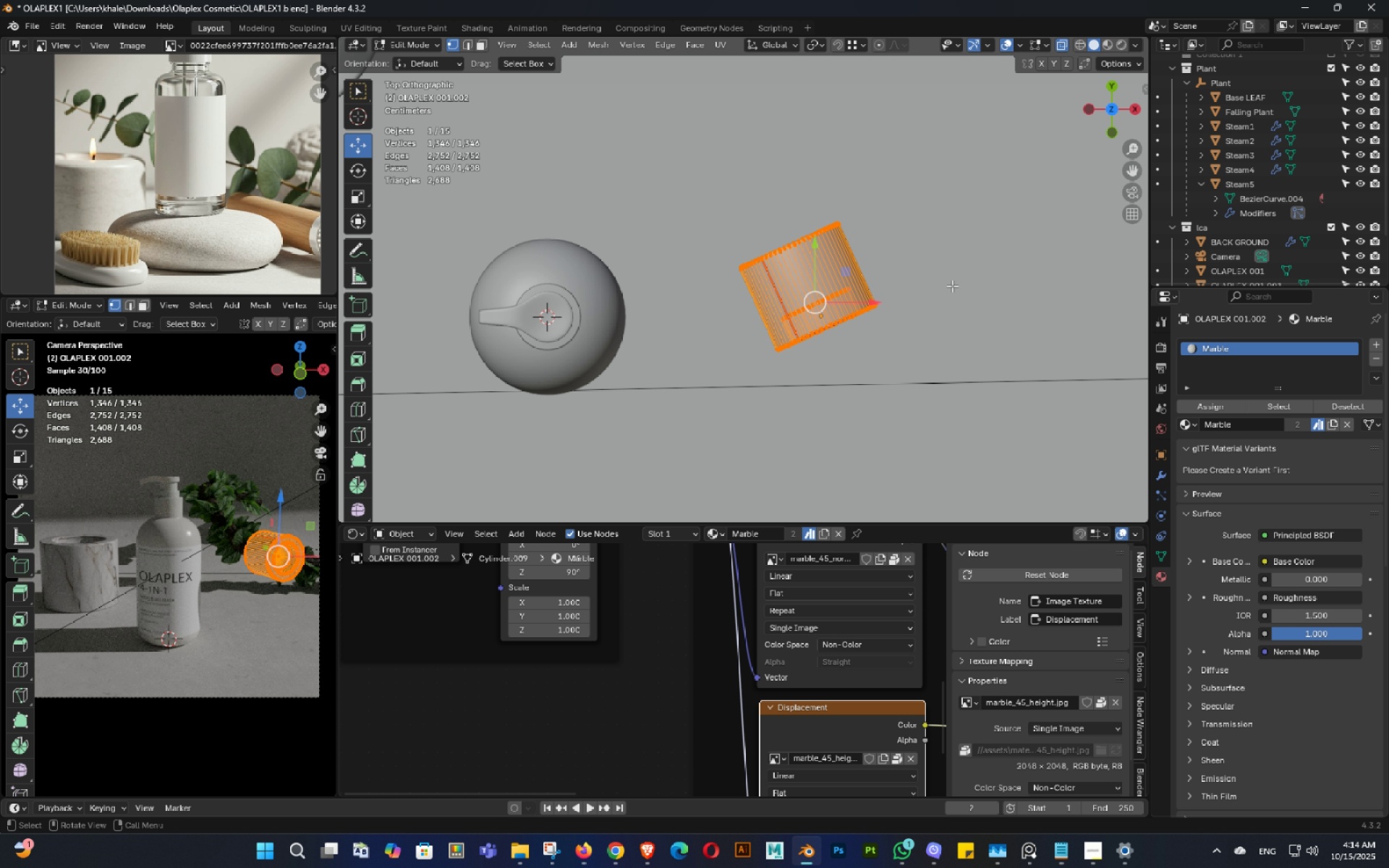 
key(Alt+AltLeft)
 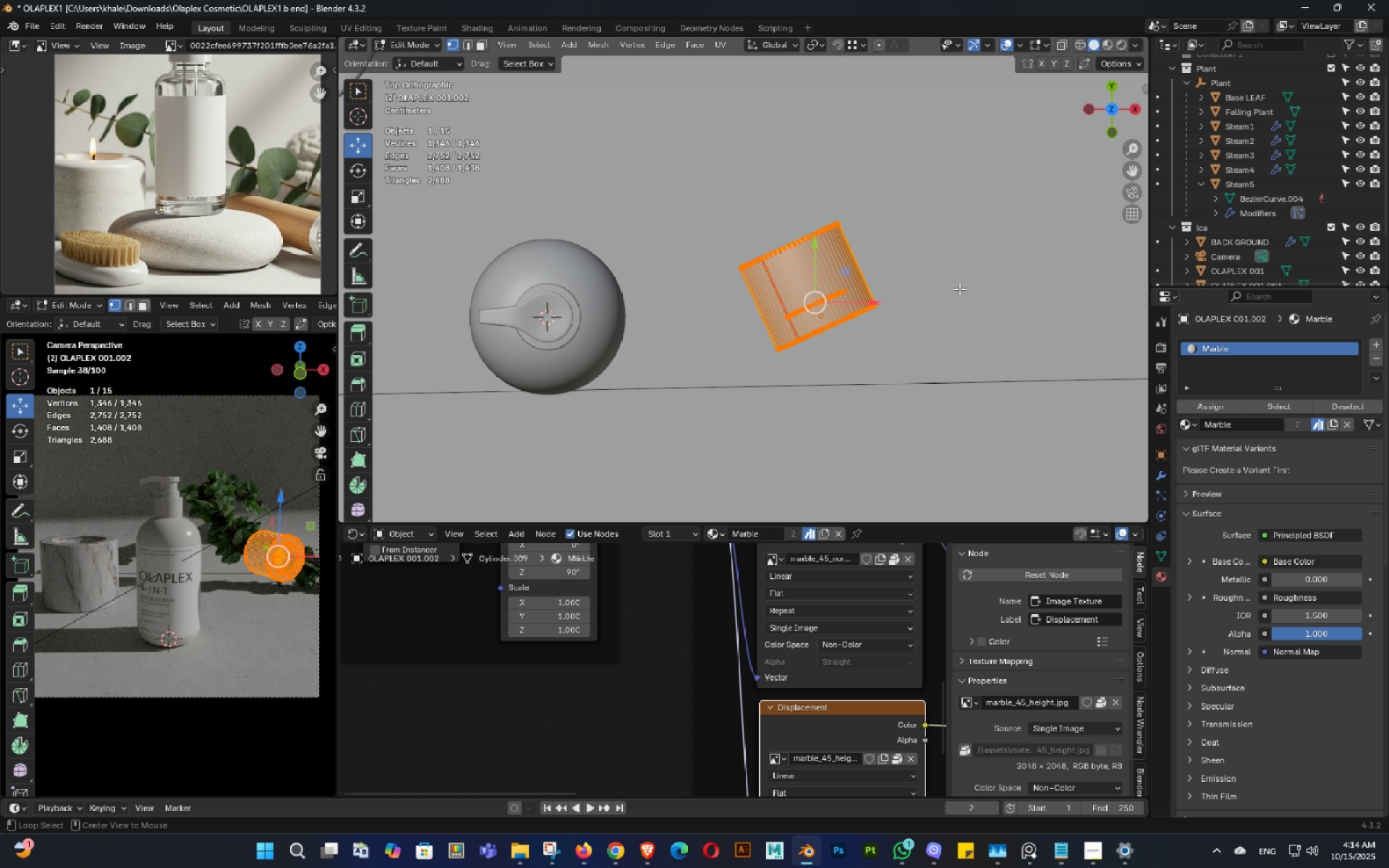 
key(Alt+Z)
 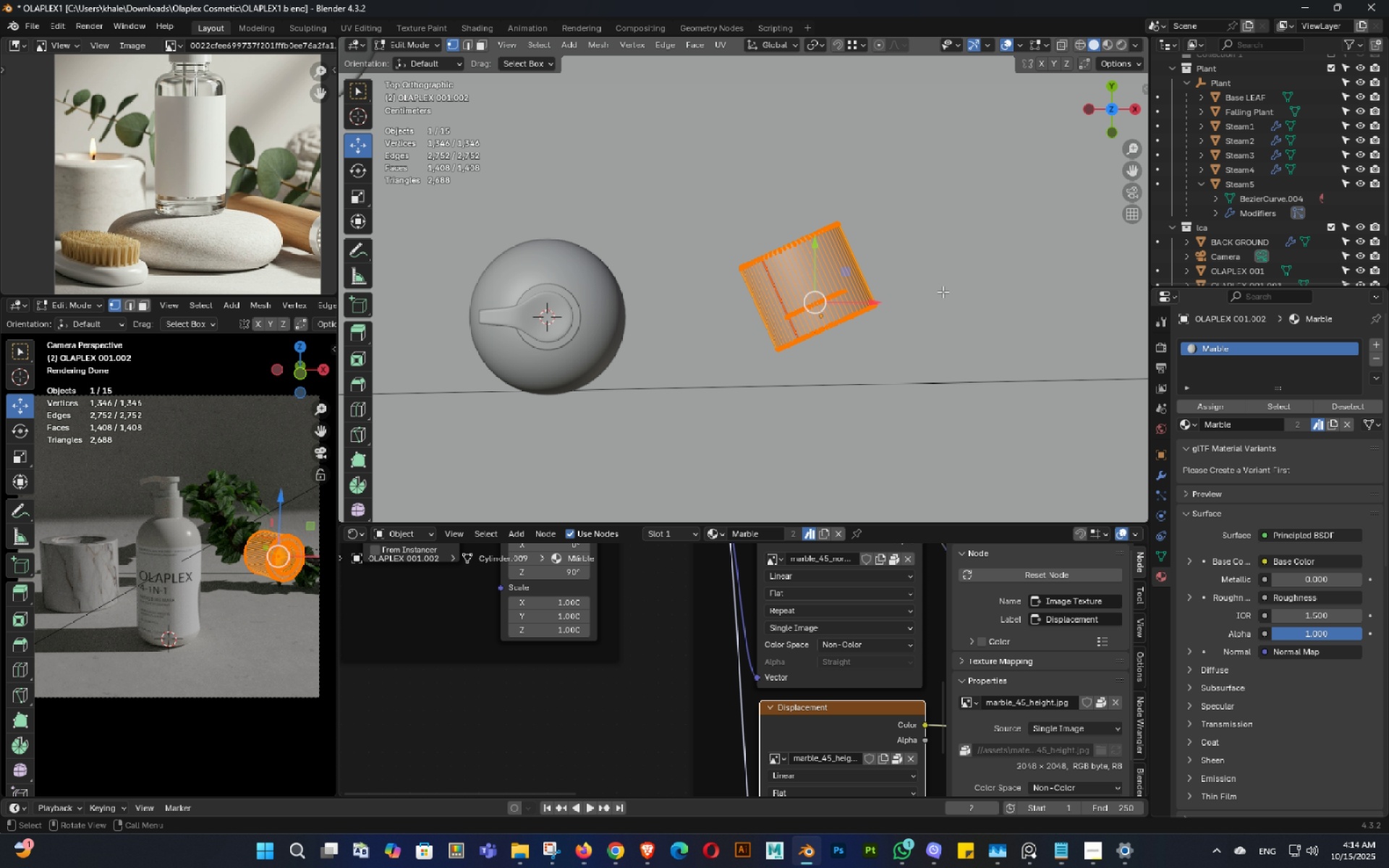 
key(Alt+Z)
 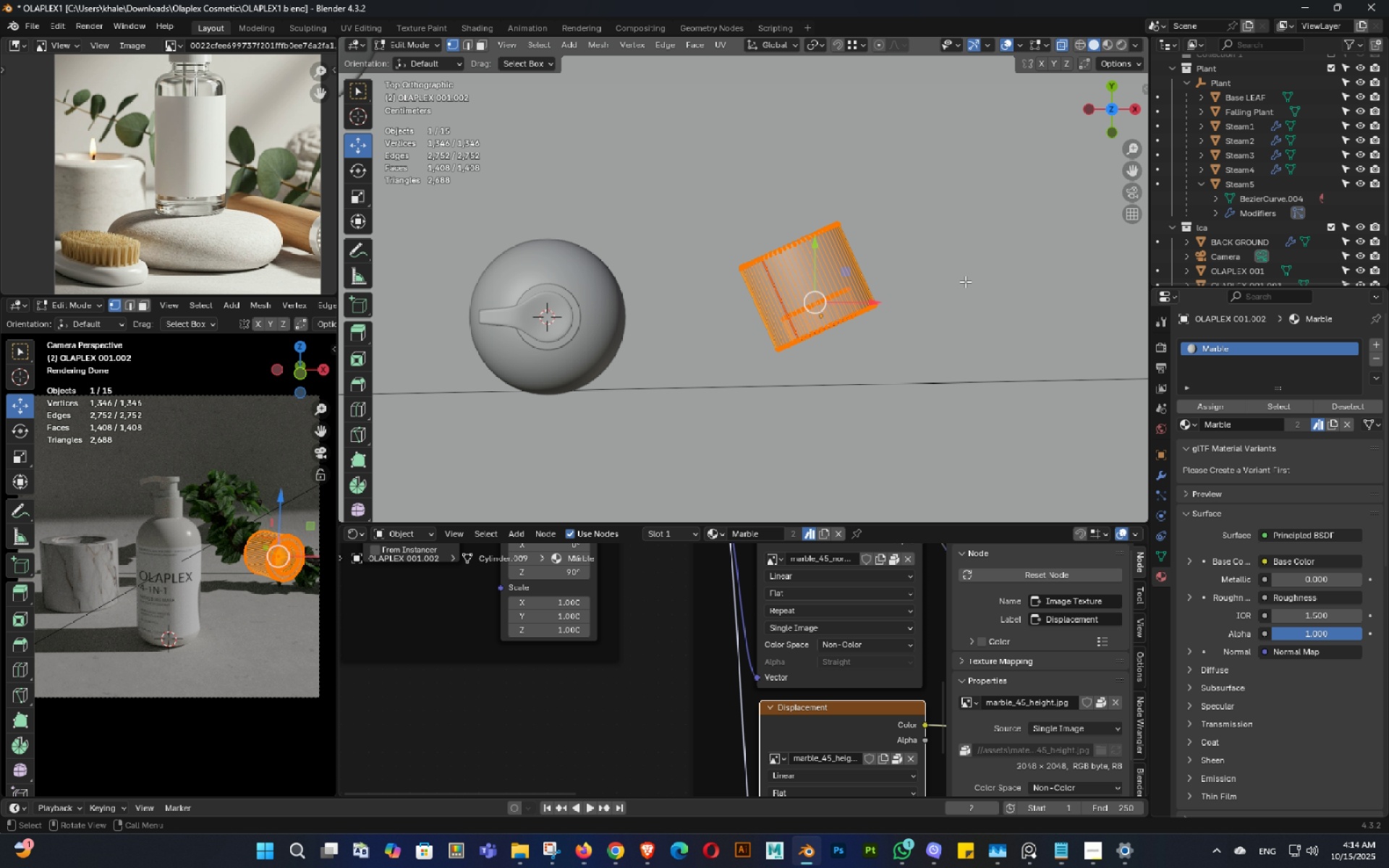 
left_click_drag(start_coordinate=[965, 281], to_coordinate=[715, 446])
 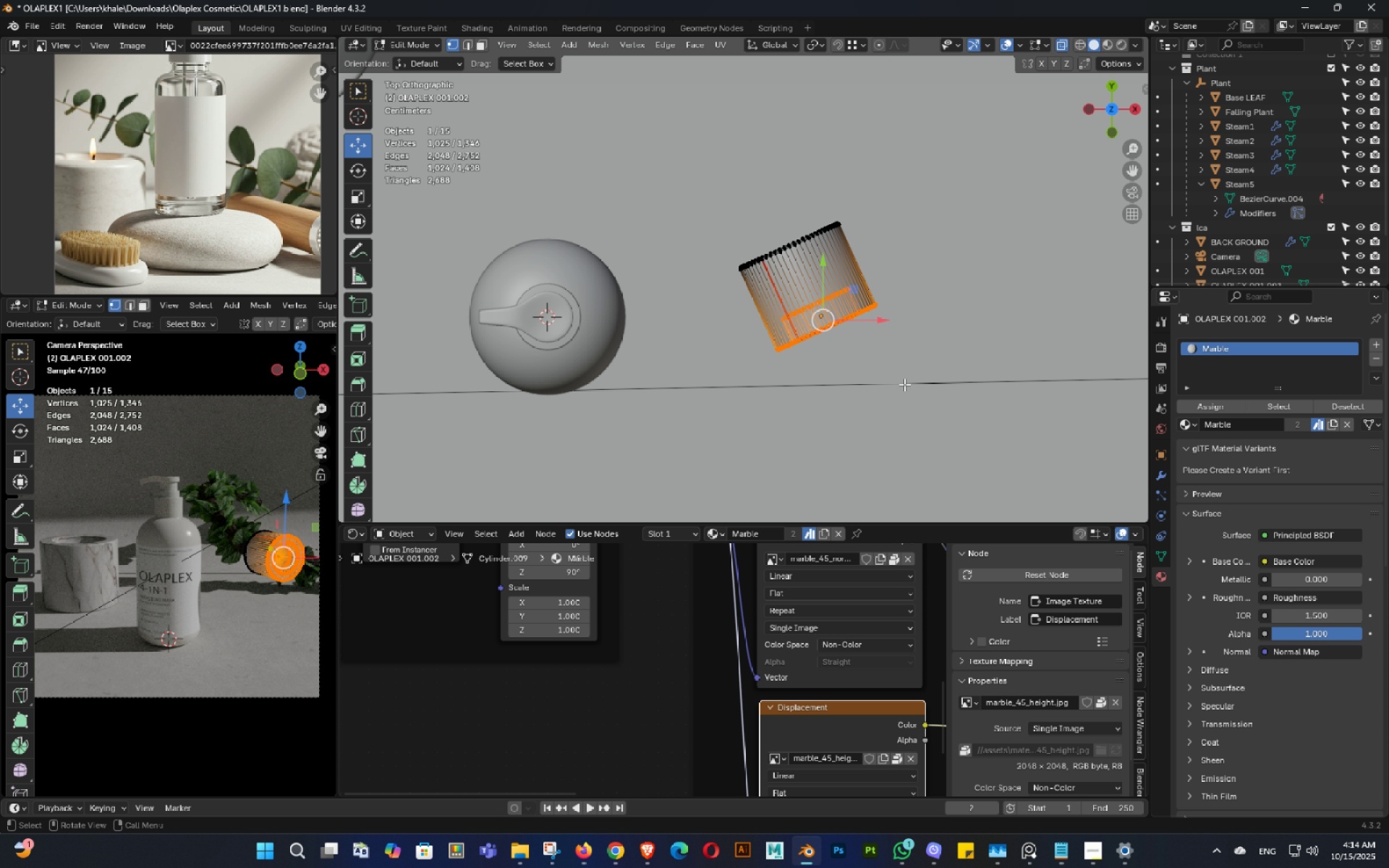 
scroll: coordinate [904, 386], scroll_direction: down, amount: 4.0
 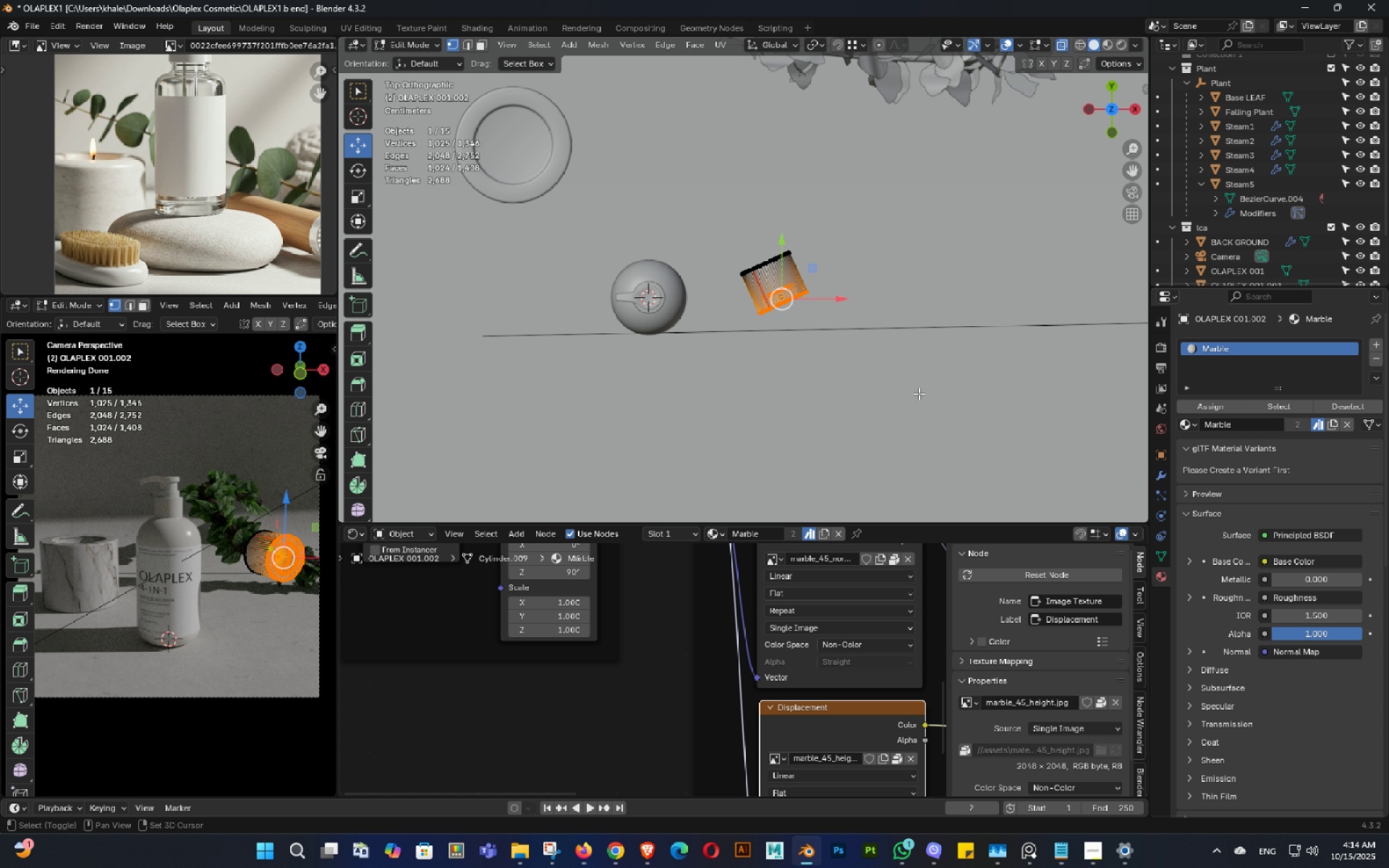 
hold_key(key=ShiftLeft, duration=0.3)
 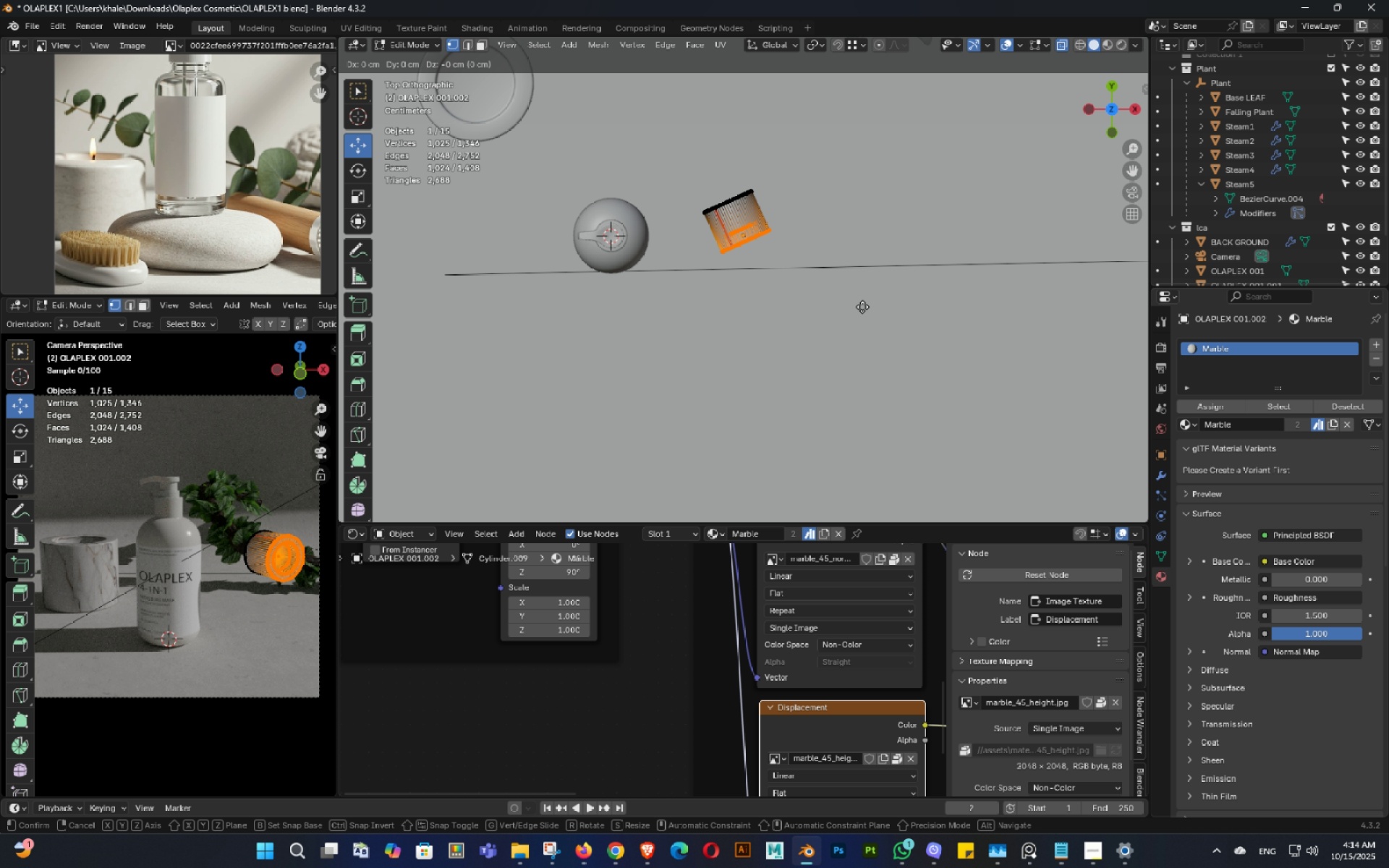 
type(gxxyyzz)
 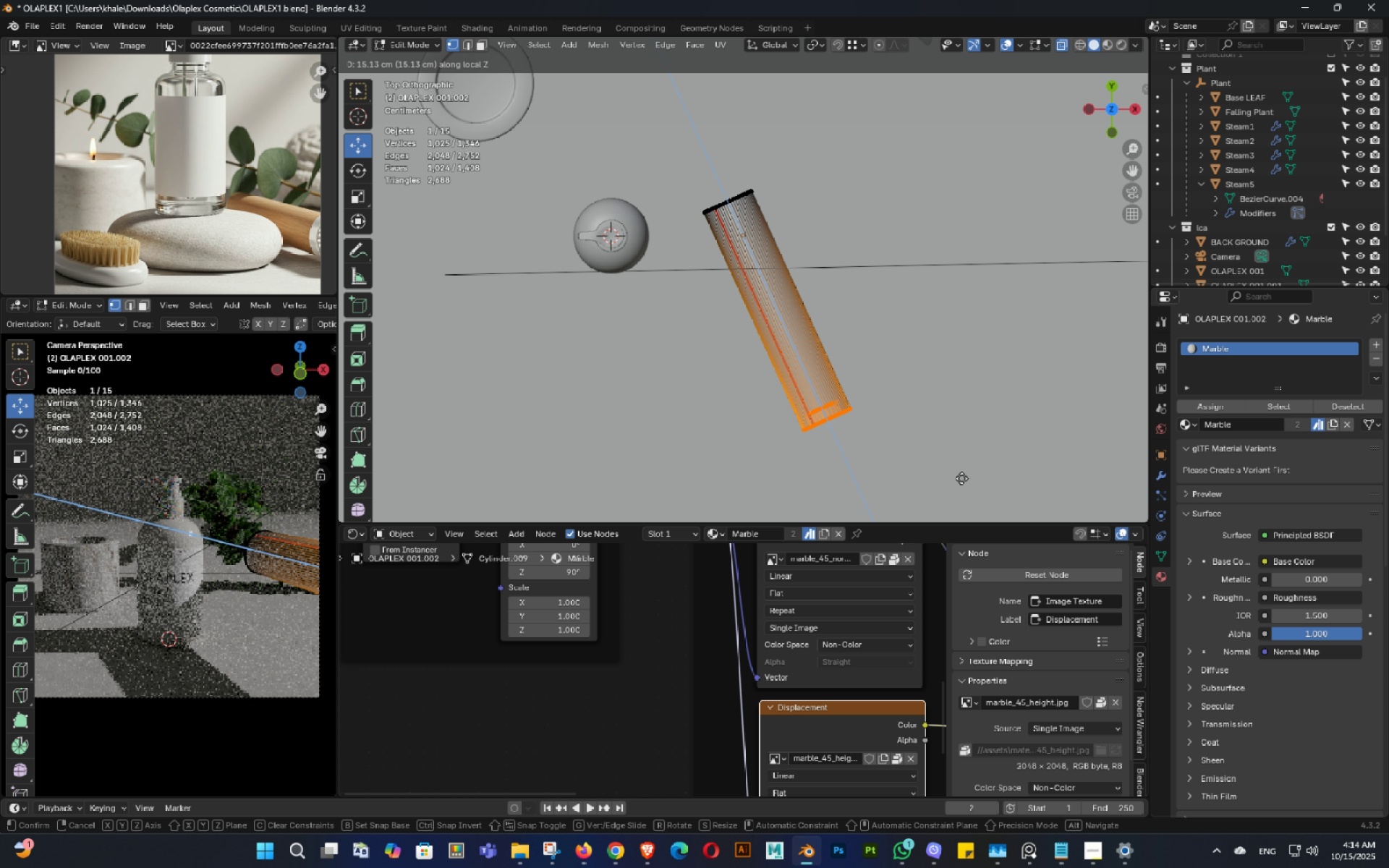 
left_click([961, 480])
 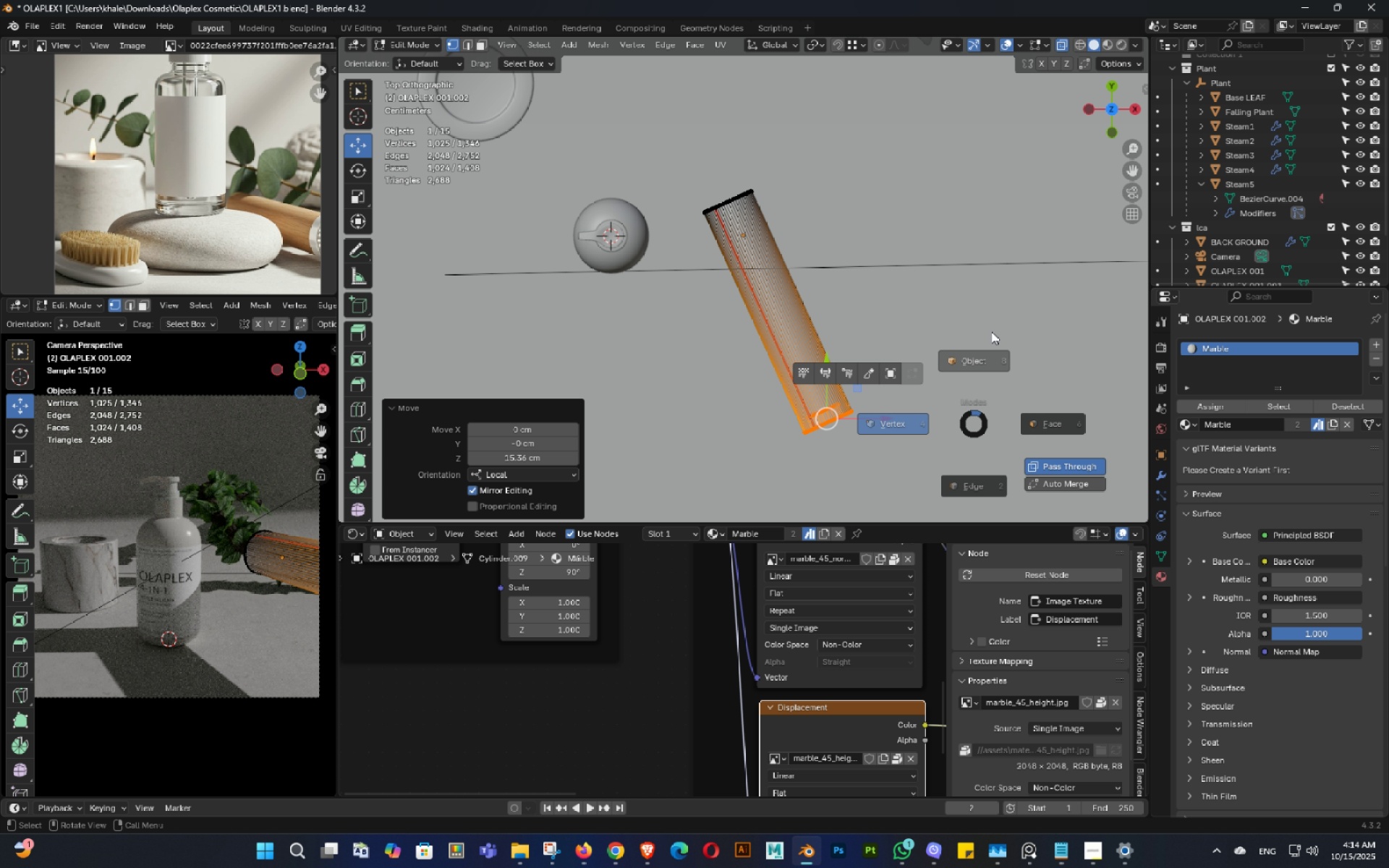 
key(Tab)
 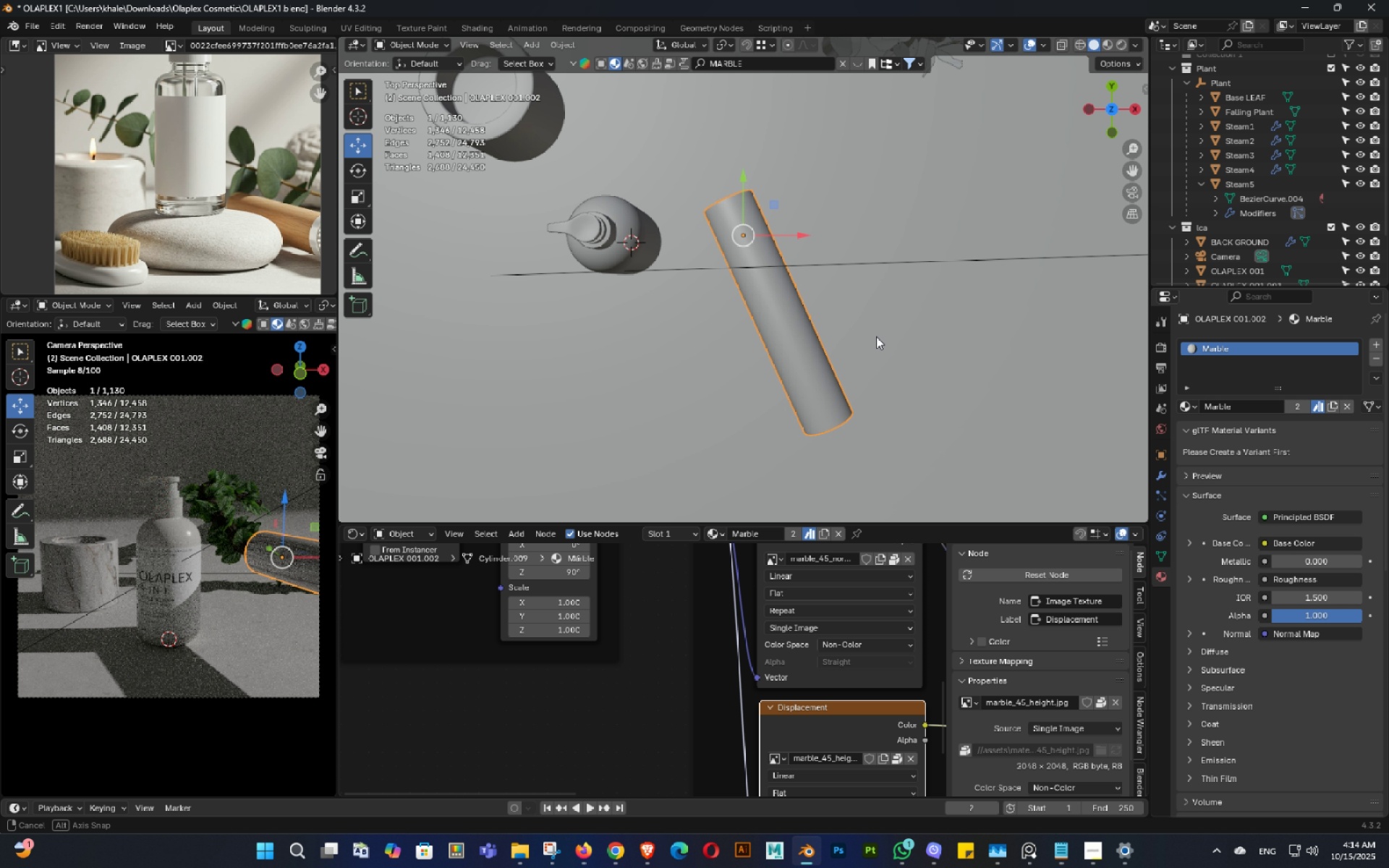 
middle_click([876, 336])
 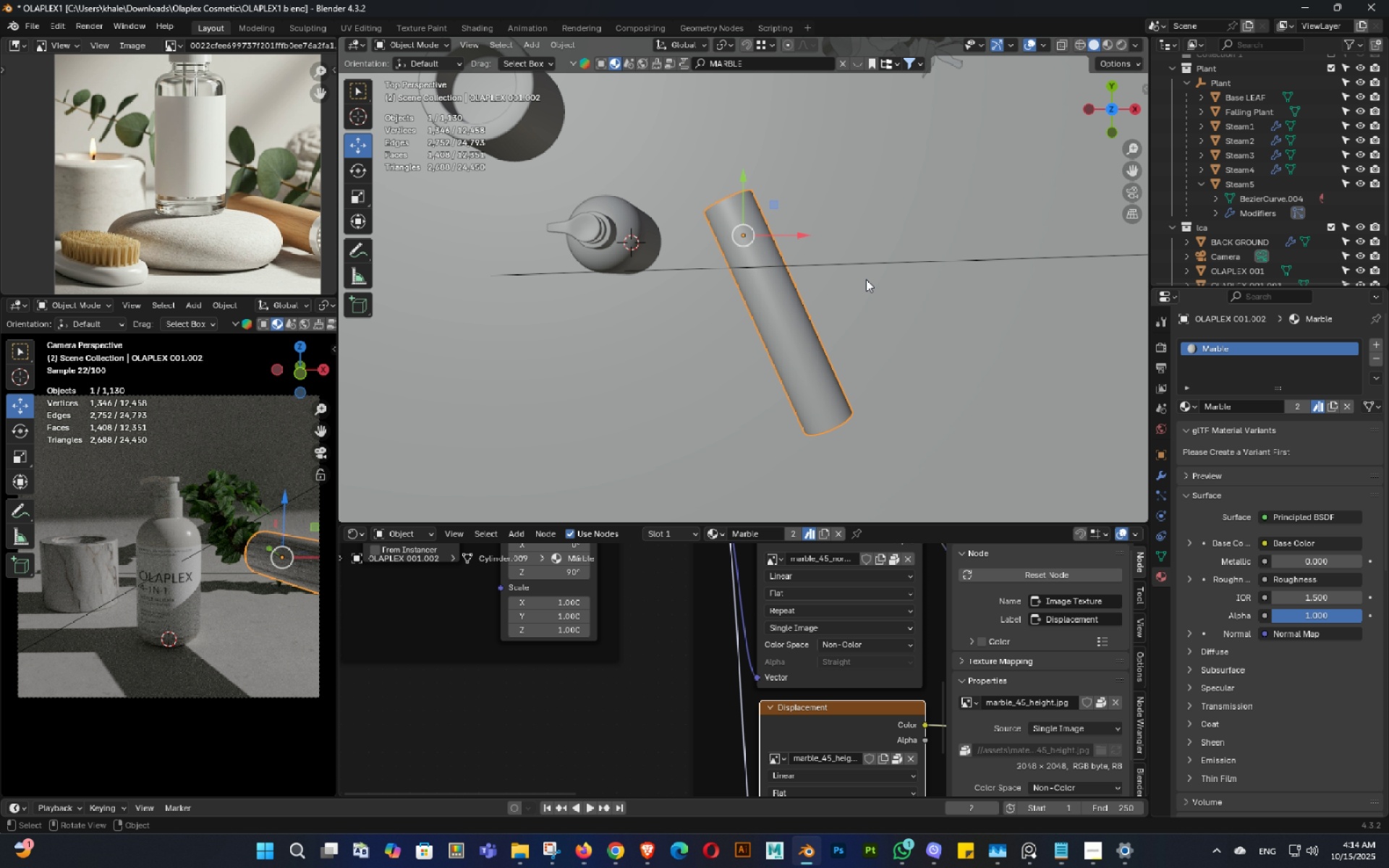 
key(Backquote)
 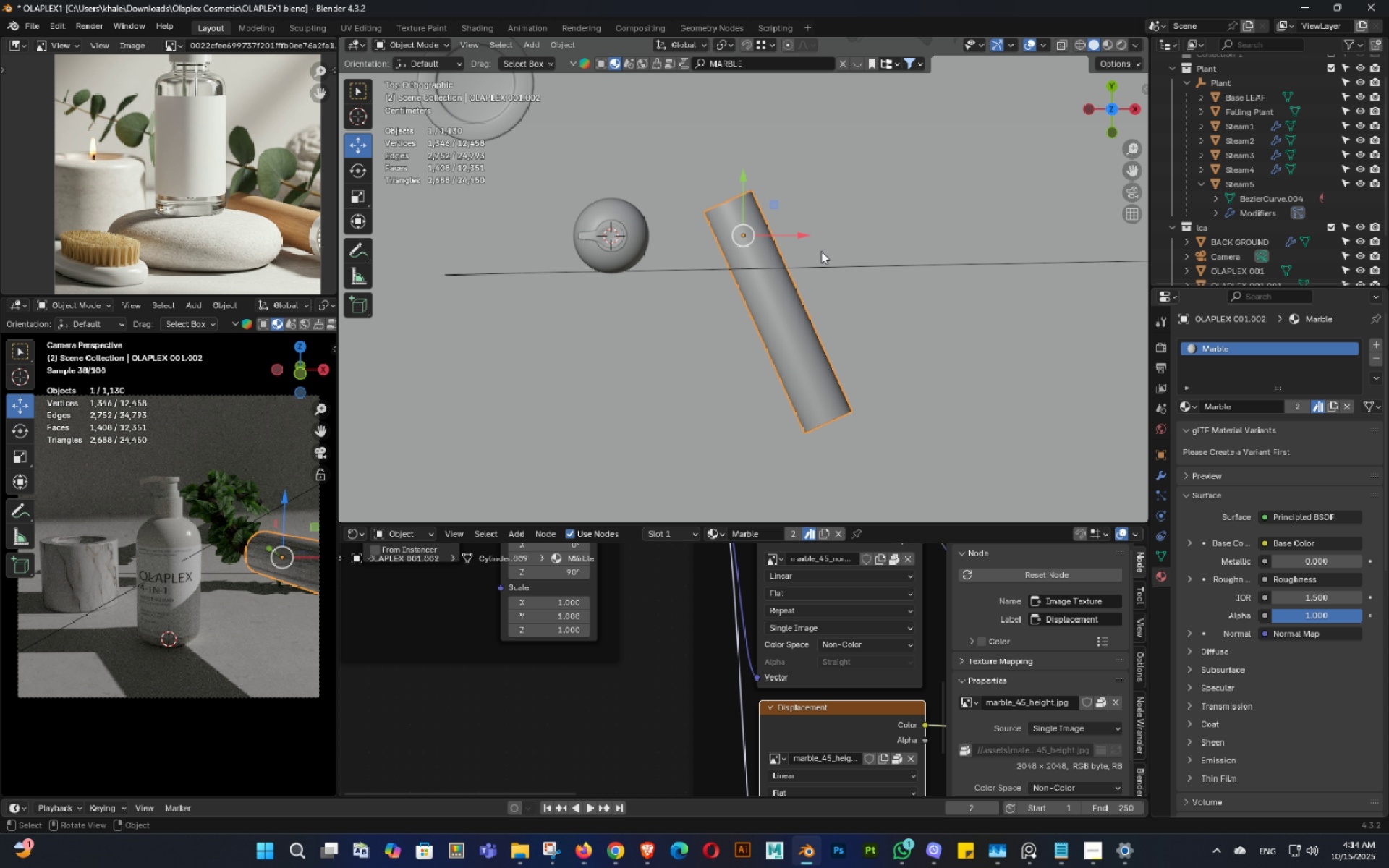 
scroll: coordinate [815, 258], scroll_direction: down, amount: 4.0
 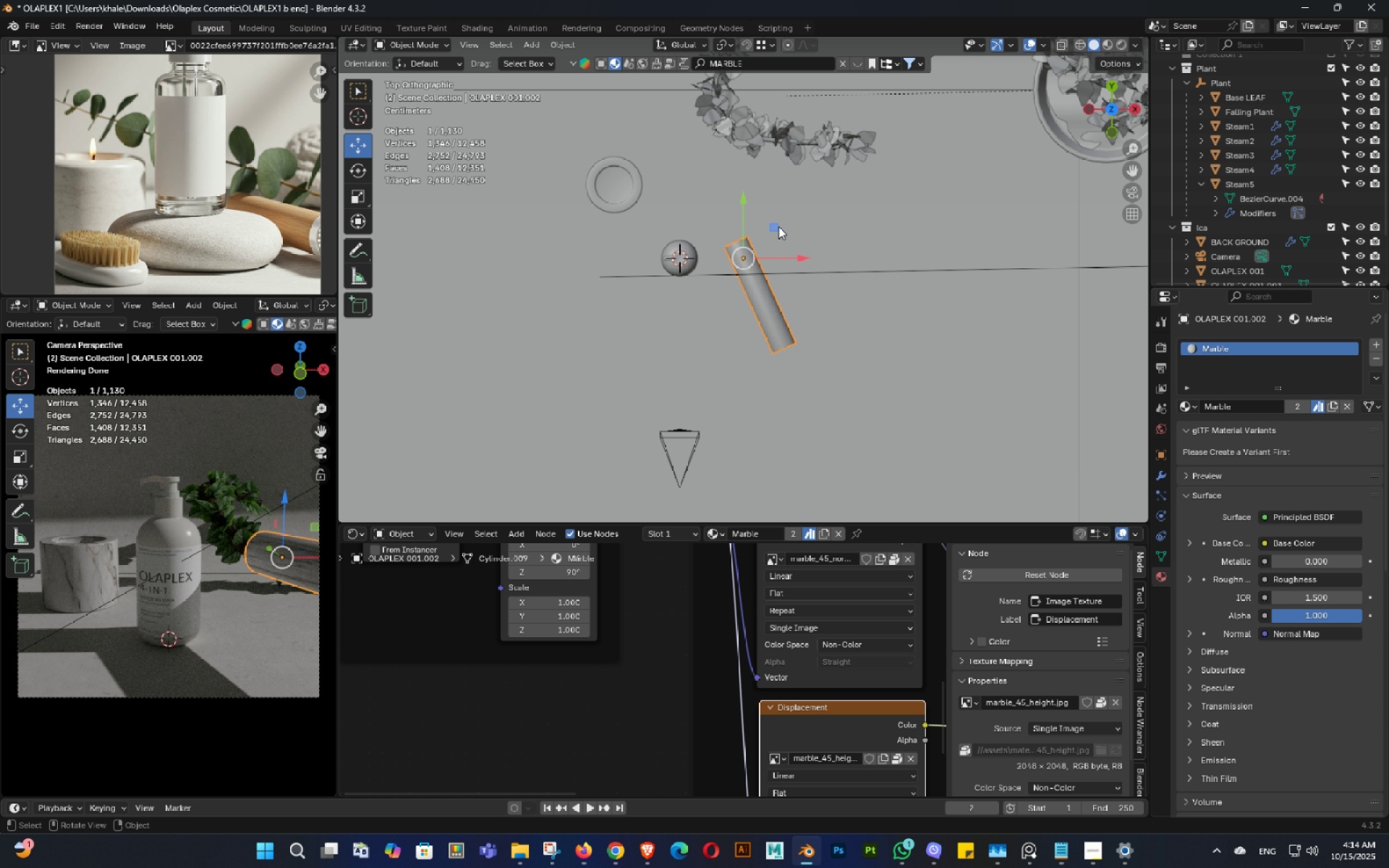 
left_click_drag(start_coordinate=[778, 226], to_coordinate=[734, 153])
 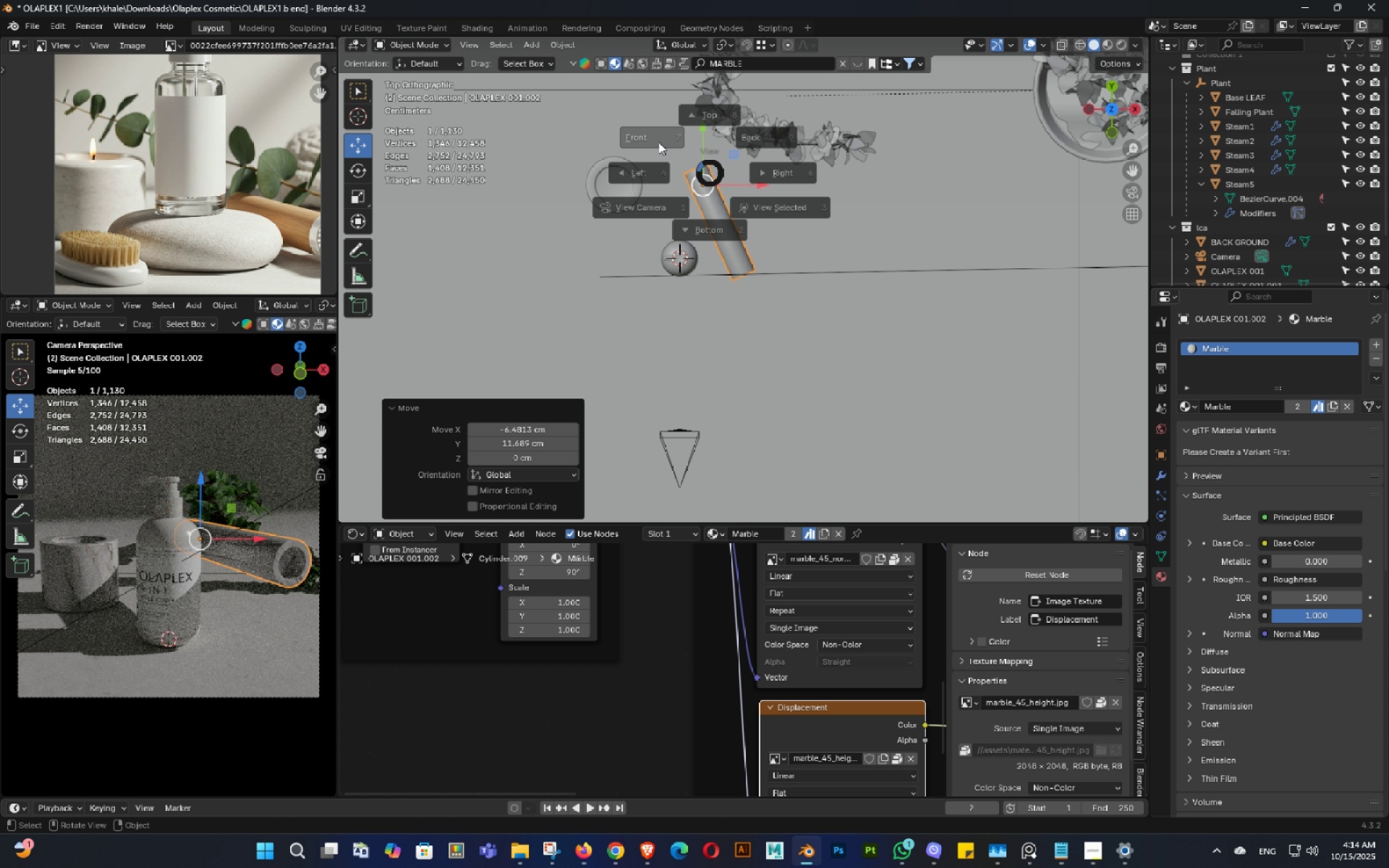 
key(Backquote)
 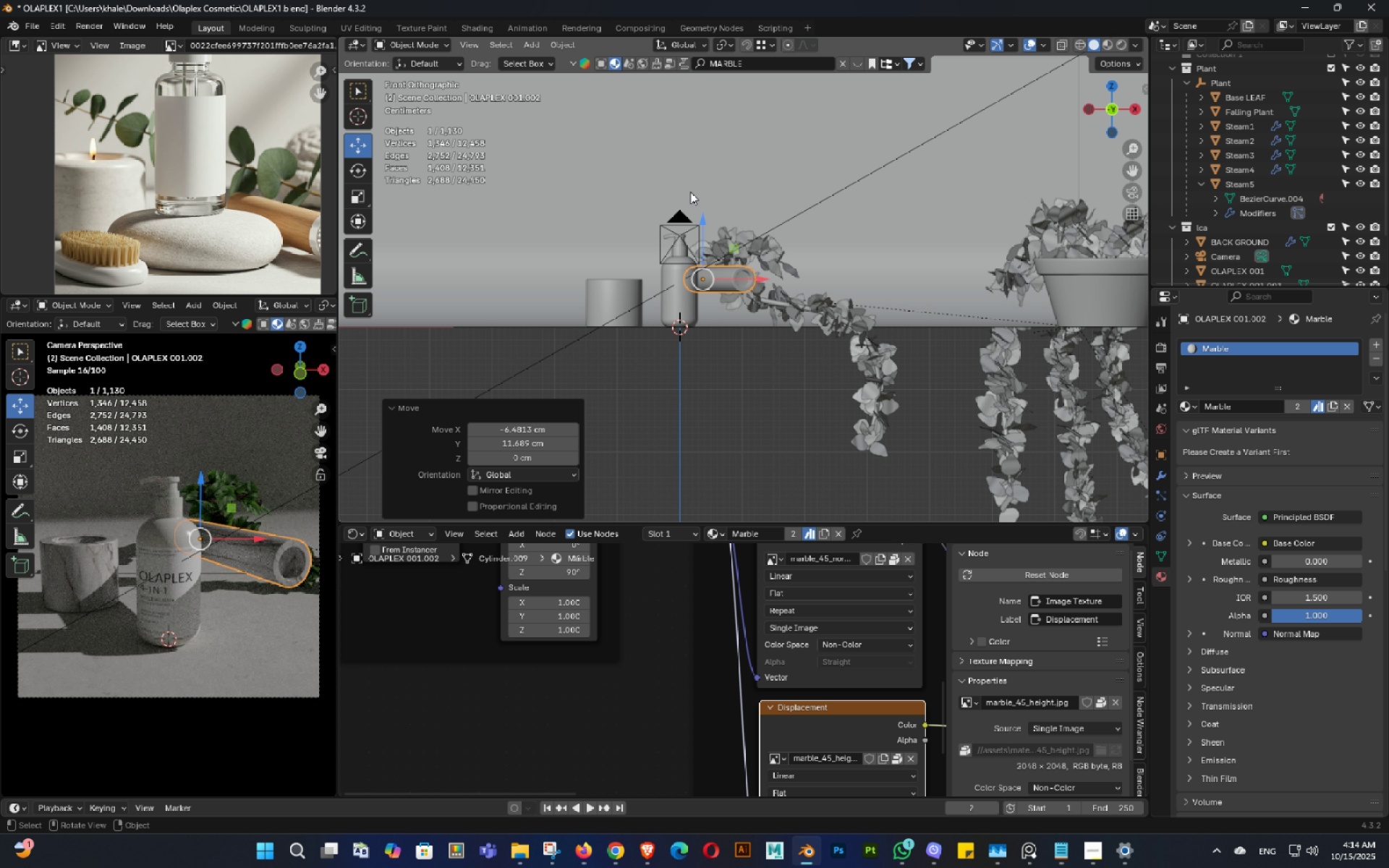 
scroll: coordinate [728, 243], scroll_direction: up, amount: 6.0
 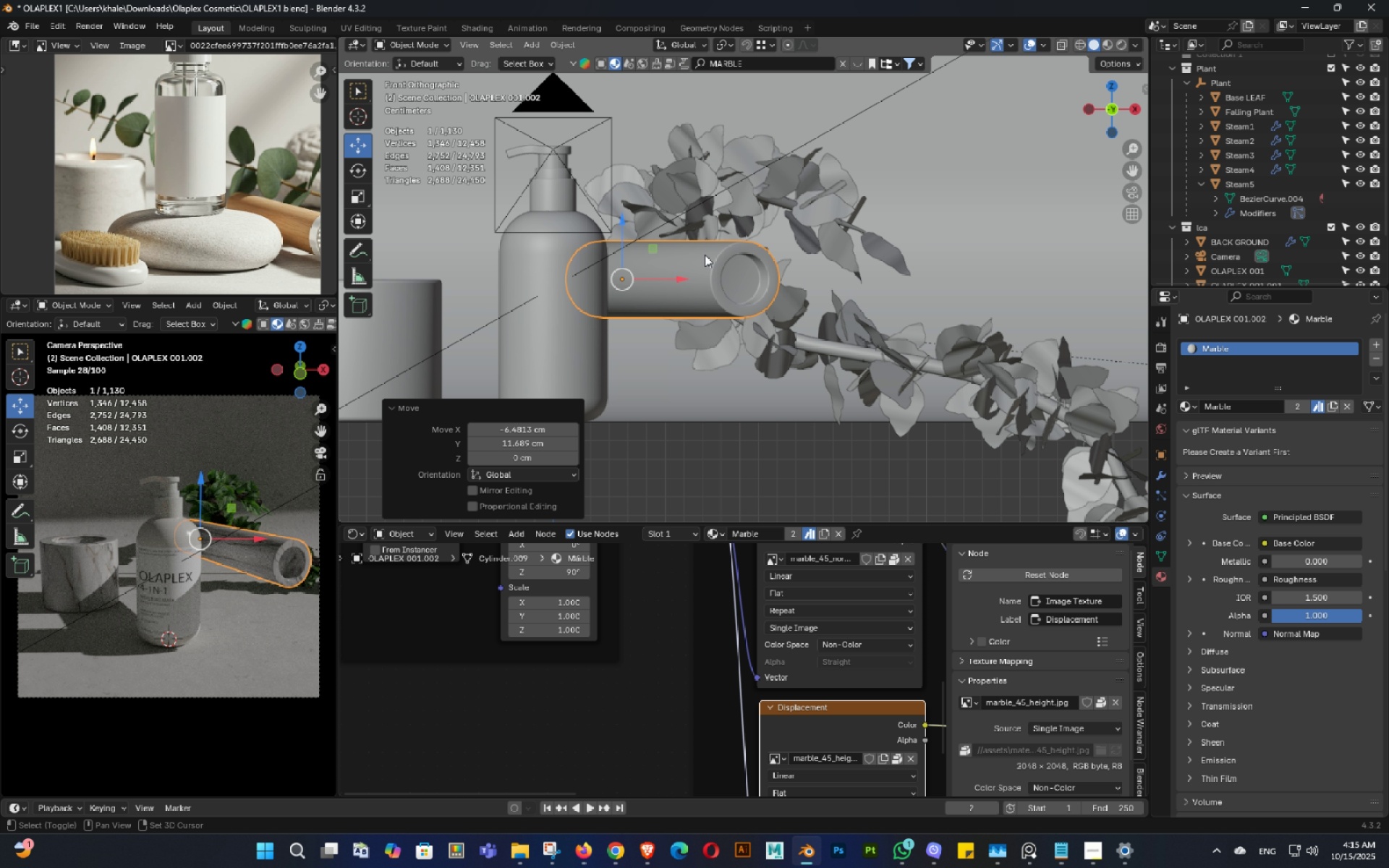 
key(Shift+ShiftLeft)
 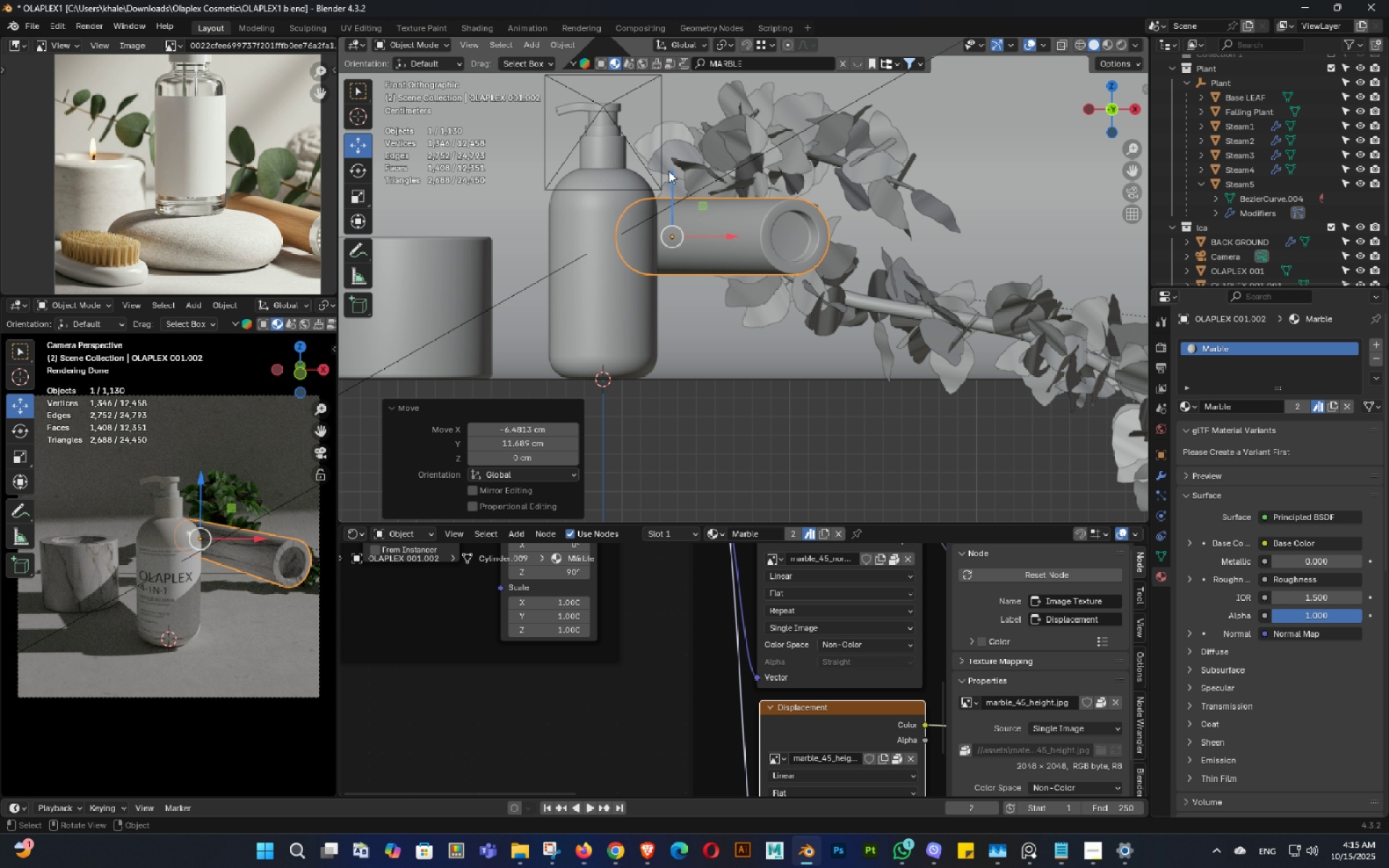 
left_click_drag(start_coordinate=[669, 171], to_coordinate=[751, 140])
 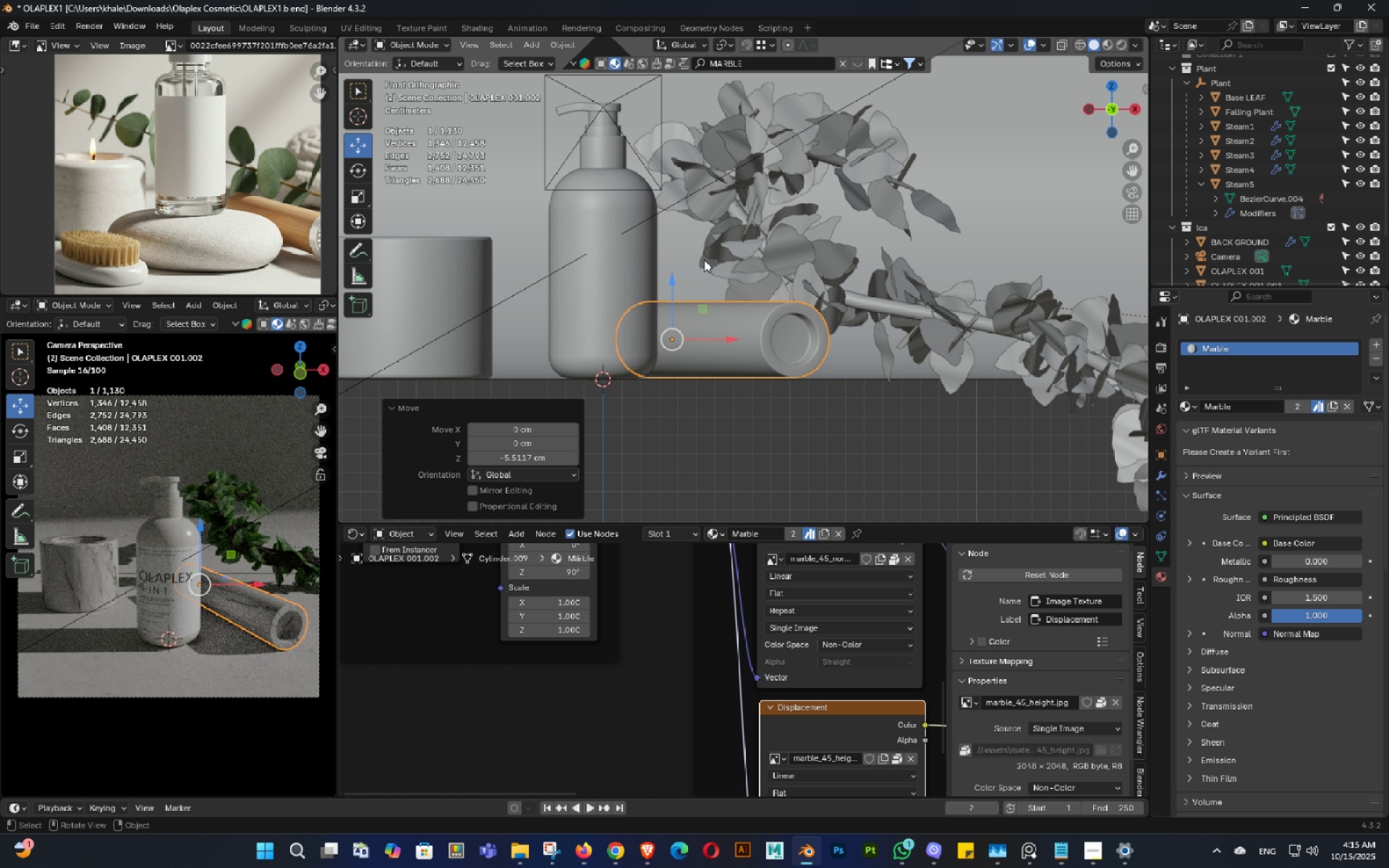 
hold_key(key=ShiftLeft, duration=1.52)
 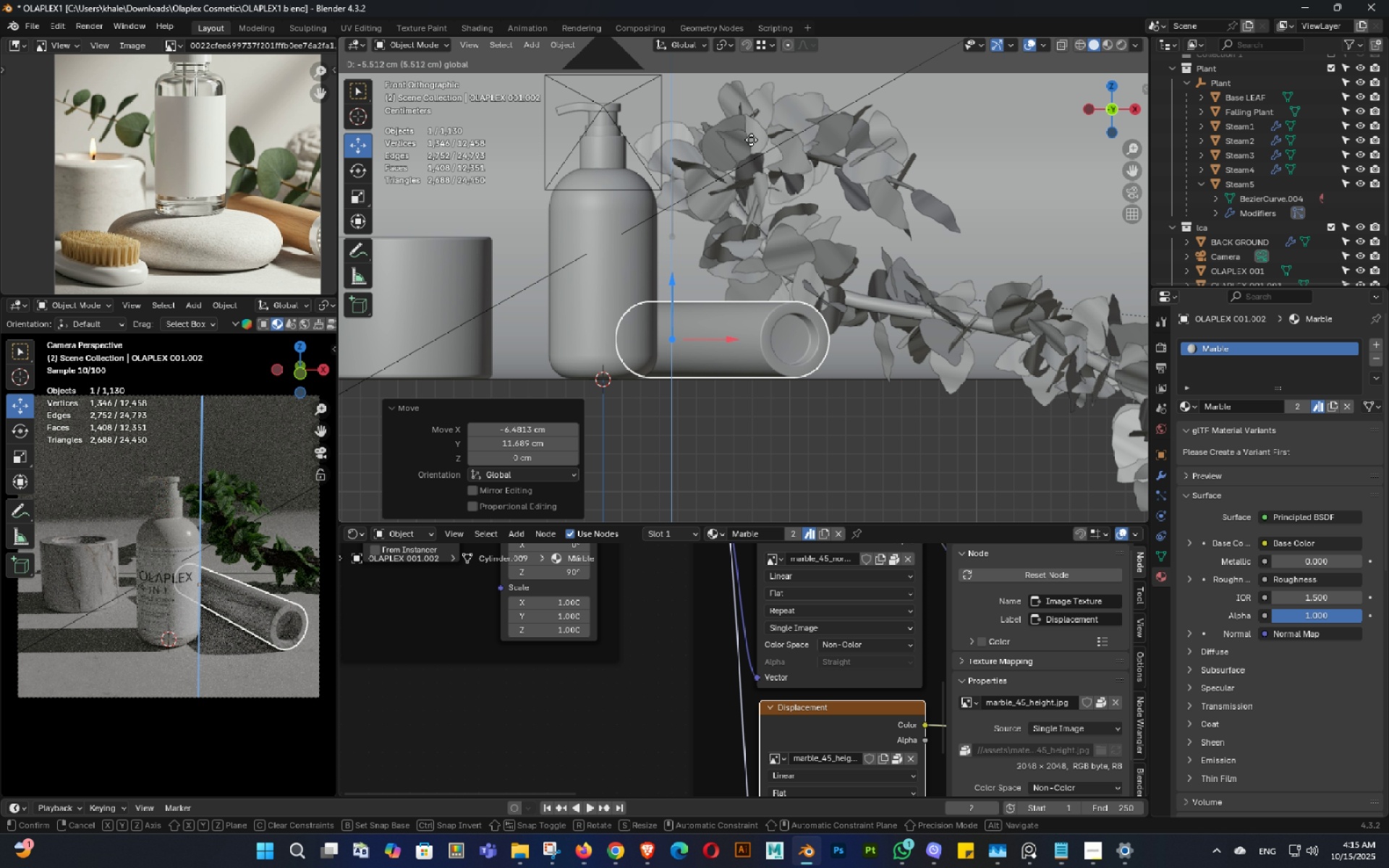 
hold_key(key=ShiftLeft, duration=0.7)
 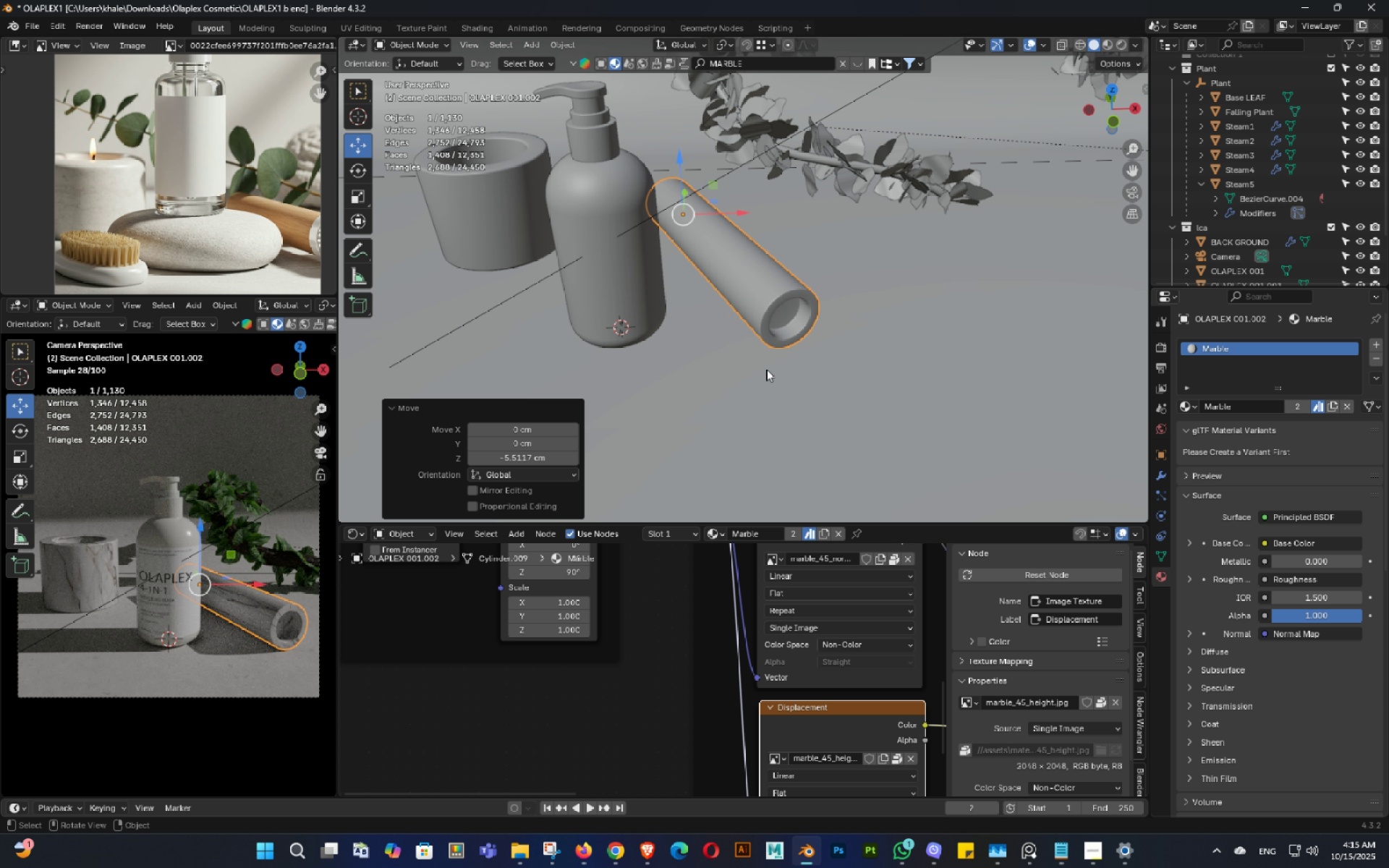 
key(Control+ControlLeft)
 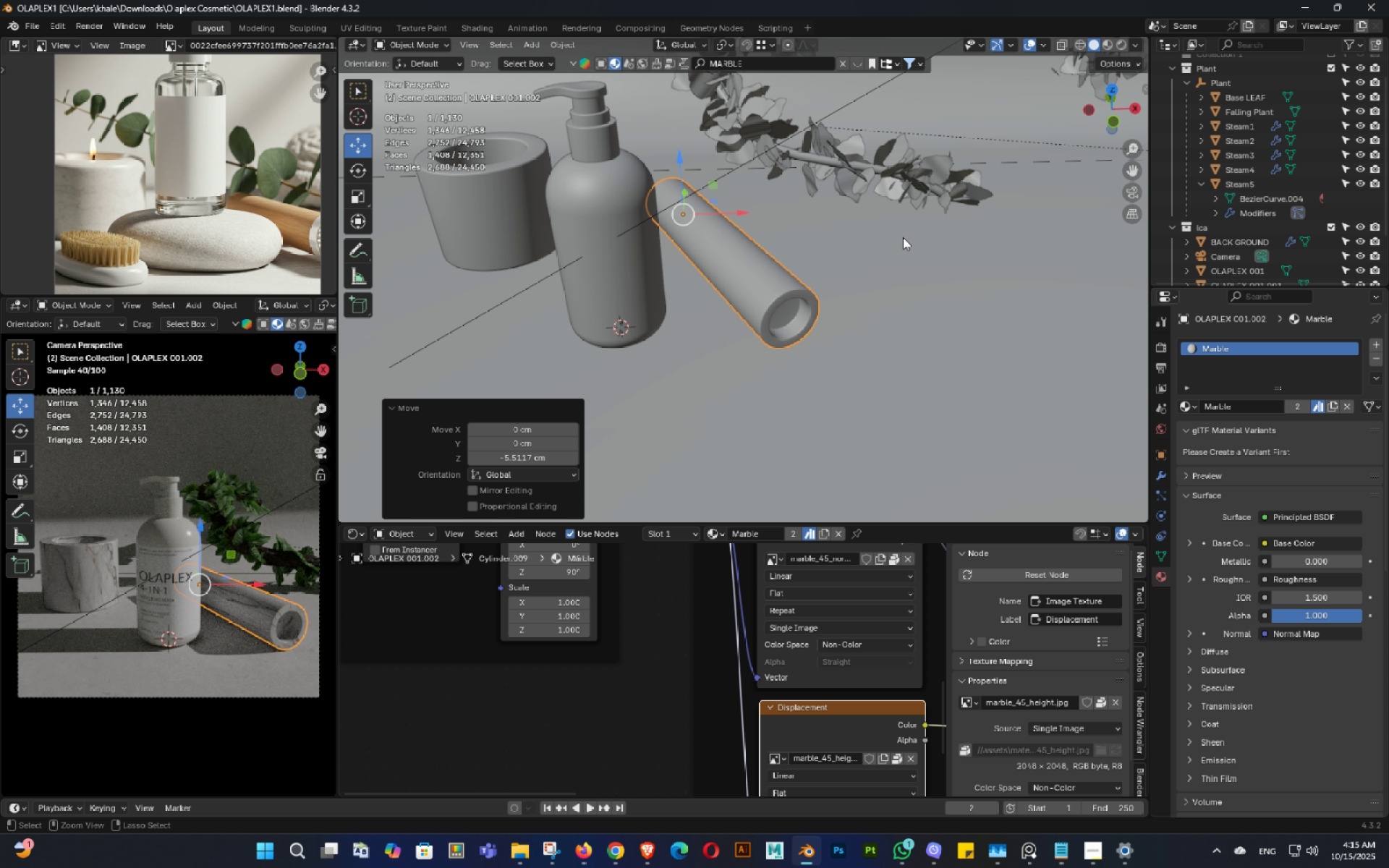 
key(Control+S)
 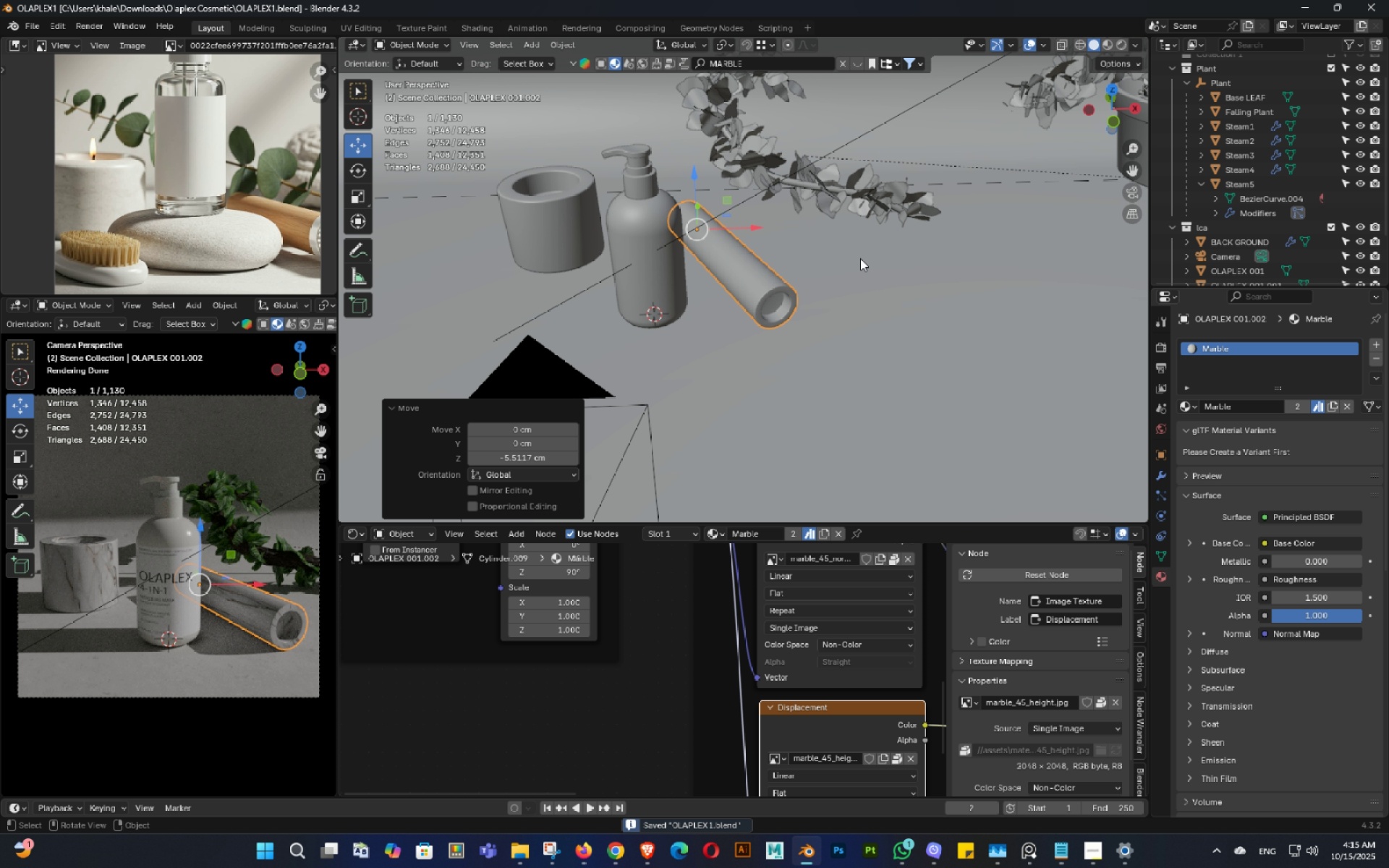 
scroll: coordinate [862, 258], scroll_direction: down, amount: 3.0
 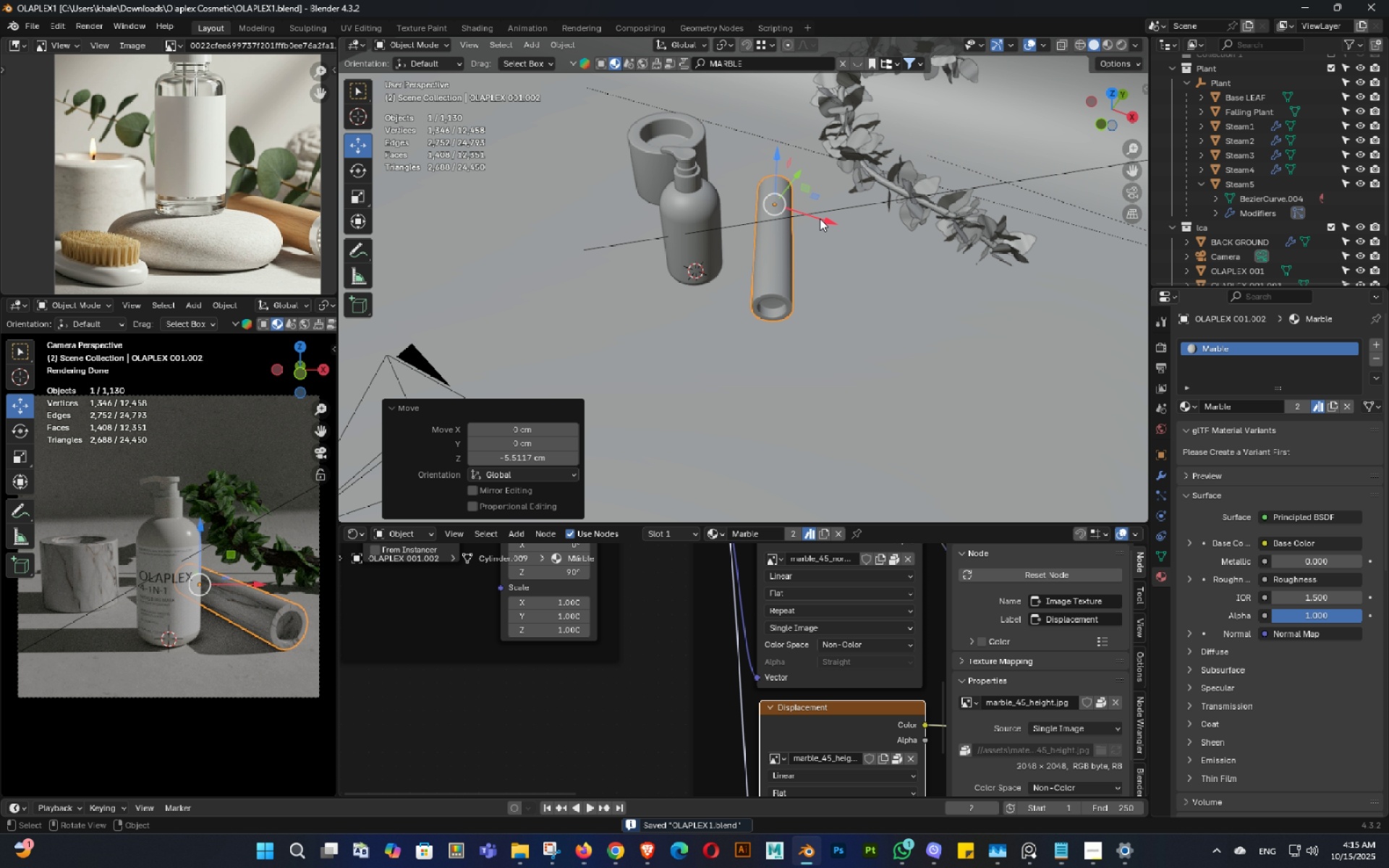 
left_click_drag(start_coordinate=[820, 218], to_coordinate=[851, 214])
 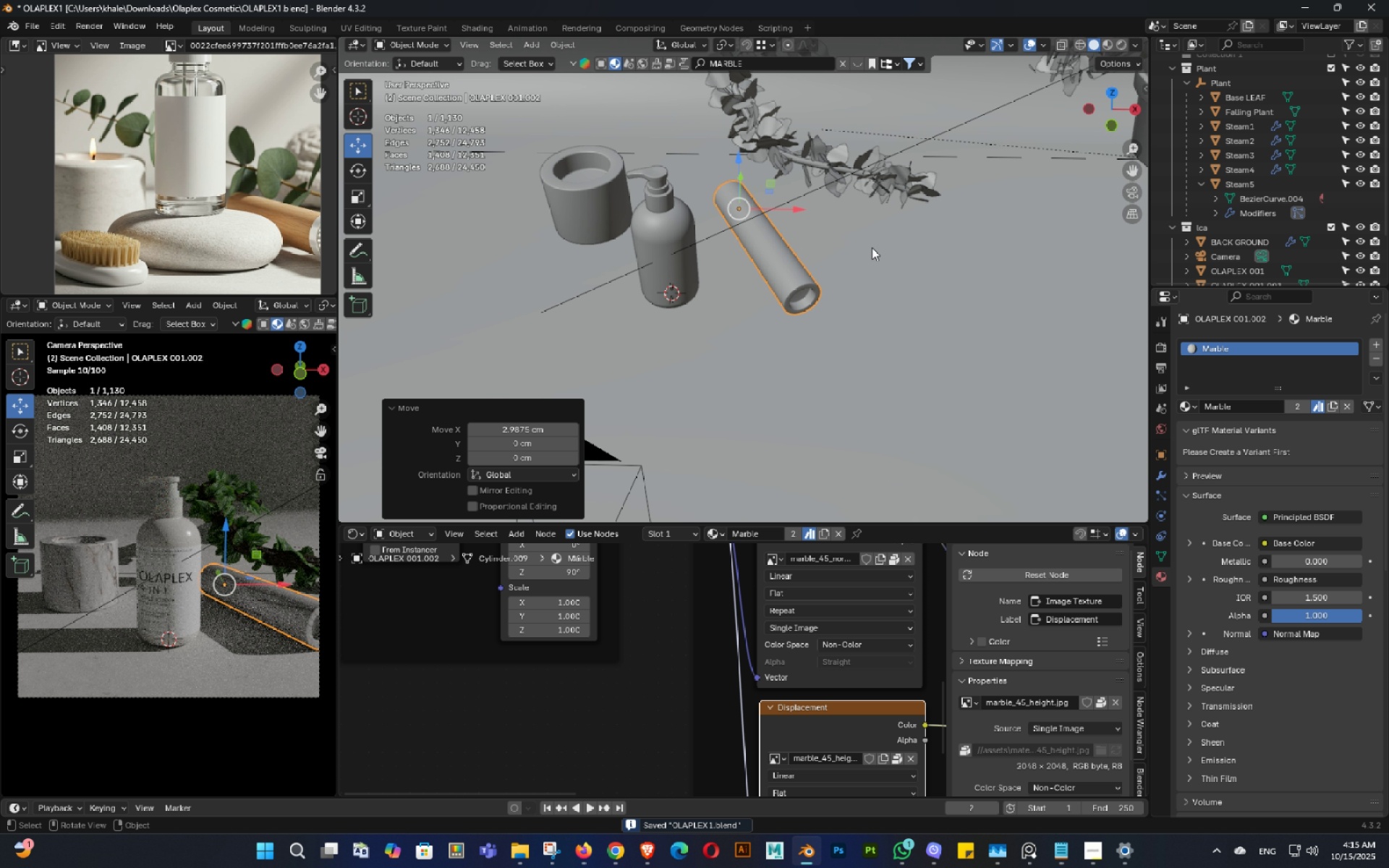 
key(Control+ControlLeft)
 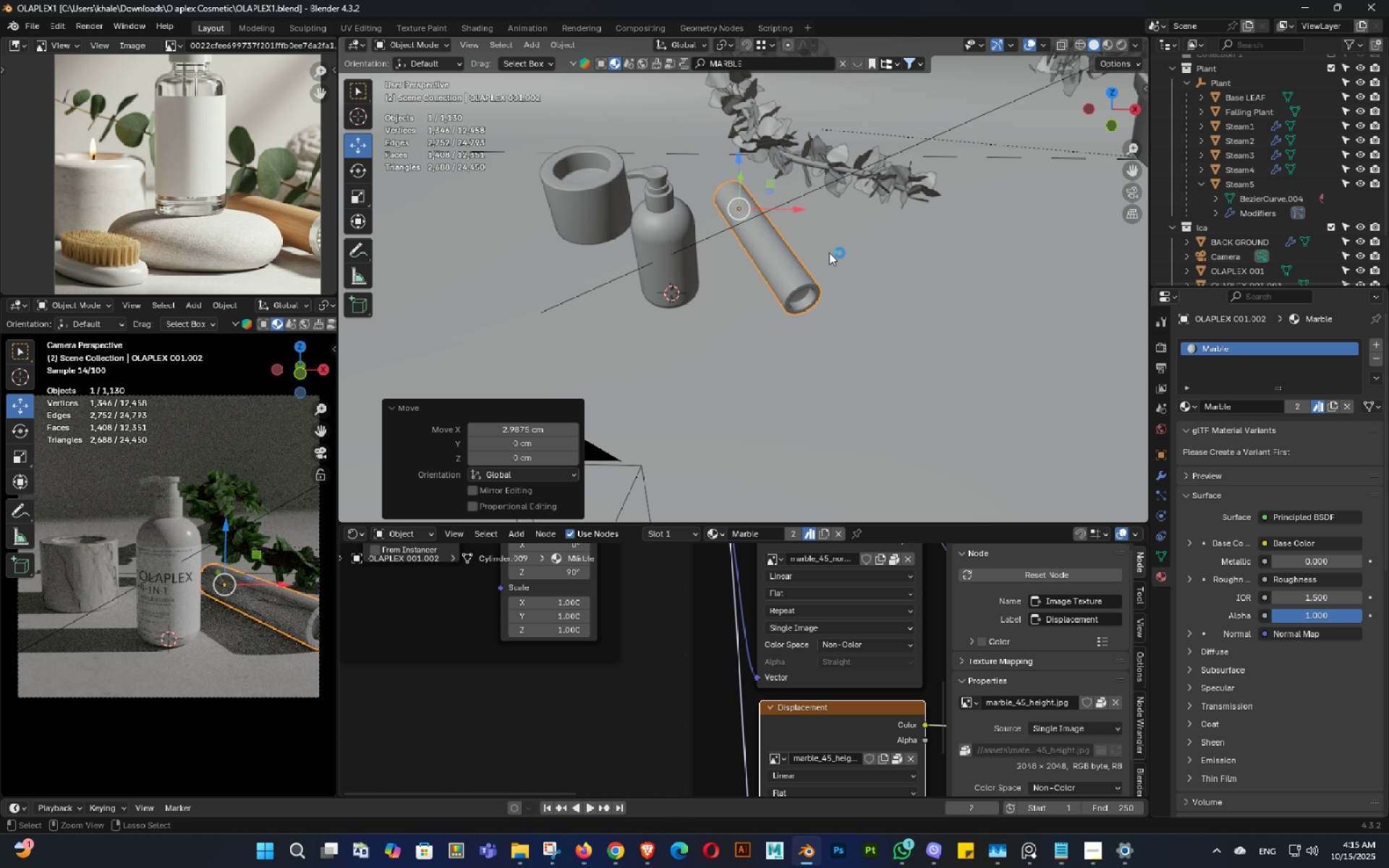 
key(Control+S)
 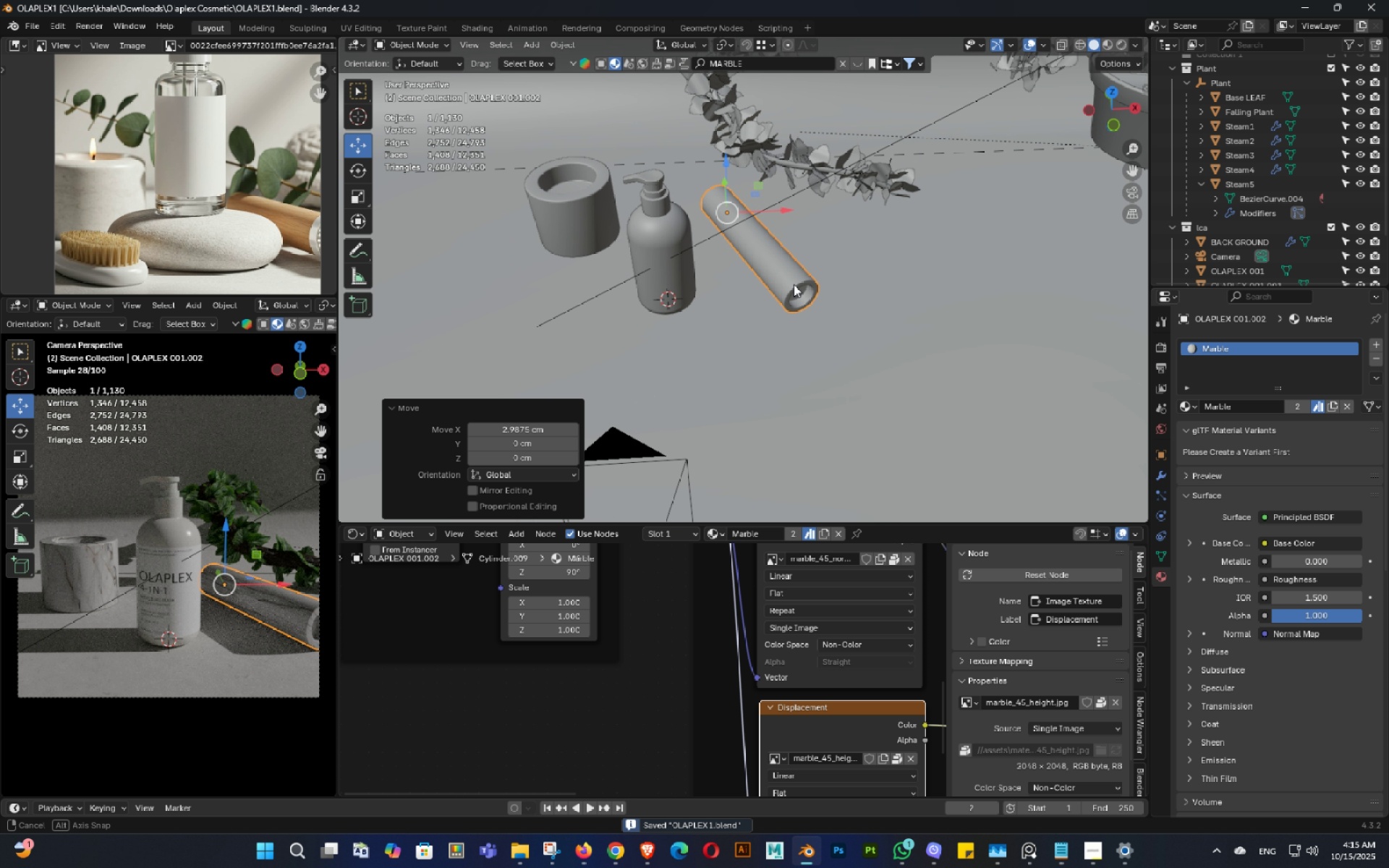 
key(Tab)
type(au)
 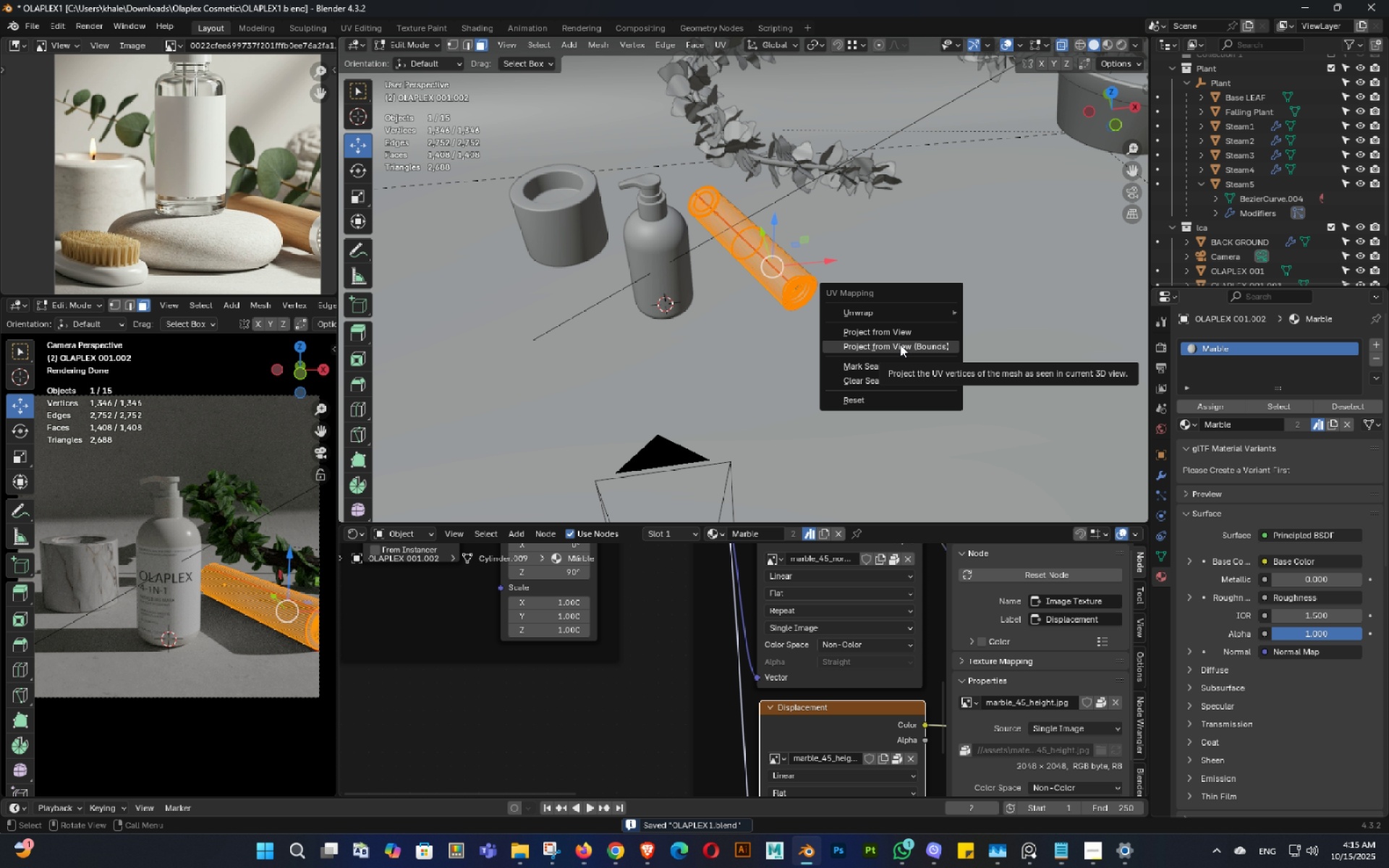 
left_click([898, 310])
 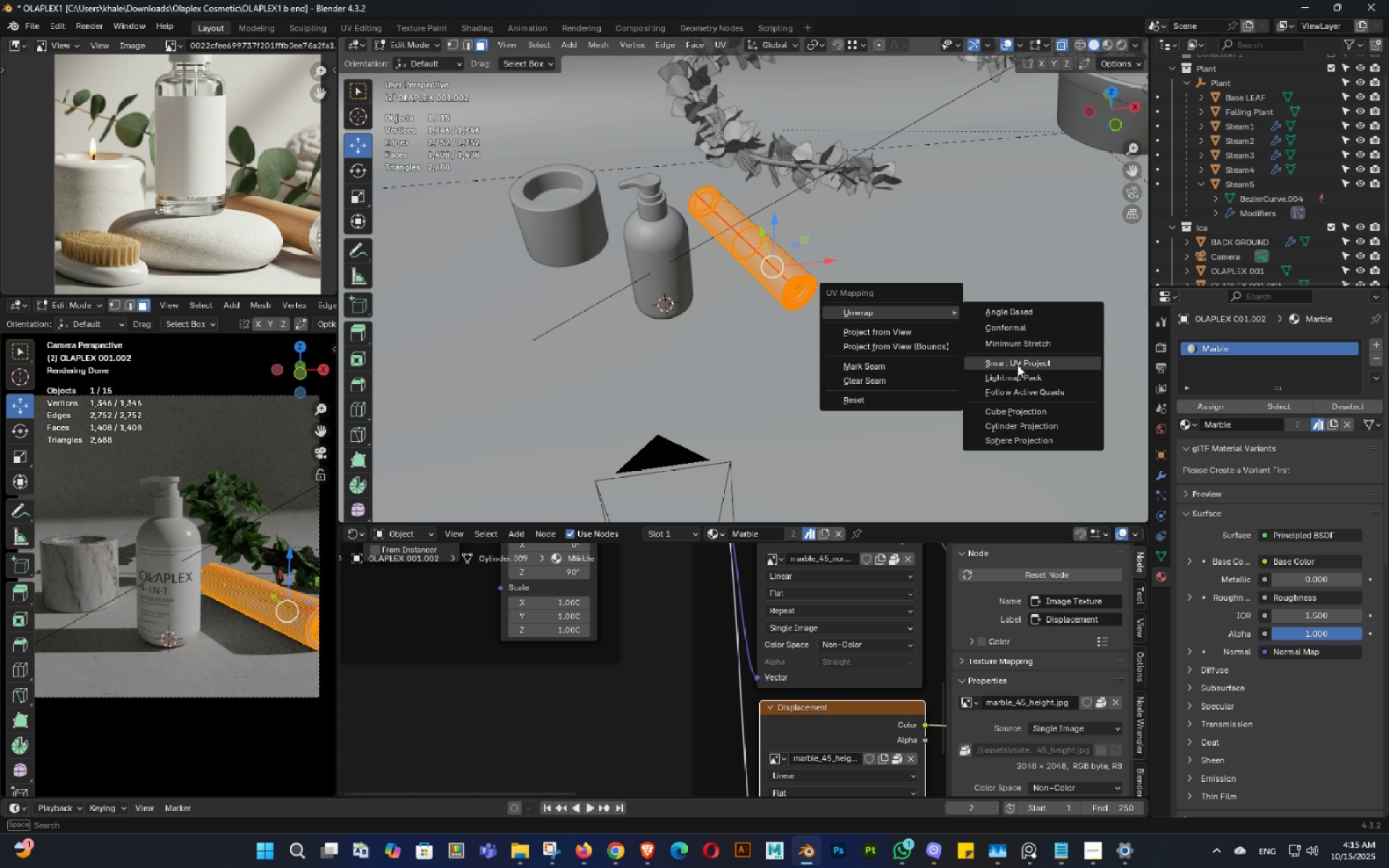 
left_click([1017, 365])
 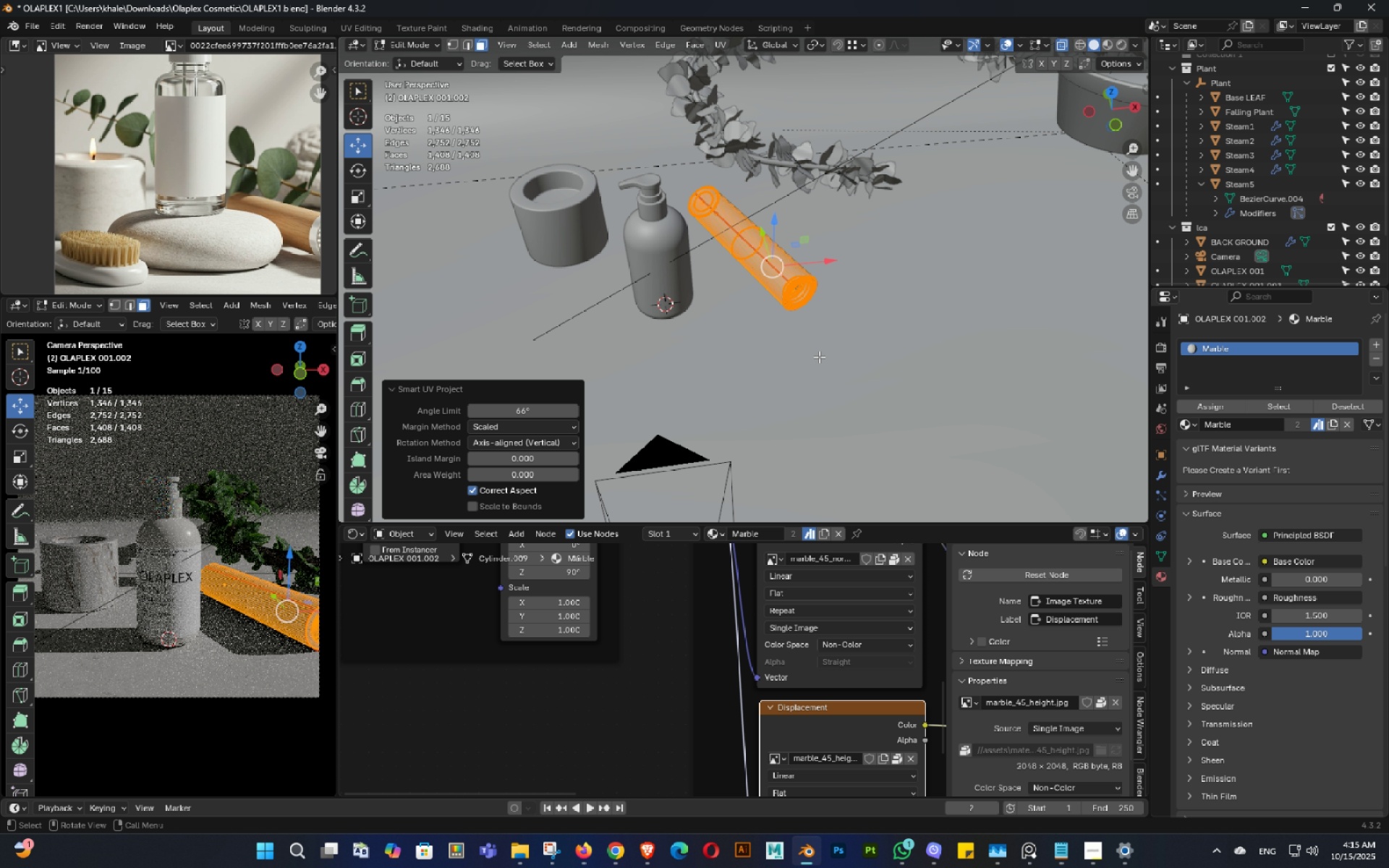 
hold_key(key=Tab, duration=0.4)
 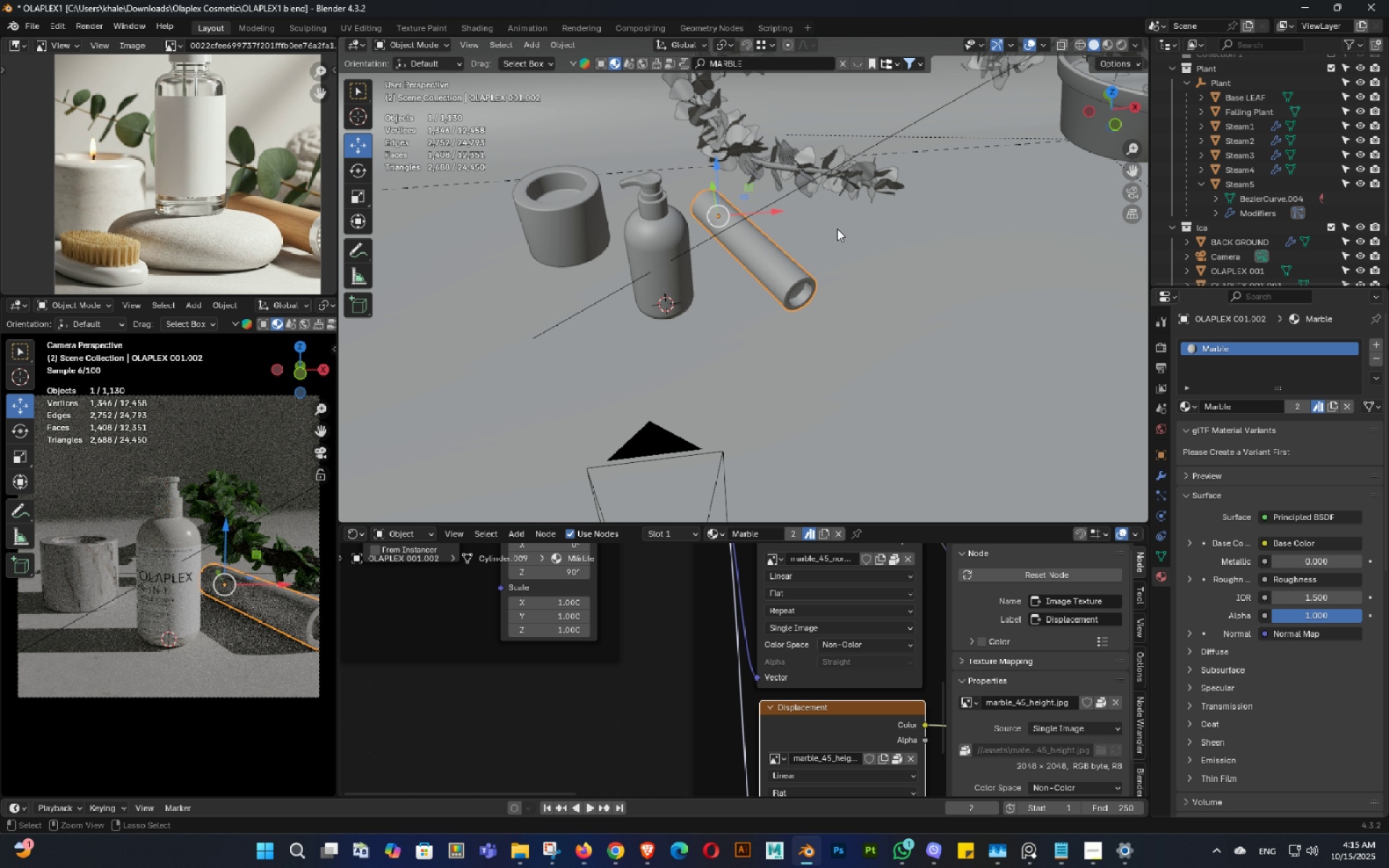 
key(Control+ControlLeft)
 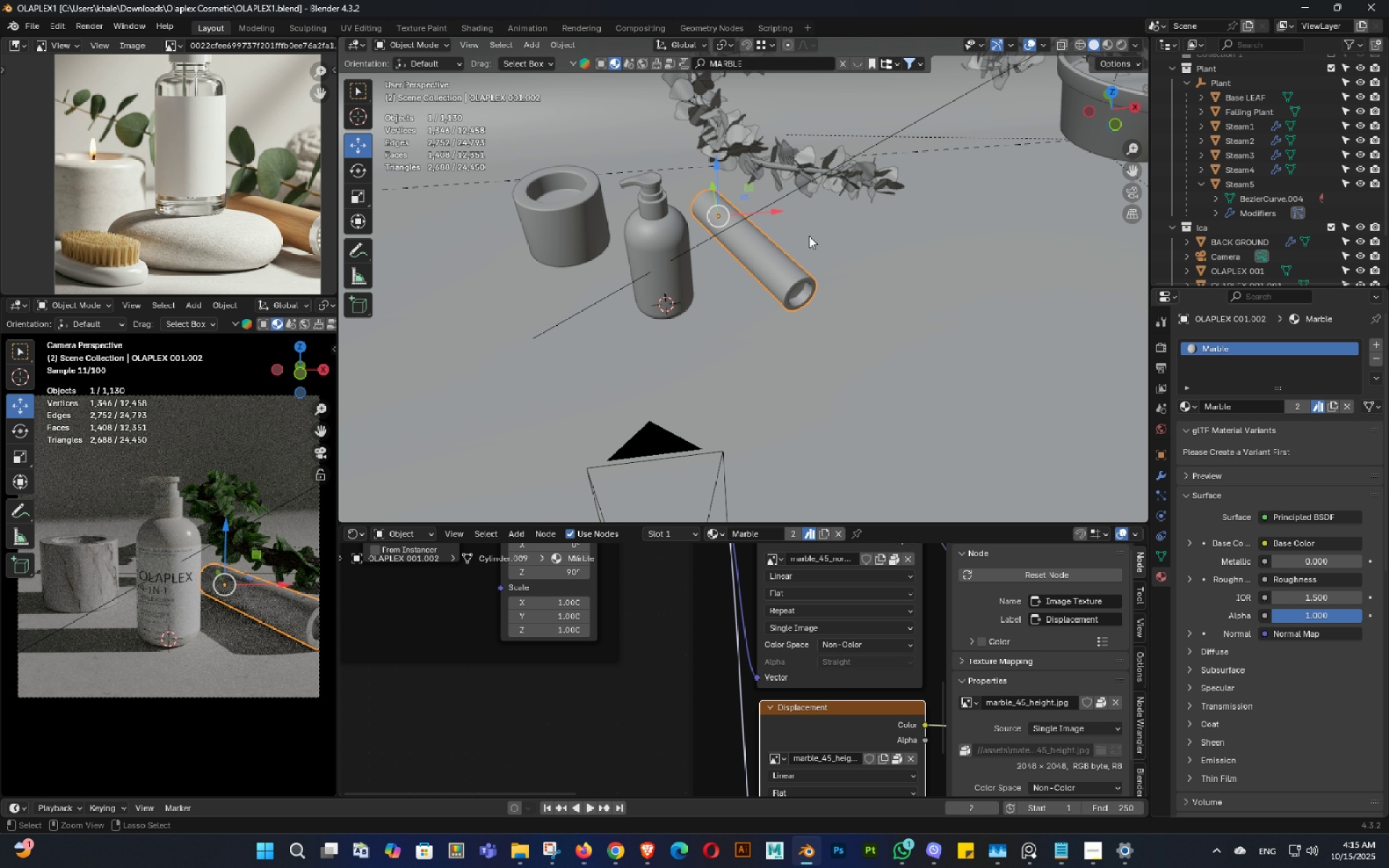 
key(S)
 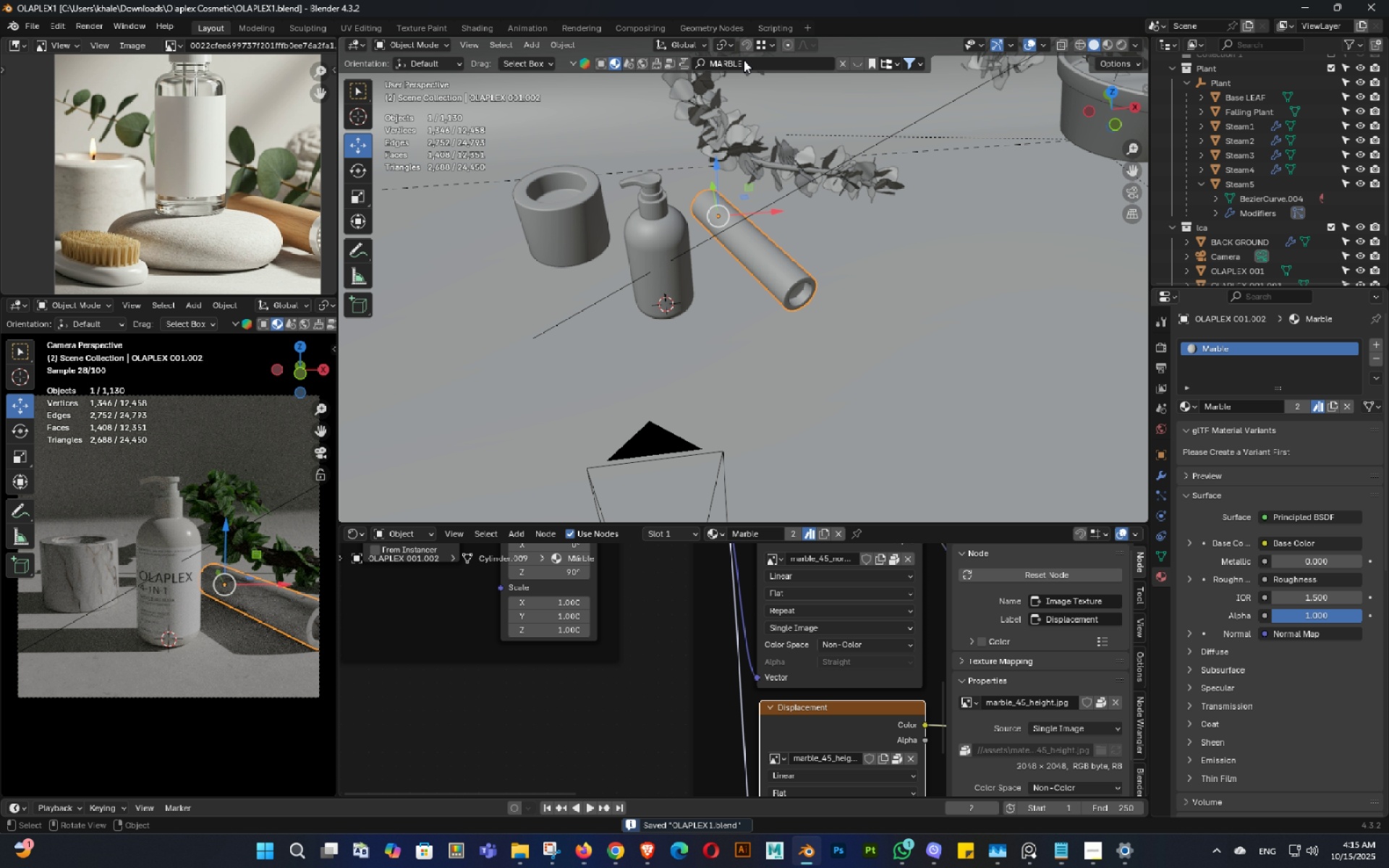 
left_click([744, 60])
 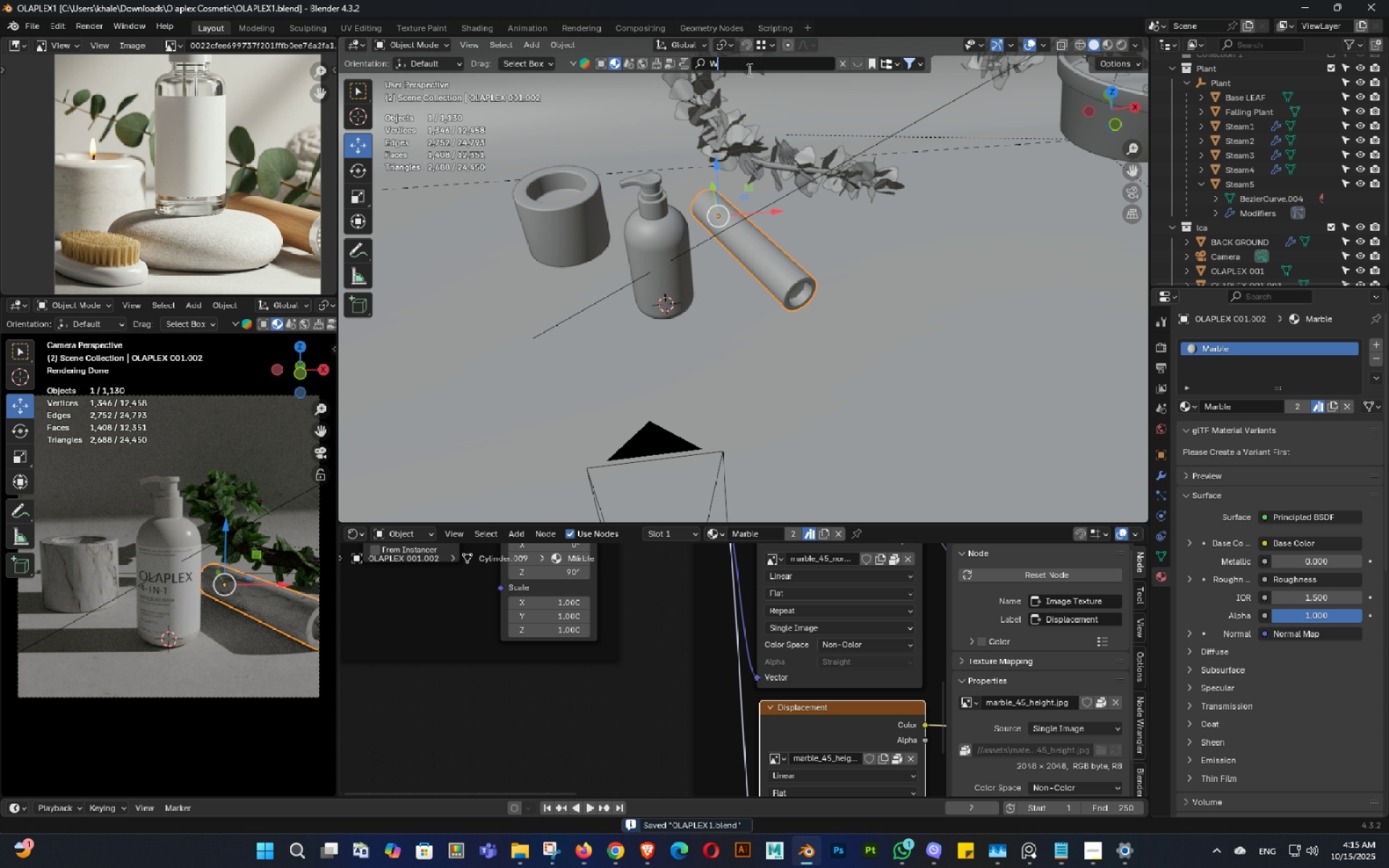 
type(wod)
 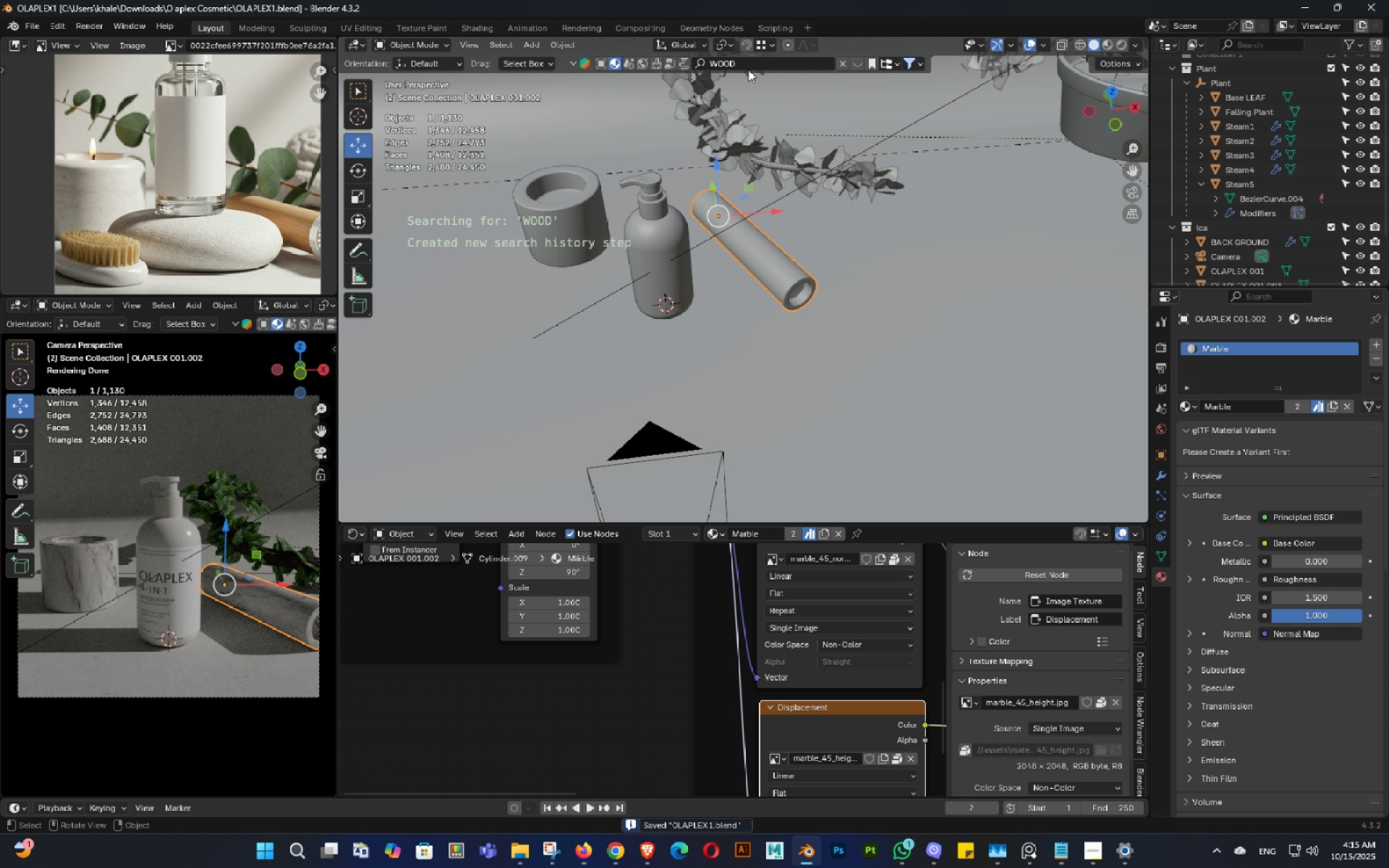 
key(Enter)
 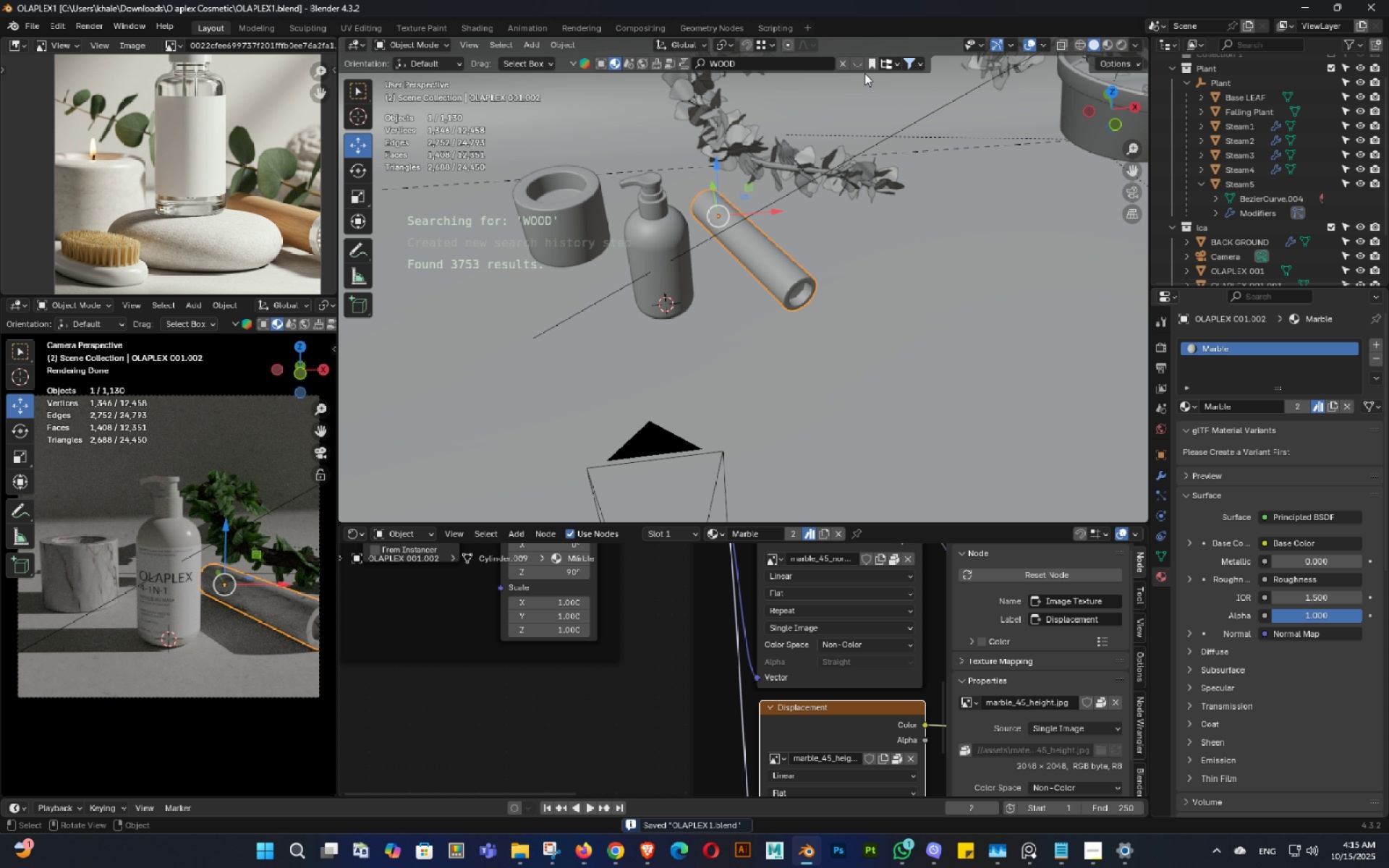 
left_click([852, 62])
 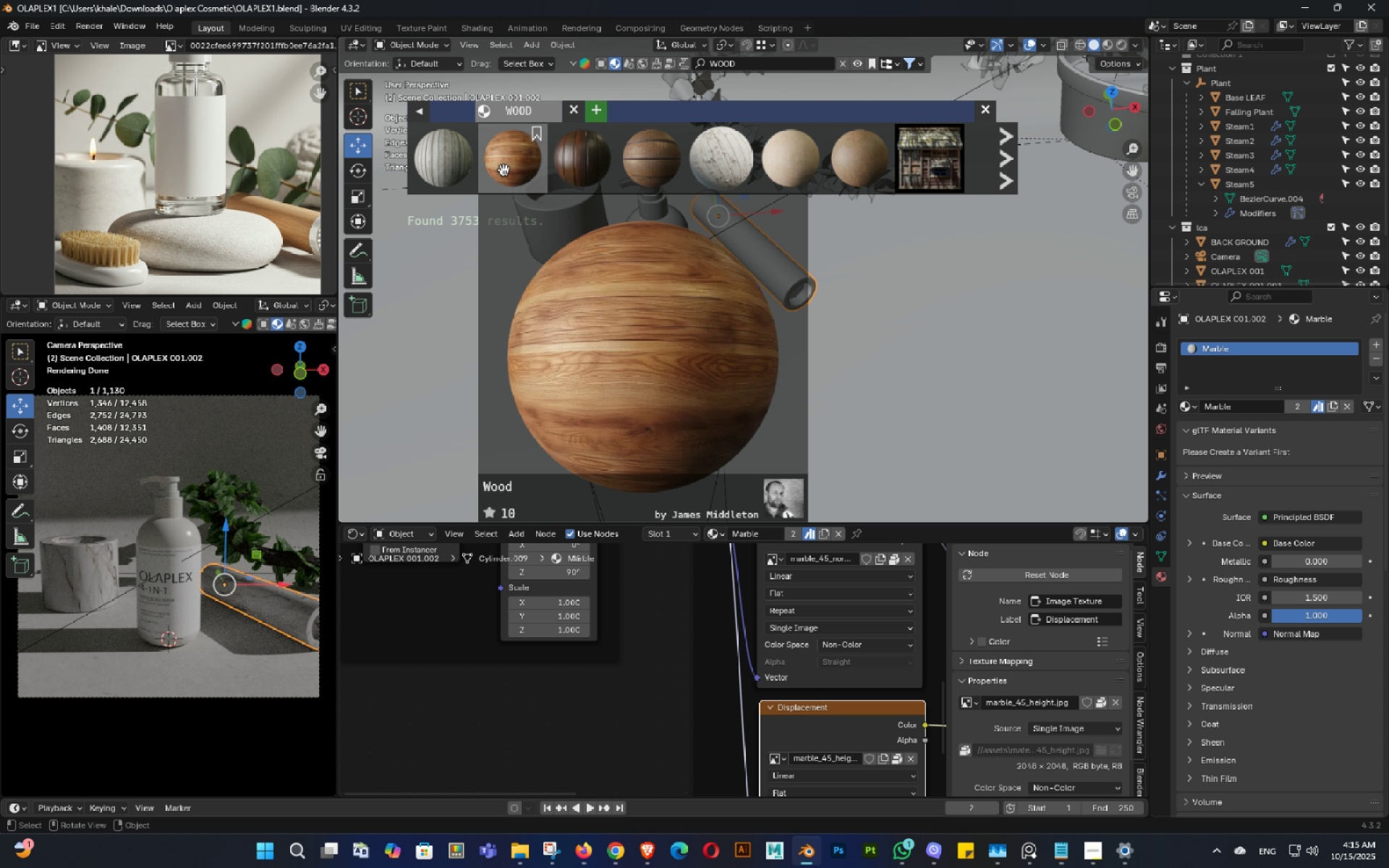 
left_click_drag(start_coordinate=[510, 163], to_coordinate=[753, 244])
 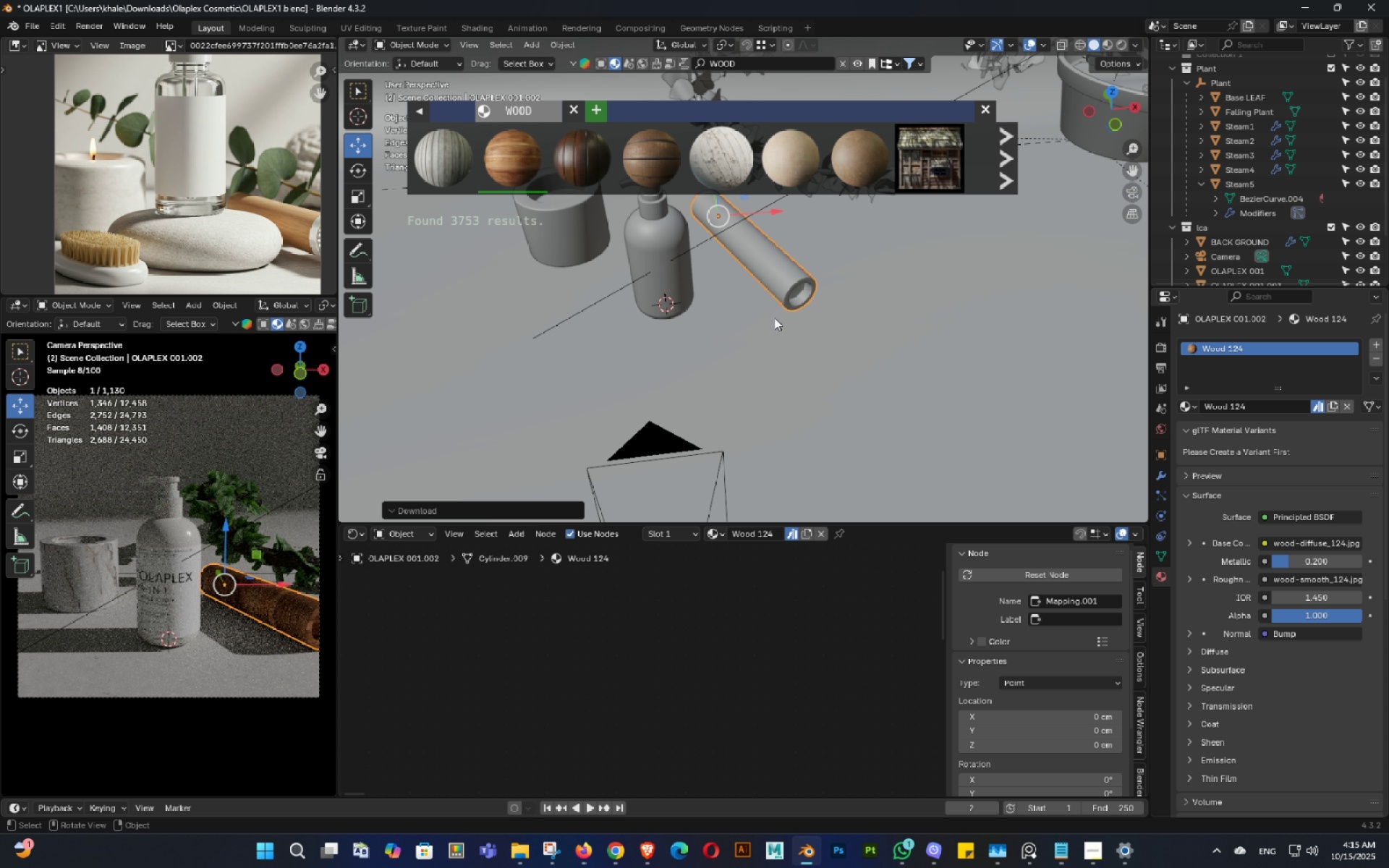 
key(Control+S)
 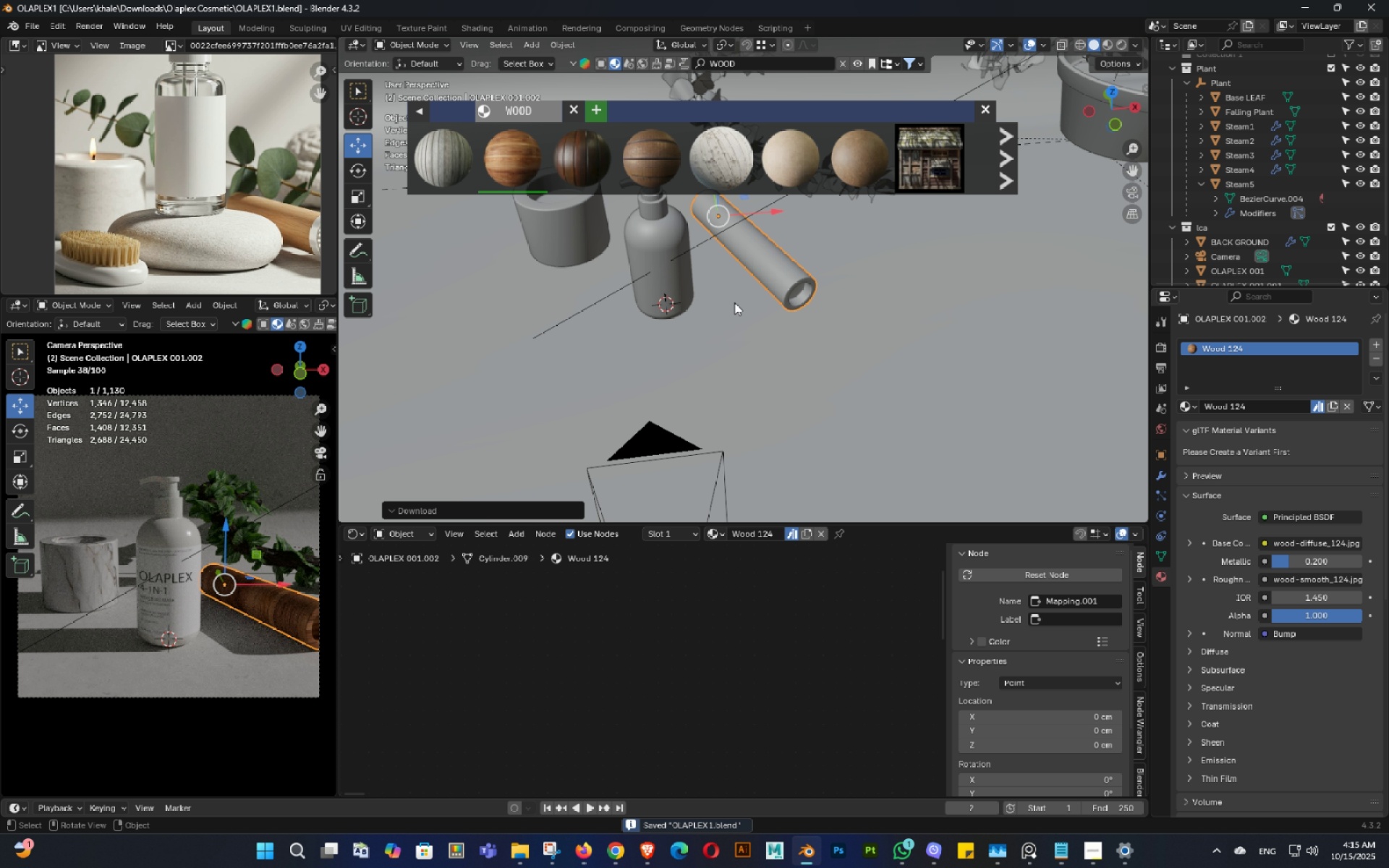 
scroll: coordinate [729, 294], scroll_direction: up, amount: 2.0
 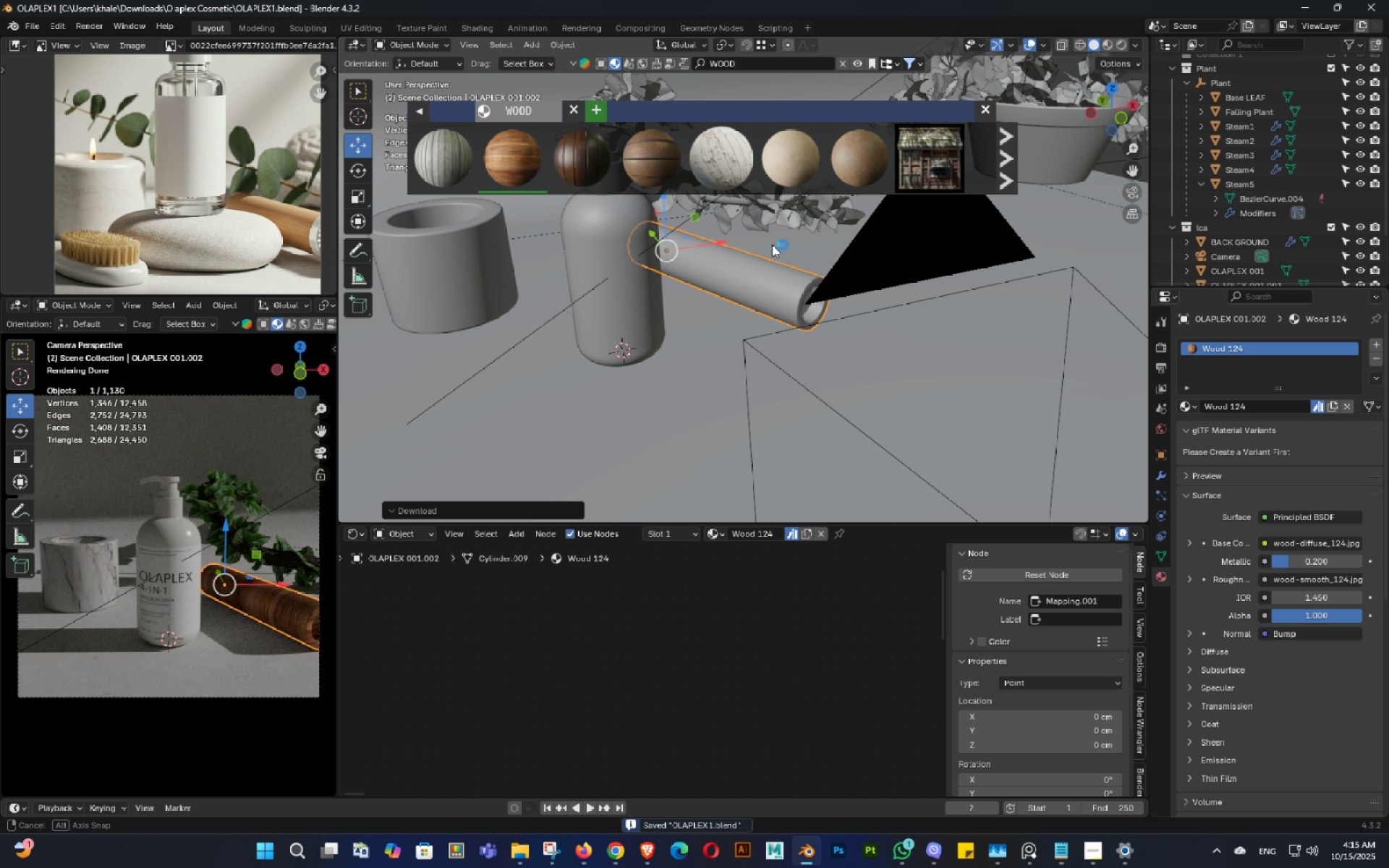 
key(Control+ControlLeft)
 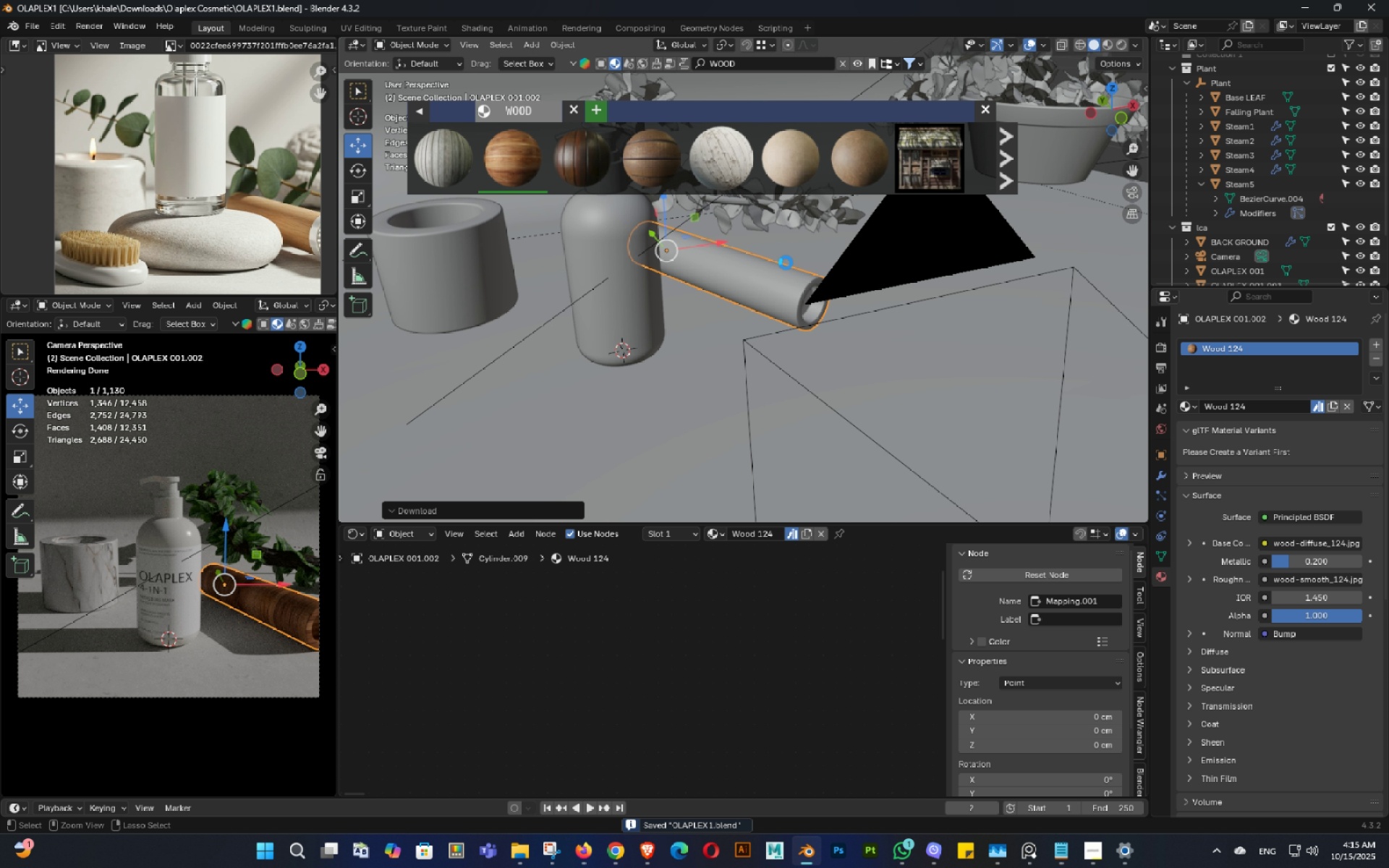 
key(Control+S)
 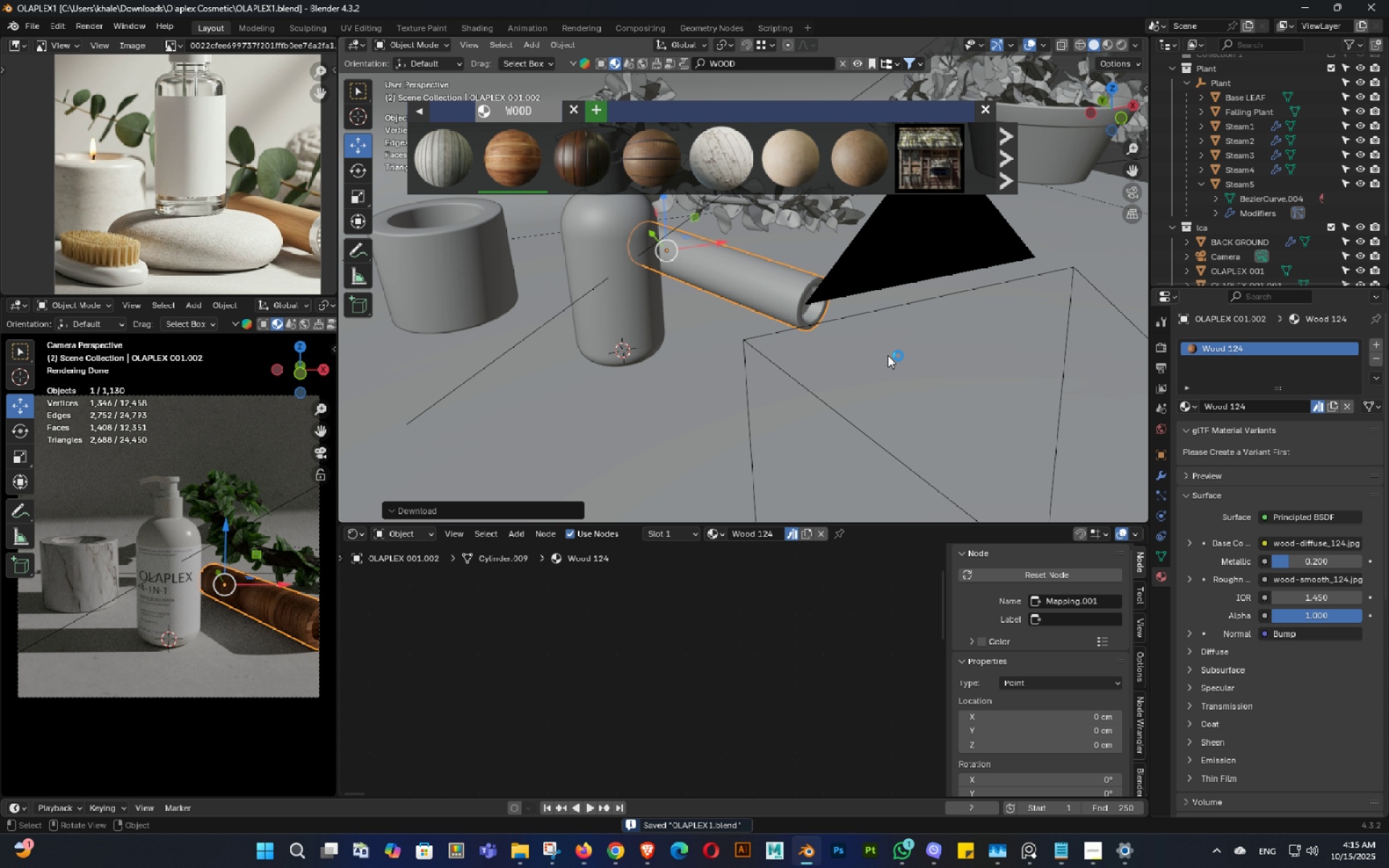 
left_click([778, 283])
 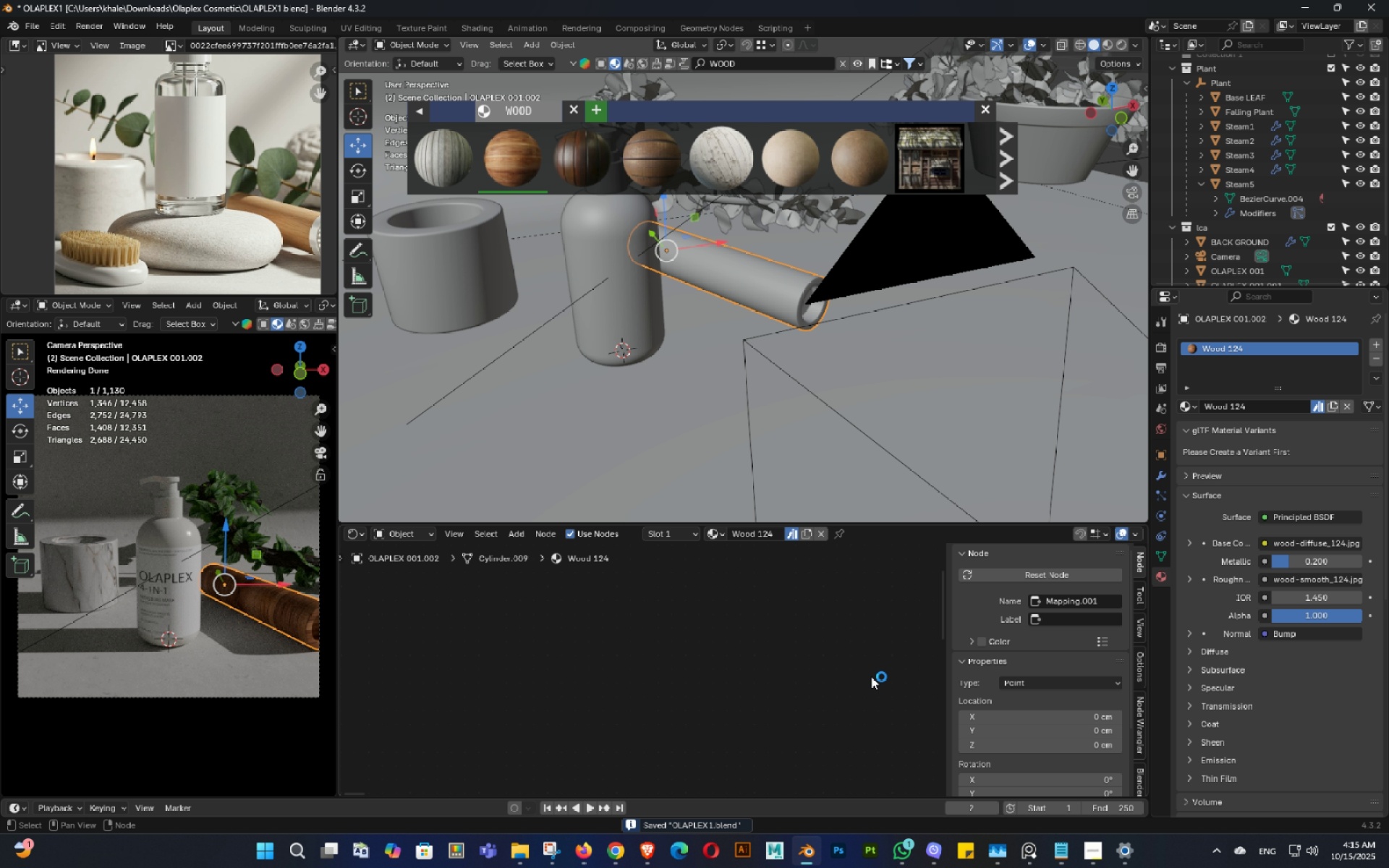 
key(Backquote)
 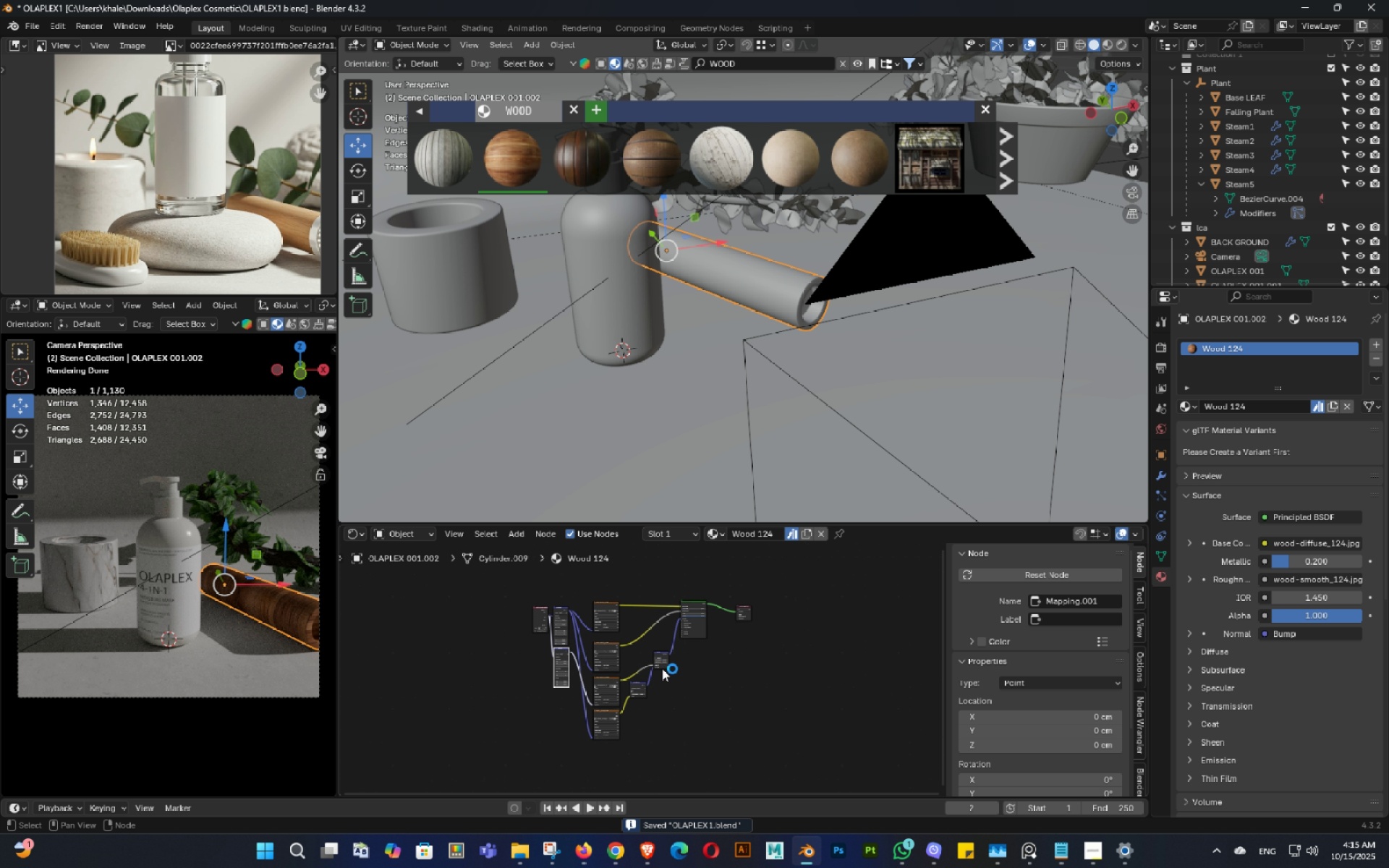 
scroll: coordinate [702, 618], scroll_direction: up, amount: 16.0
 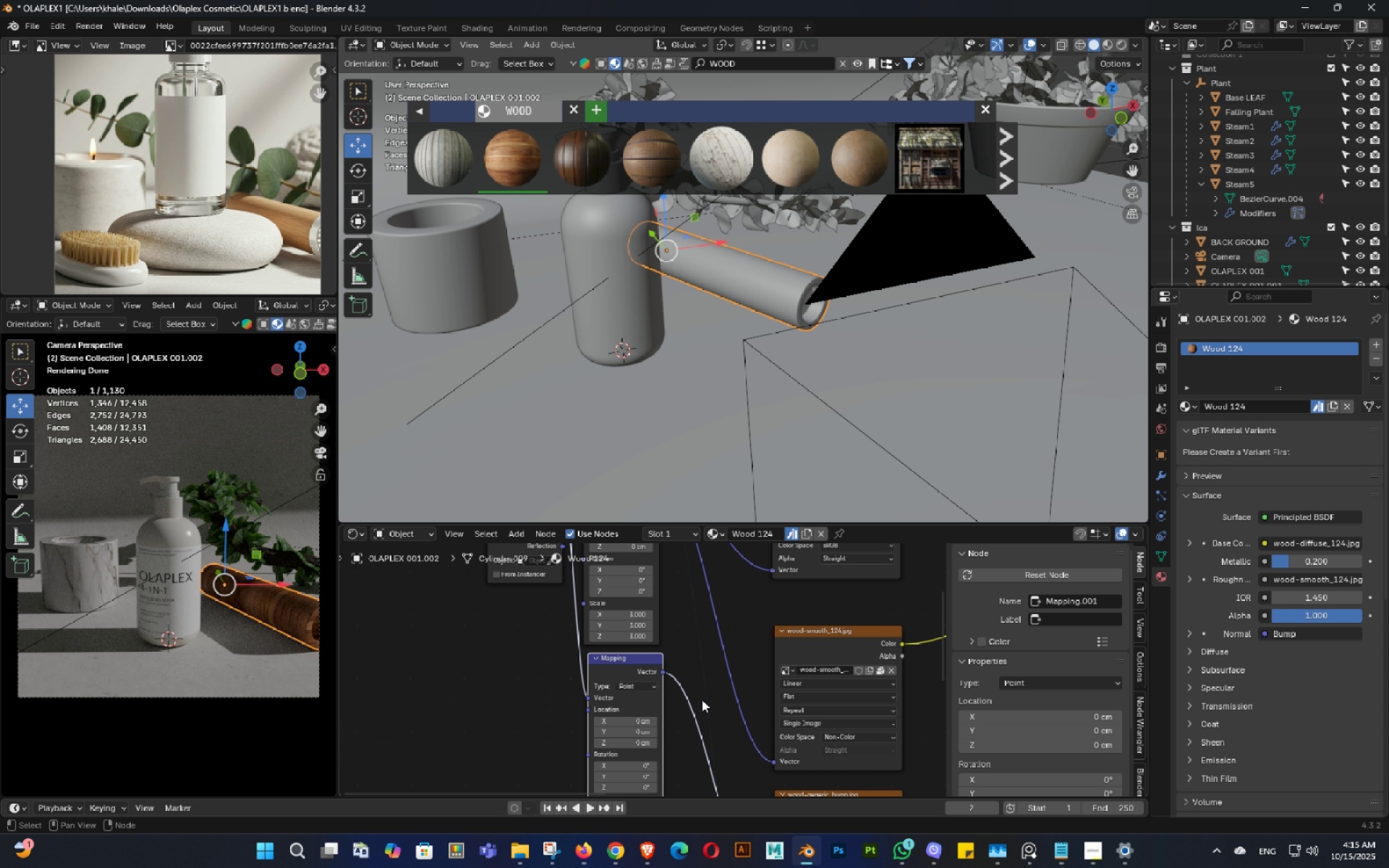 
key(Shift+ShiftLeft)
 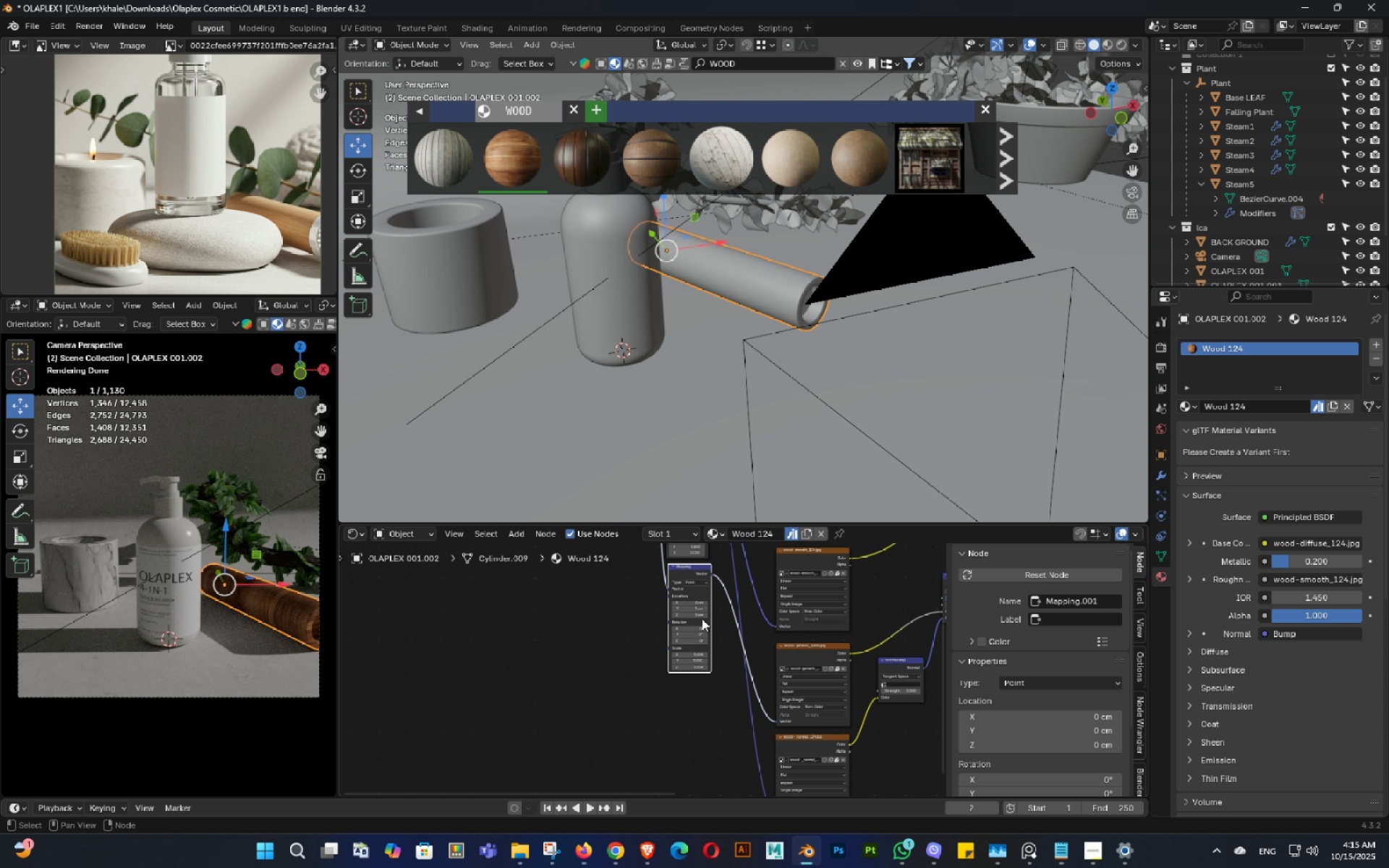 
key(Shift+ShiftLeft)
 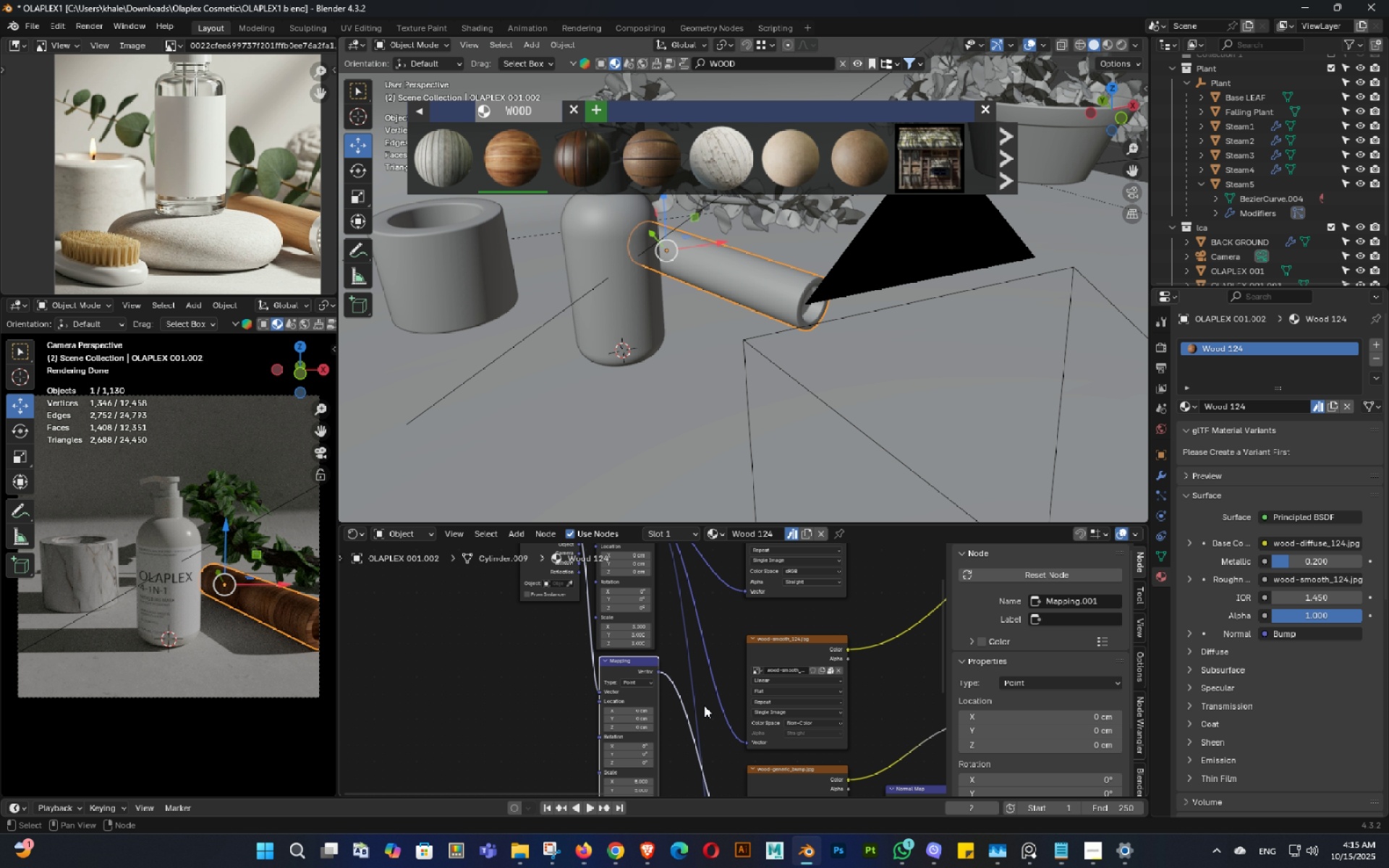 
scroll: coordinate [704, 705], scroll_direction: up, amount: 4.0
 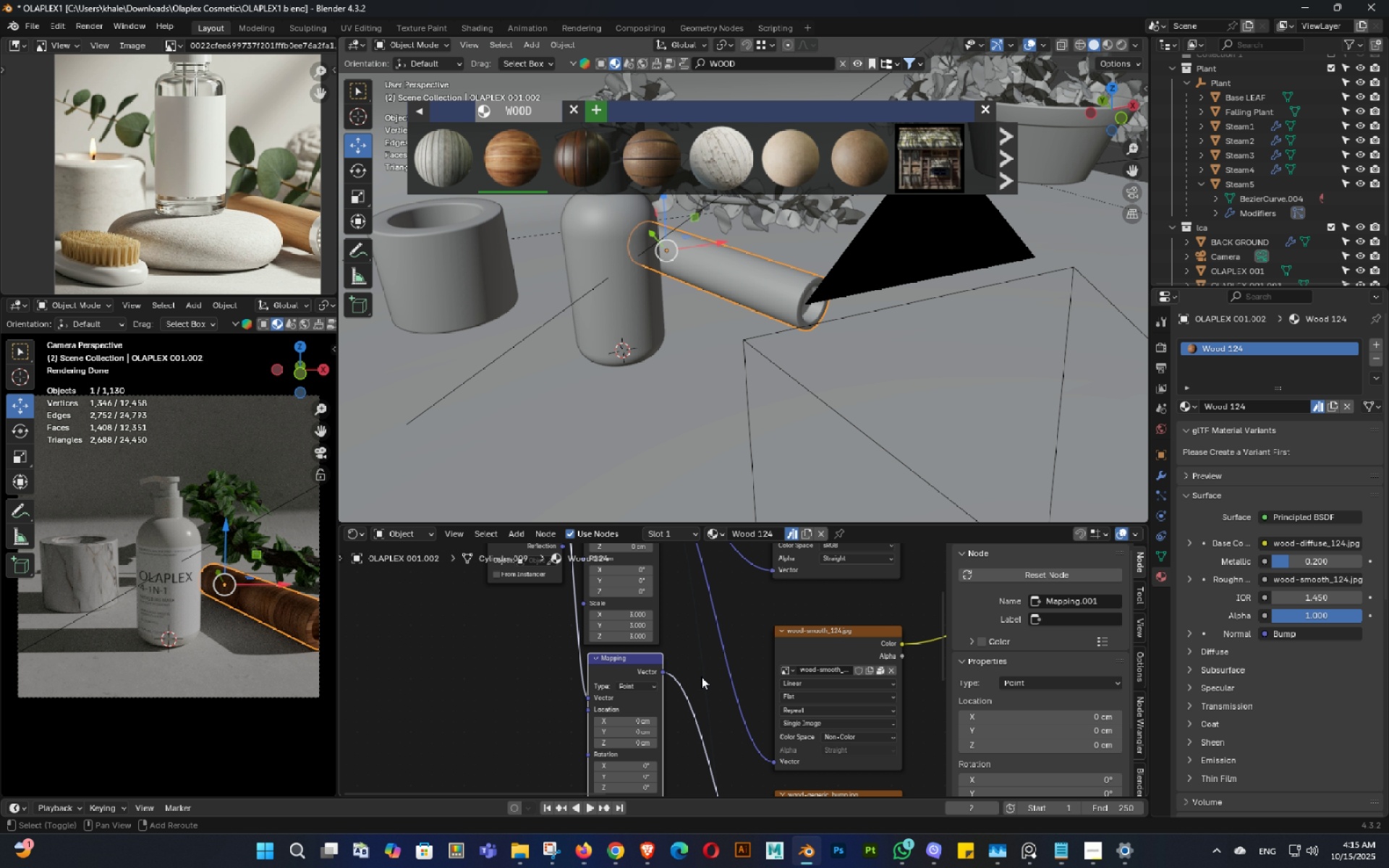 
hold_key(key=ShiftLeft, duration=0.44)
 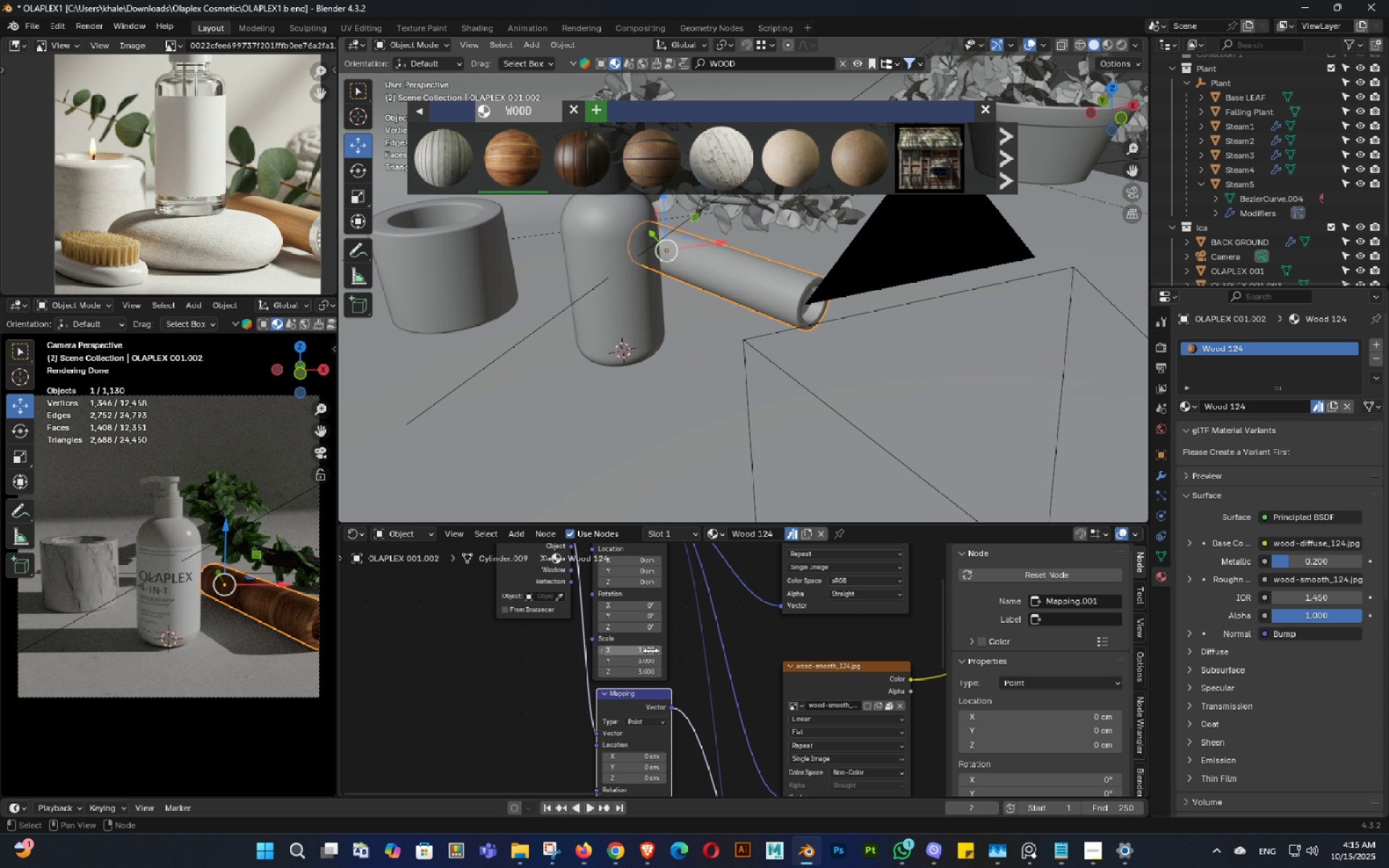 
left_click_drag(start_coordinate=[649, 649], to_coordinate=[647, 694])
 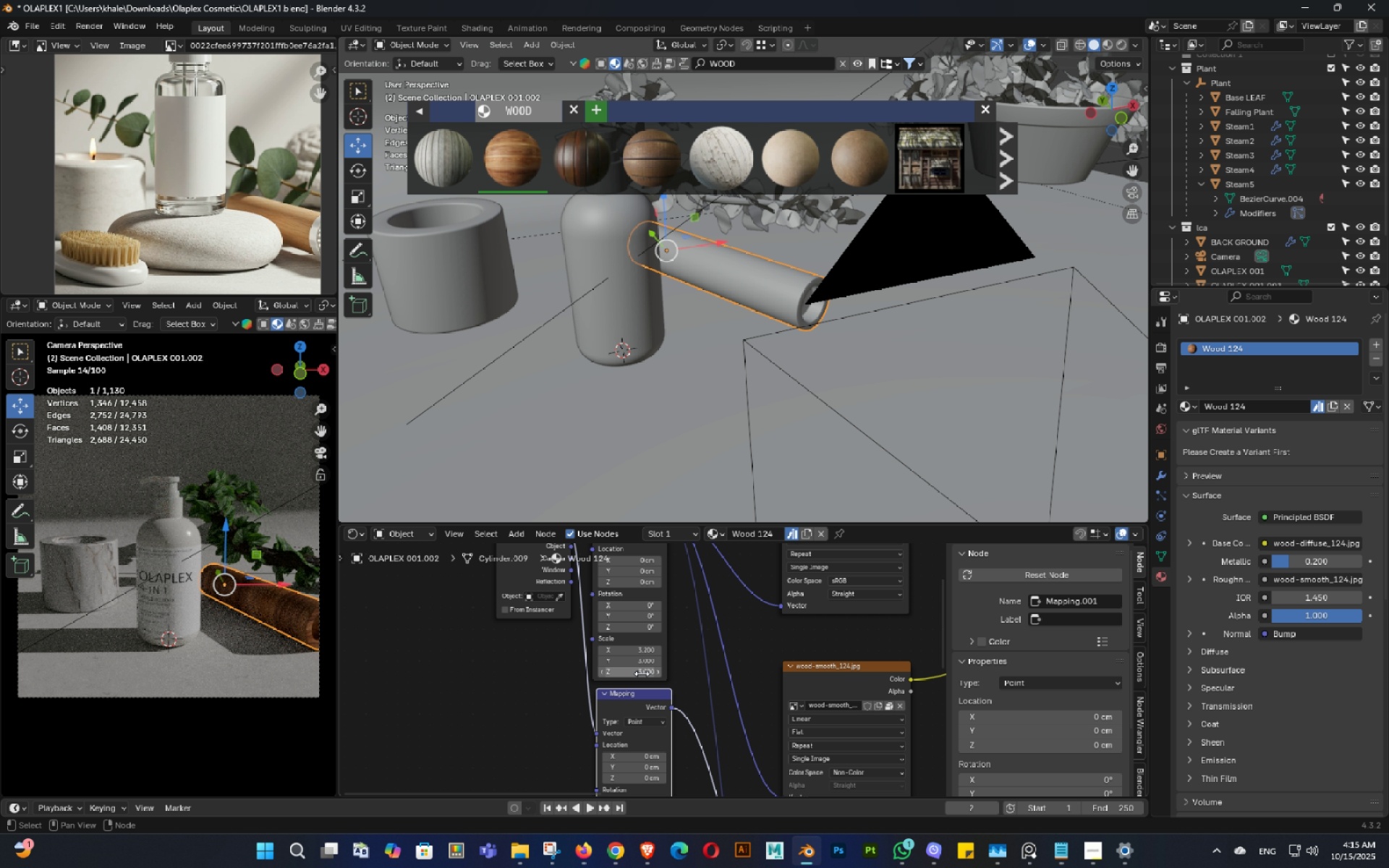 
key(Control+ControlLeft)
 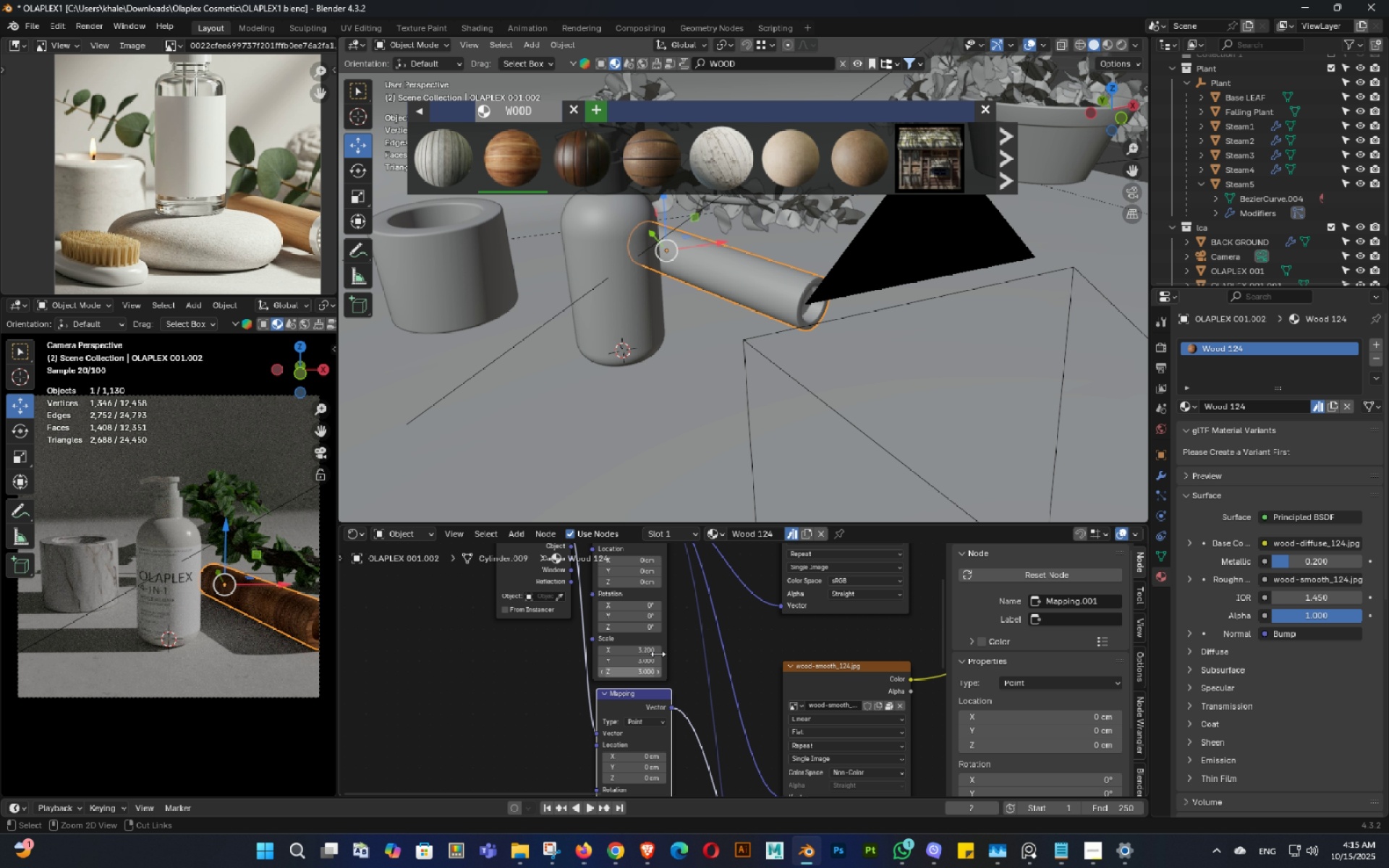 
key(Control+Z)
 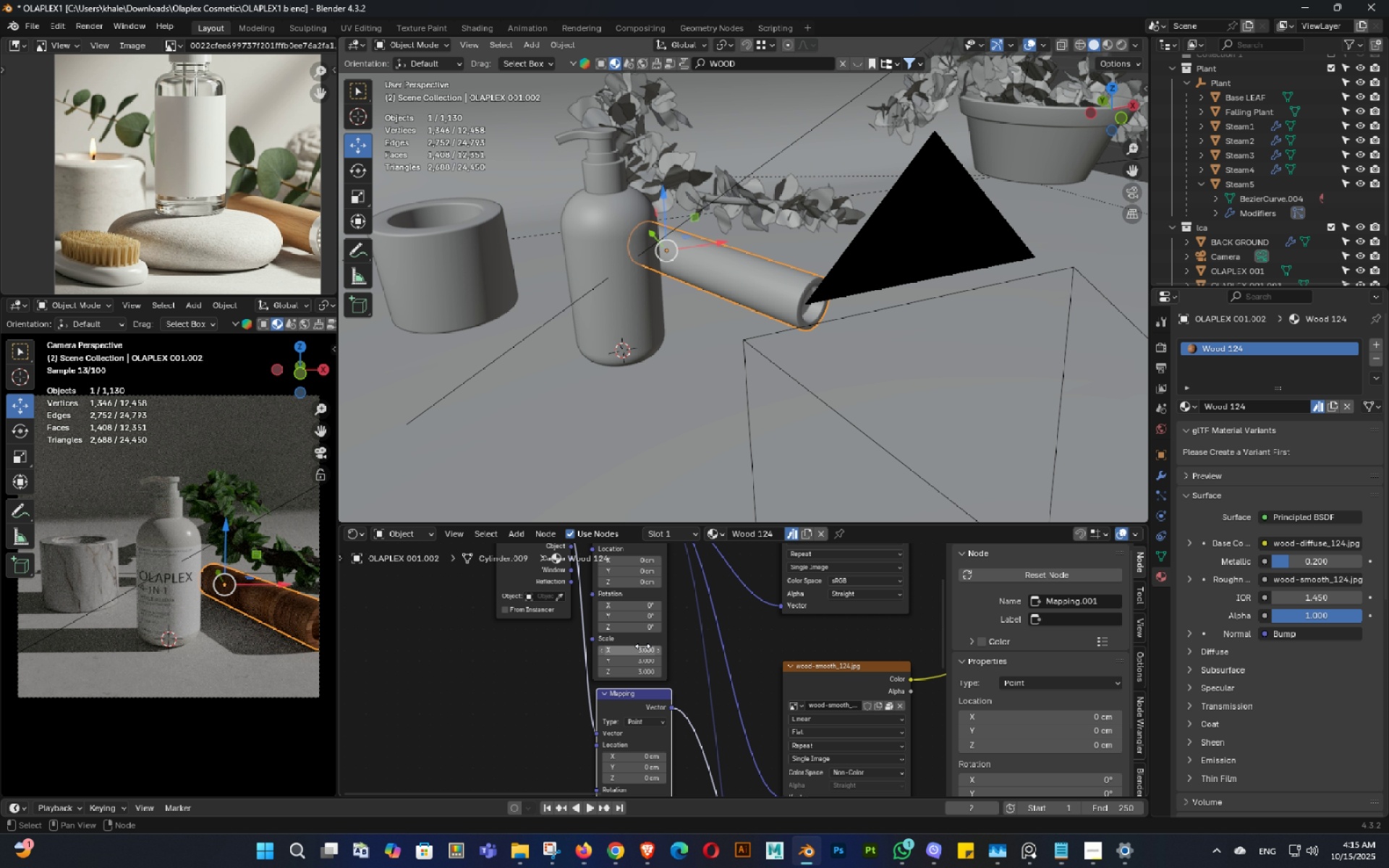 
left_click_drag(start_coordinate=[642, 646], to_coordinate=[635, 686])
 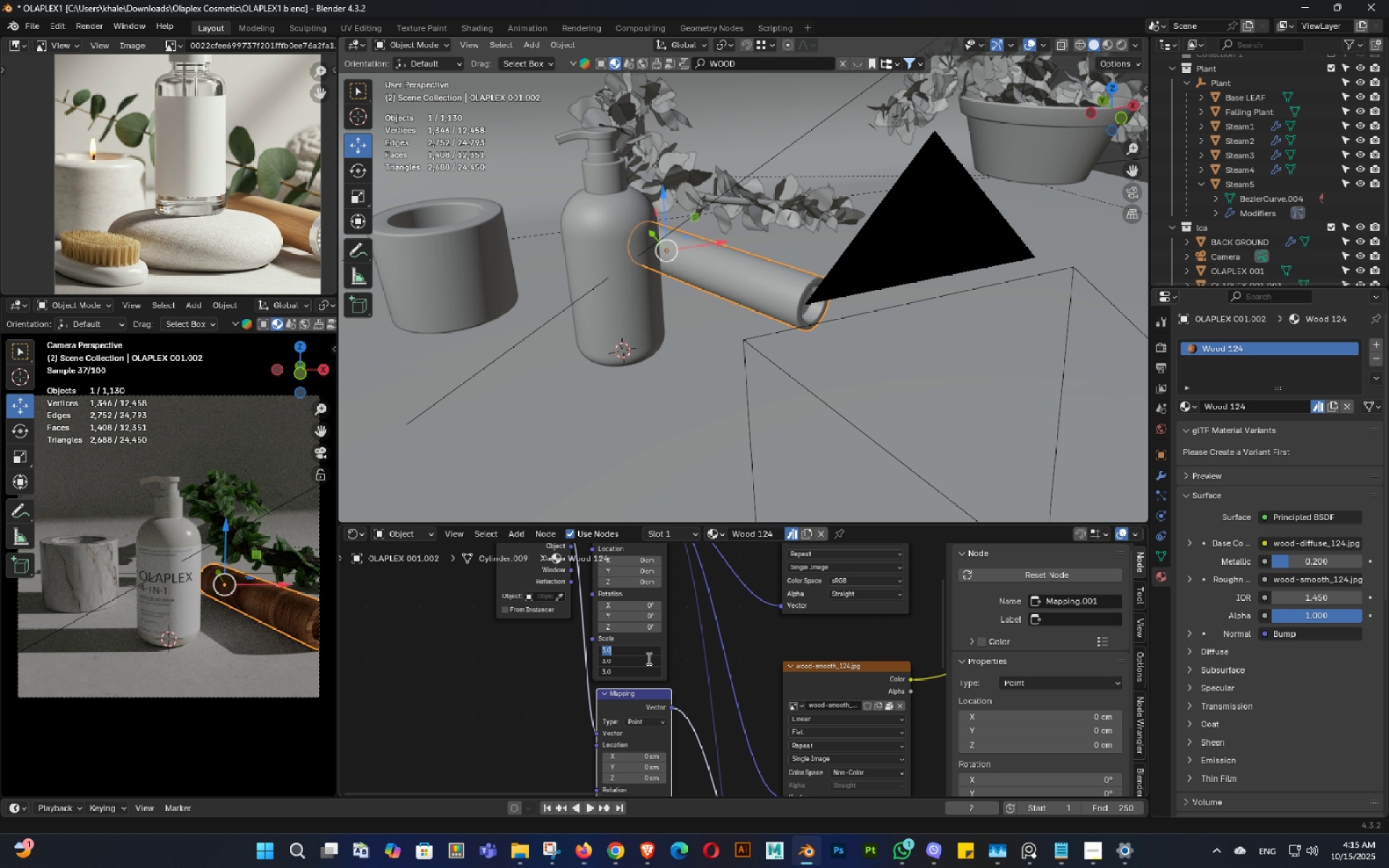 
hold_key(key=Numpad1, duration=3.31)
 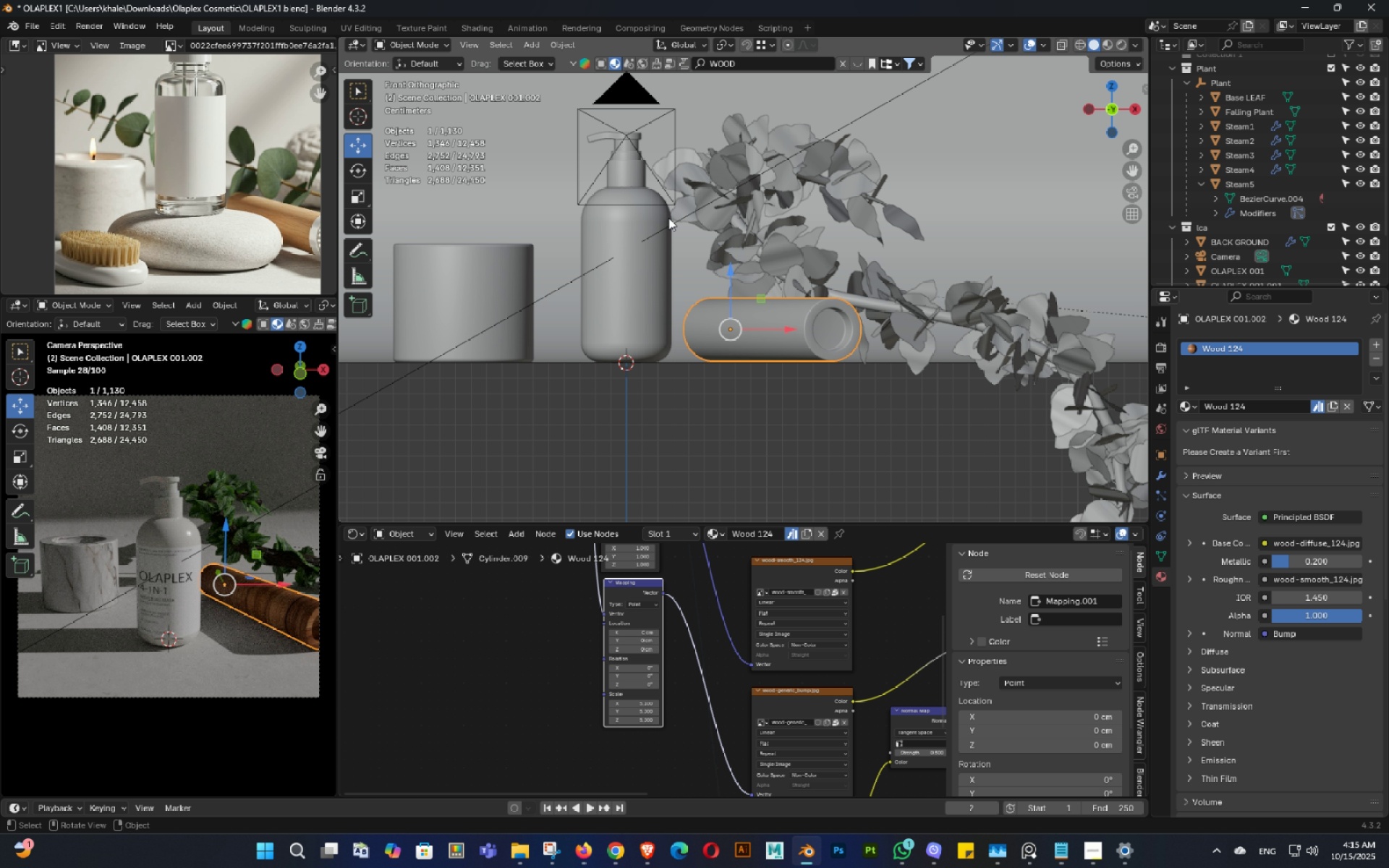 
key(NumpadEnter)
 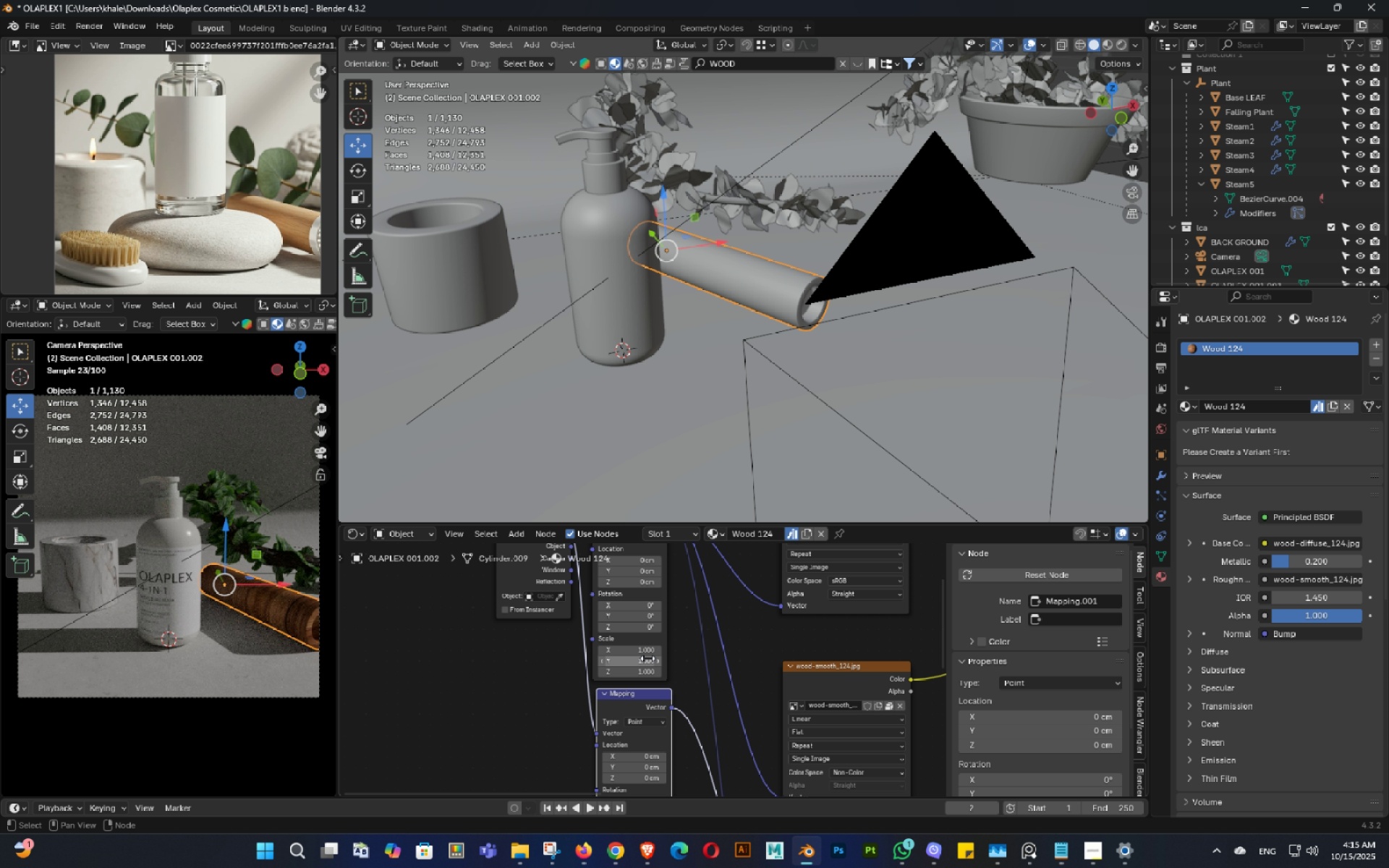 
scroll: coordinate [639, 672], scroll_direction: down, amount: 2.0
 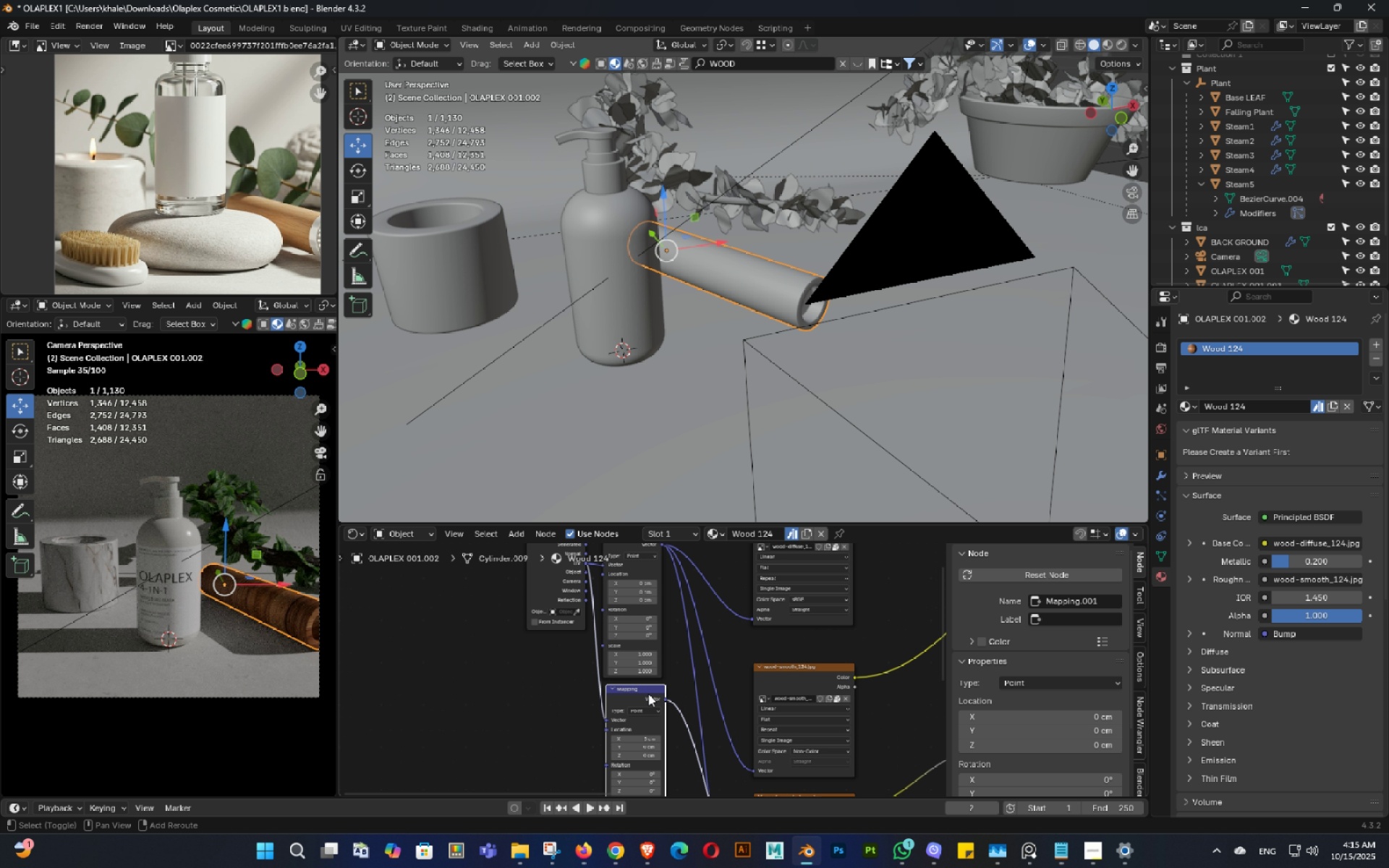 
hold_key(key=ShiftLeft, duration=0.3)
 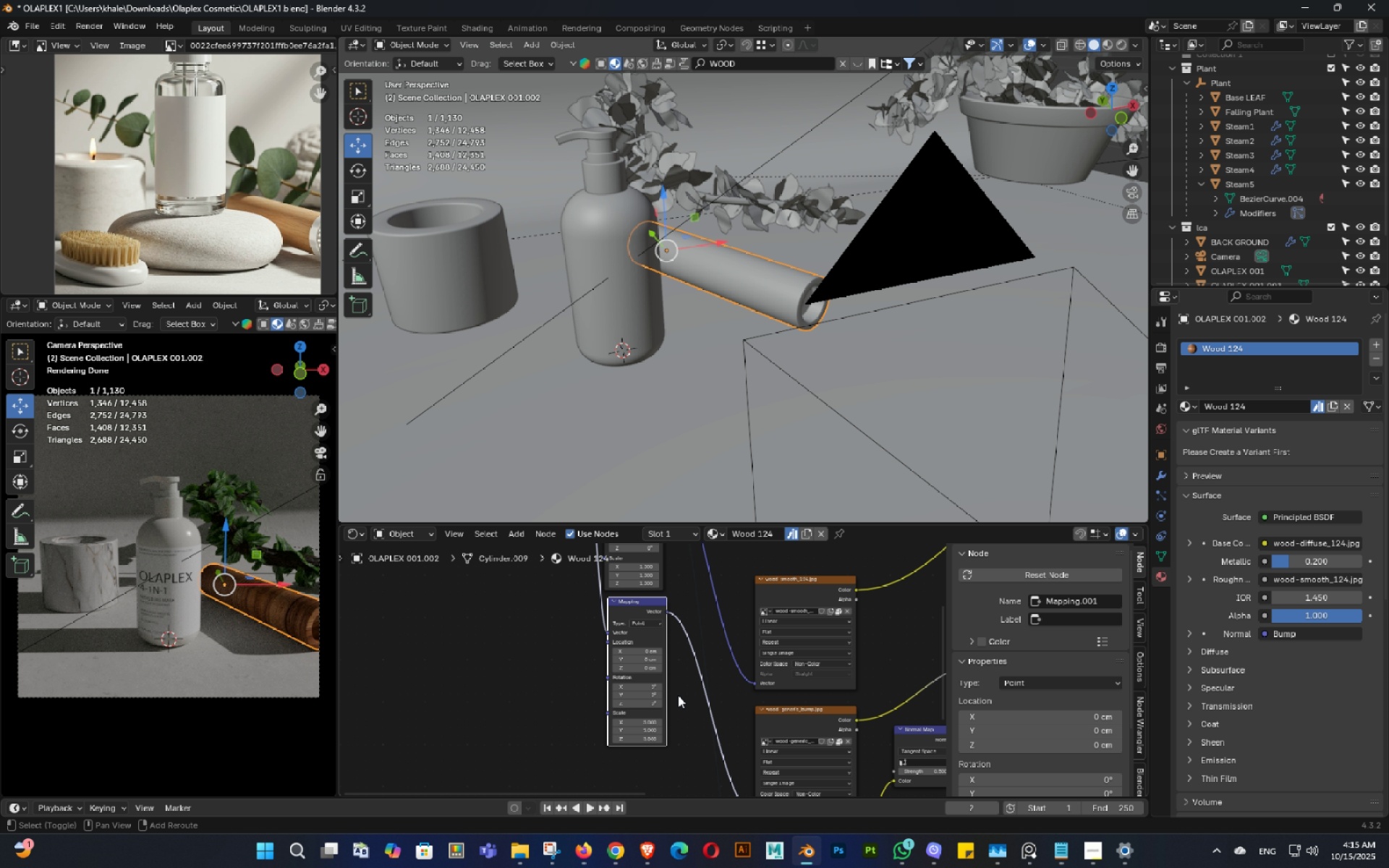 
key(Shift+ShiftLeft)
 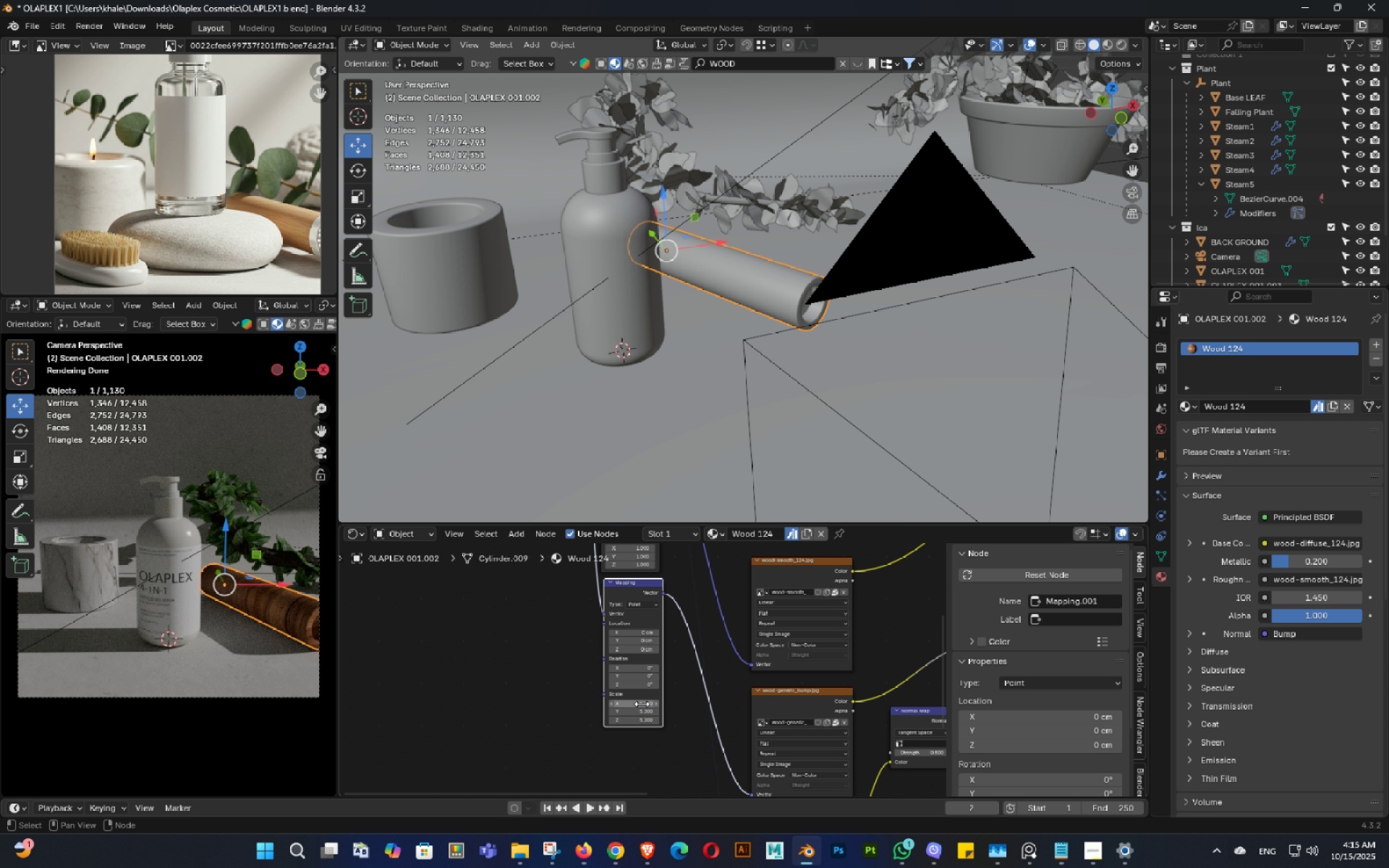 
left_click_drag(start_coordinate=[641, 702], to_coordinate=[661, 211])
 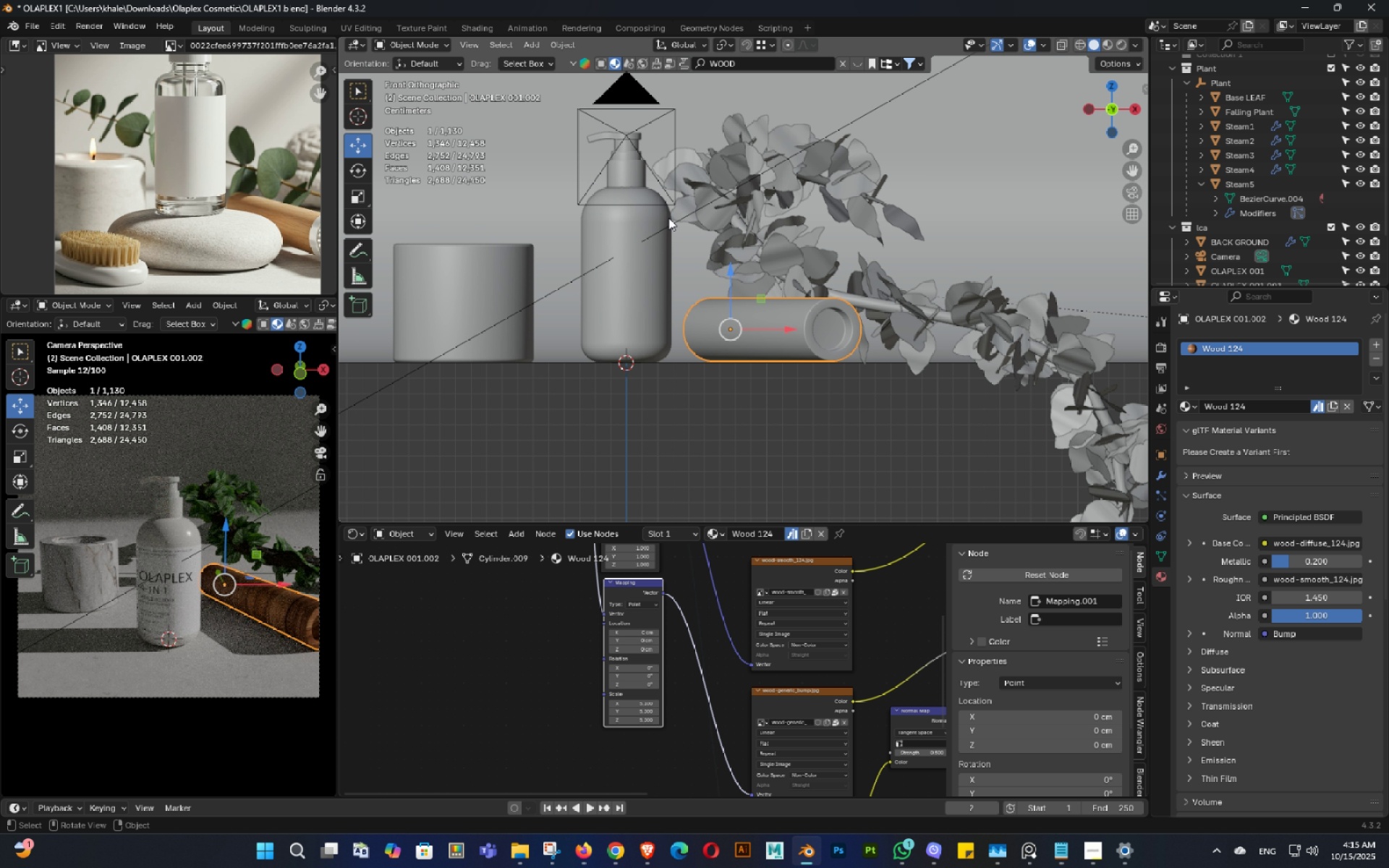 
key(NumpadEnter)
 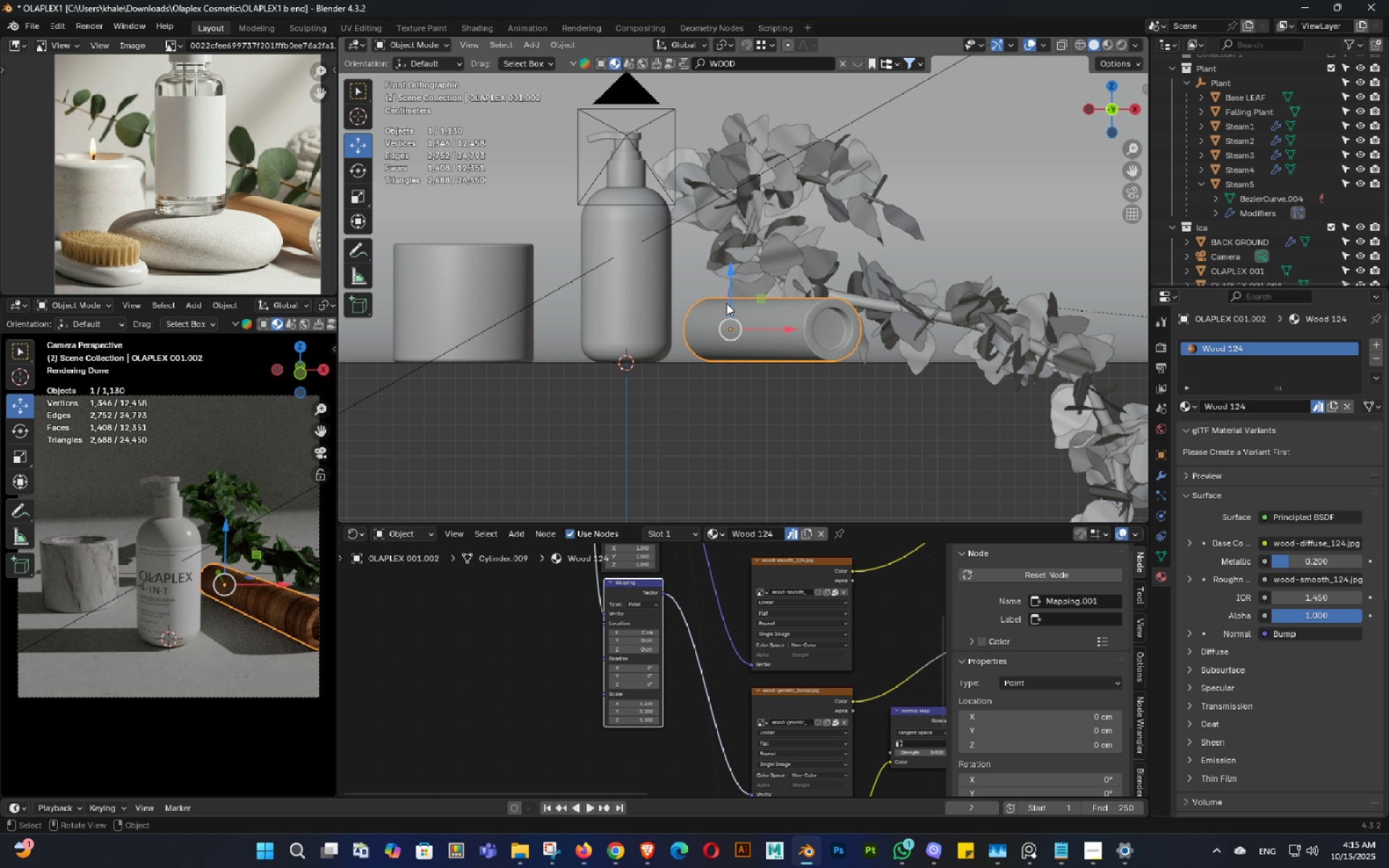 
key(Control+Z)
 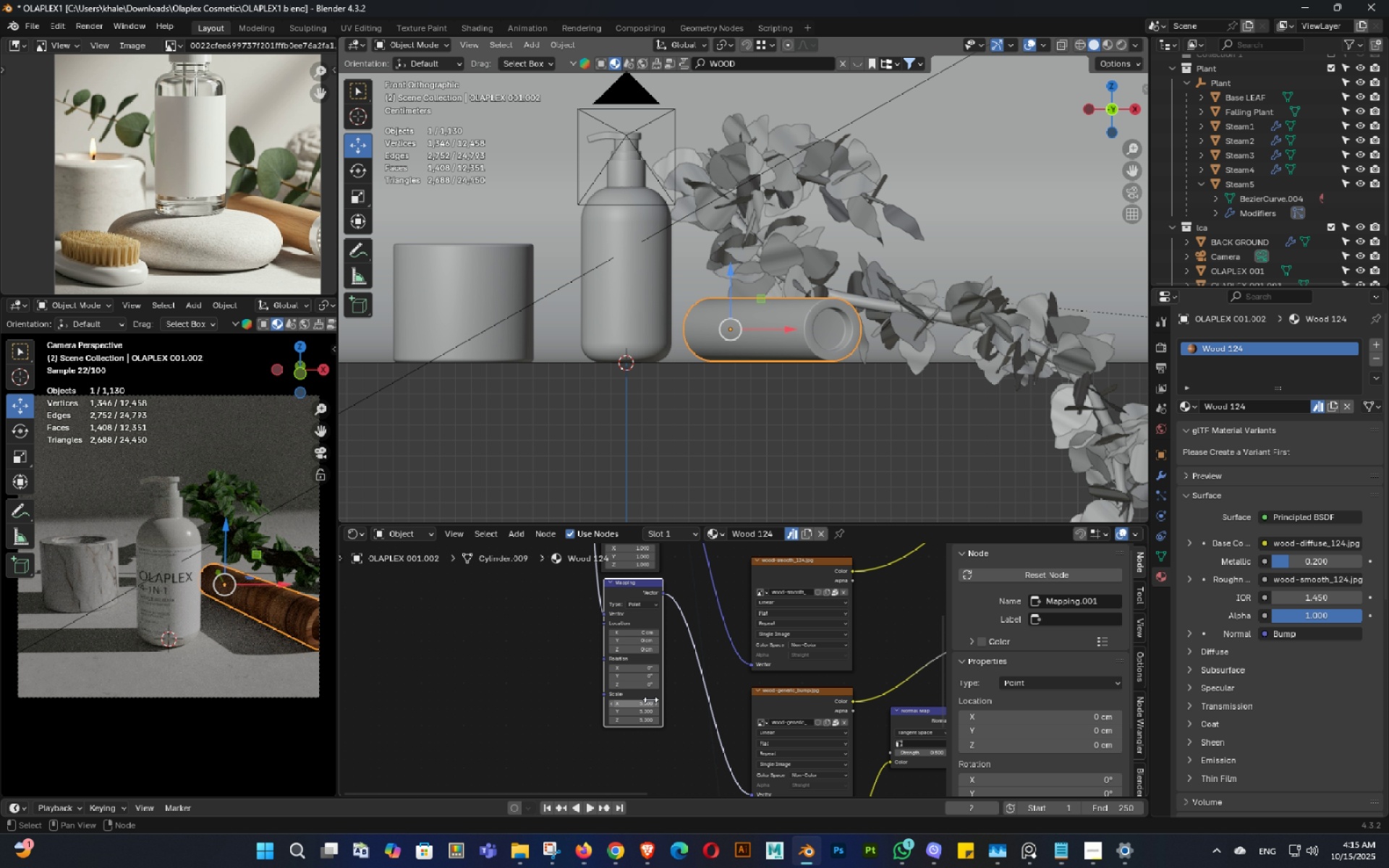 
left_click_drag(start_coordinate=[642, 699], to_coordinate=[644, 228])
 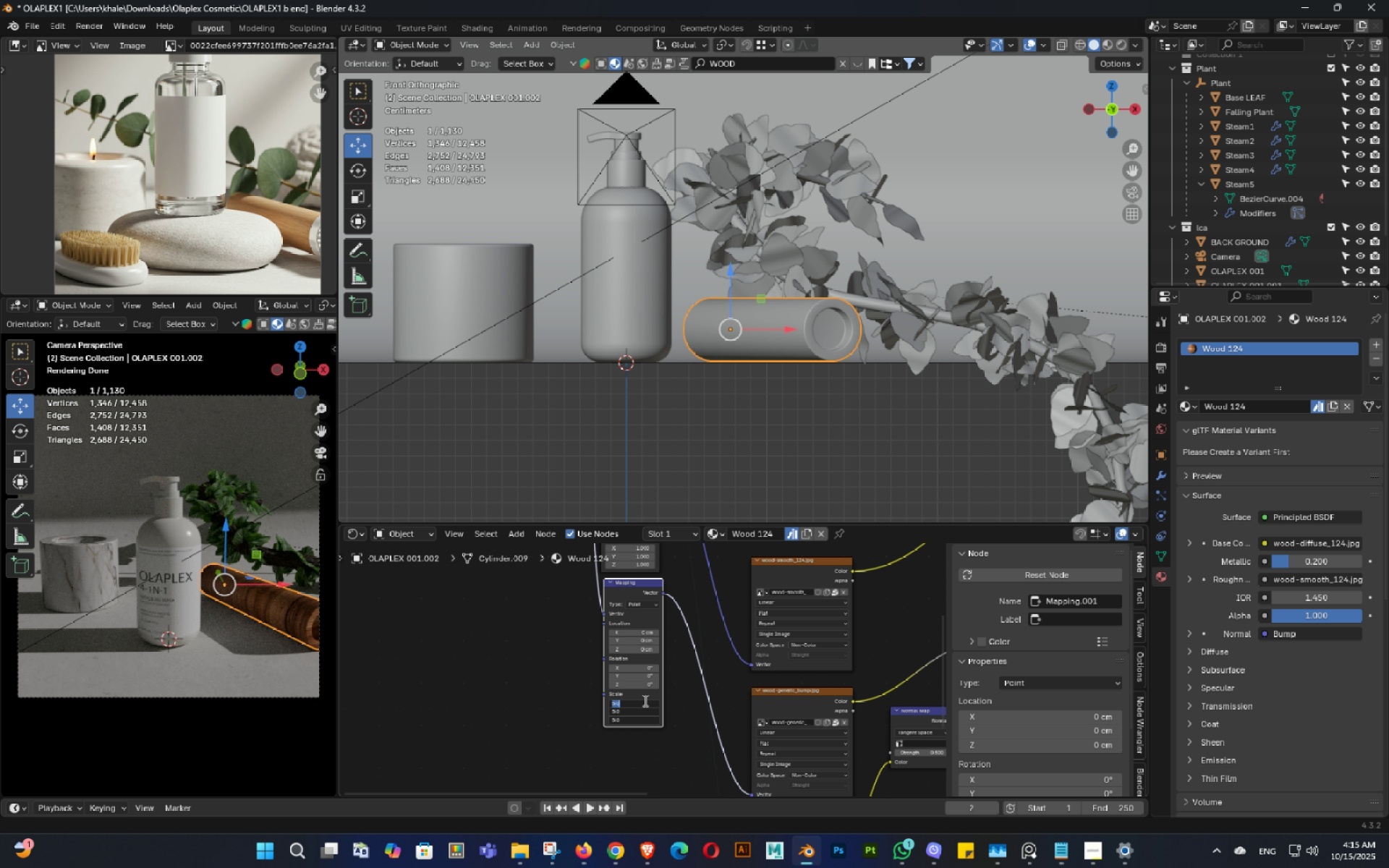 
key(Numpad1)
 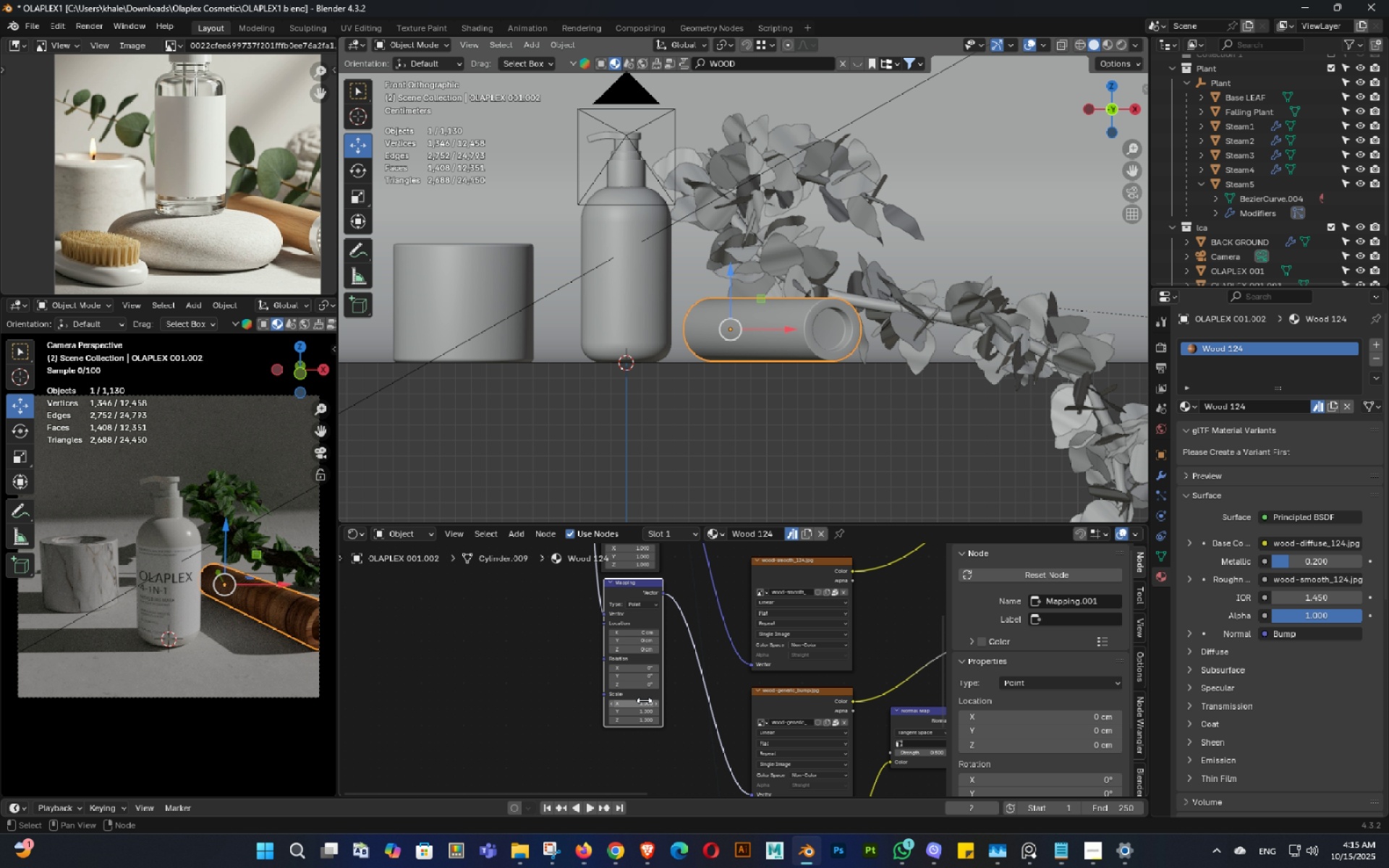 
key(NumpadEnter)
 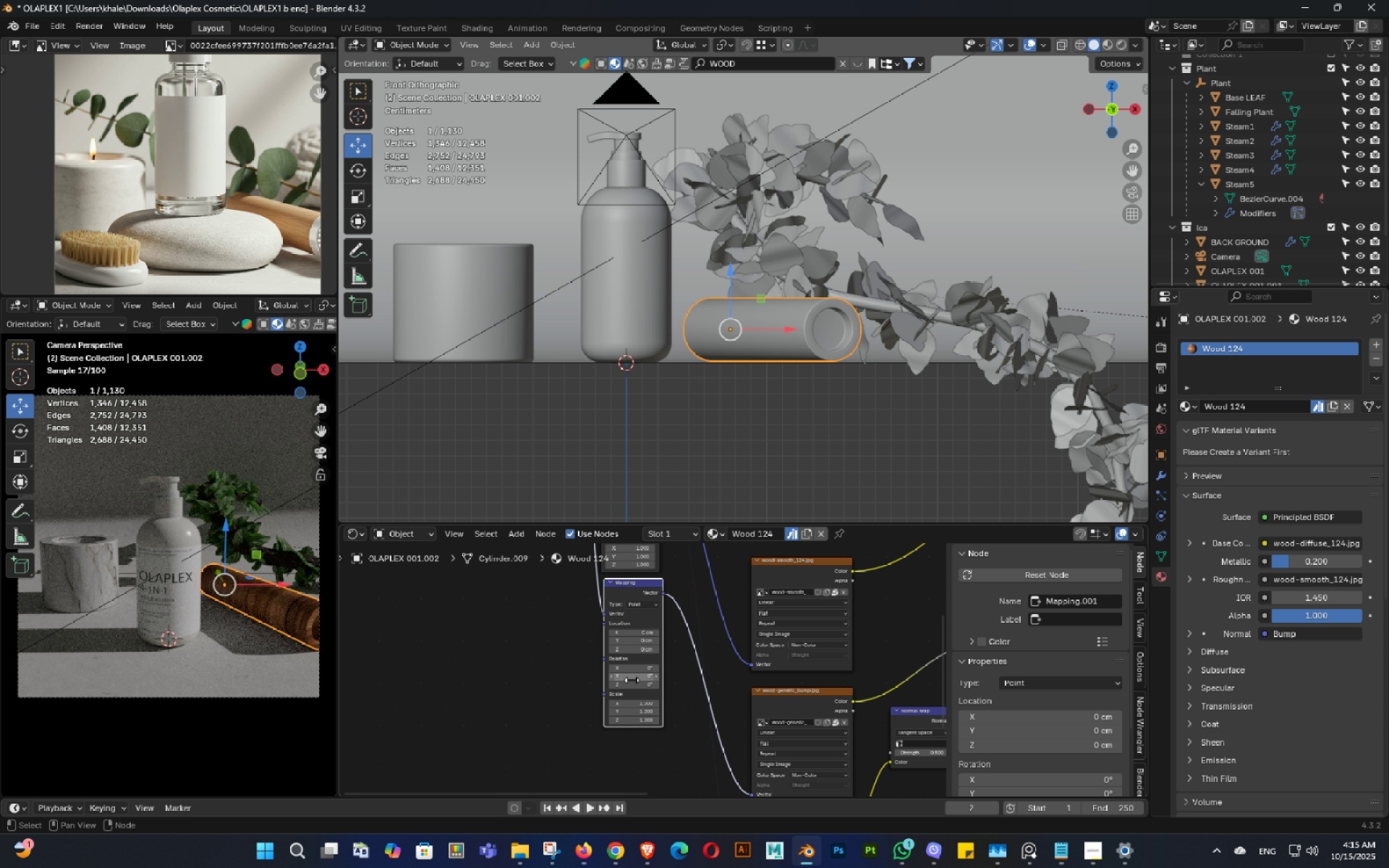 
hold_key(key=ShiftLeft, duration=0.41)
 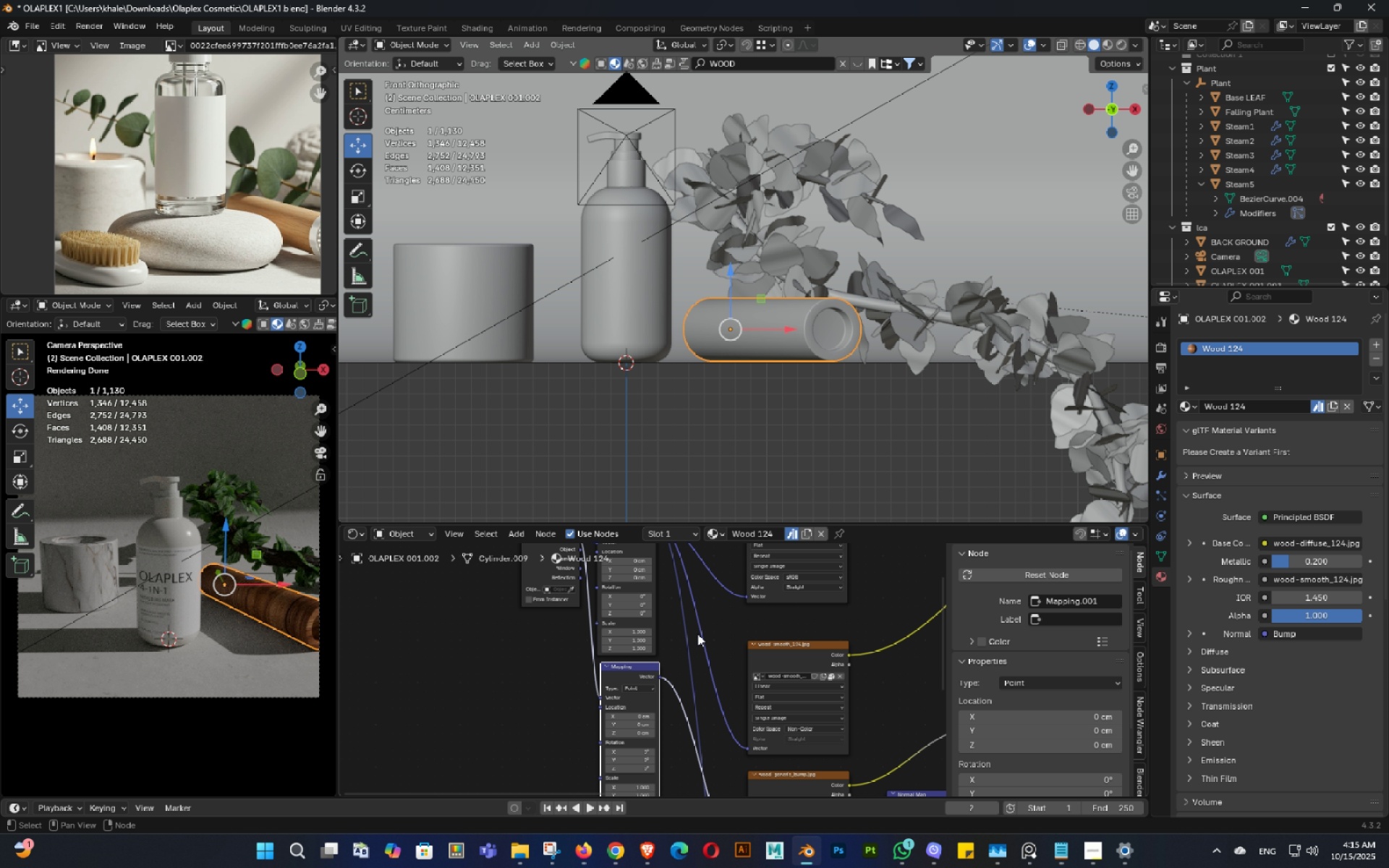 
hold_key(key=ShiftLeft, duration=0.33)
 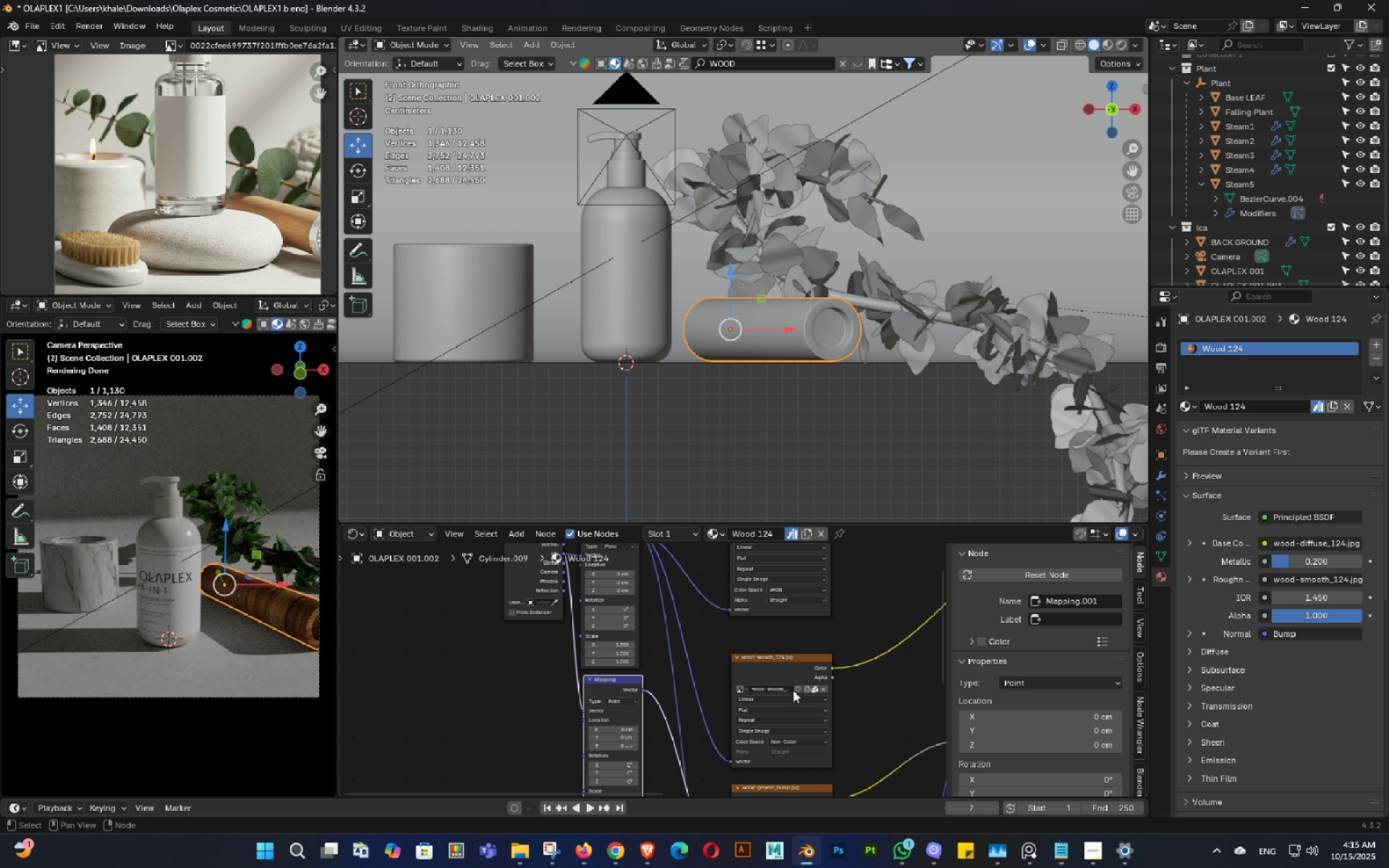 
scroll: coordinate [793, 690], scroll_direction: down, amount: 2.0
 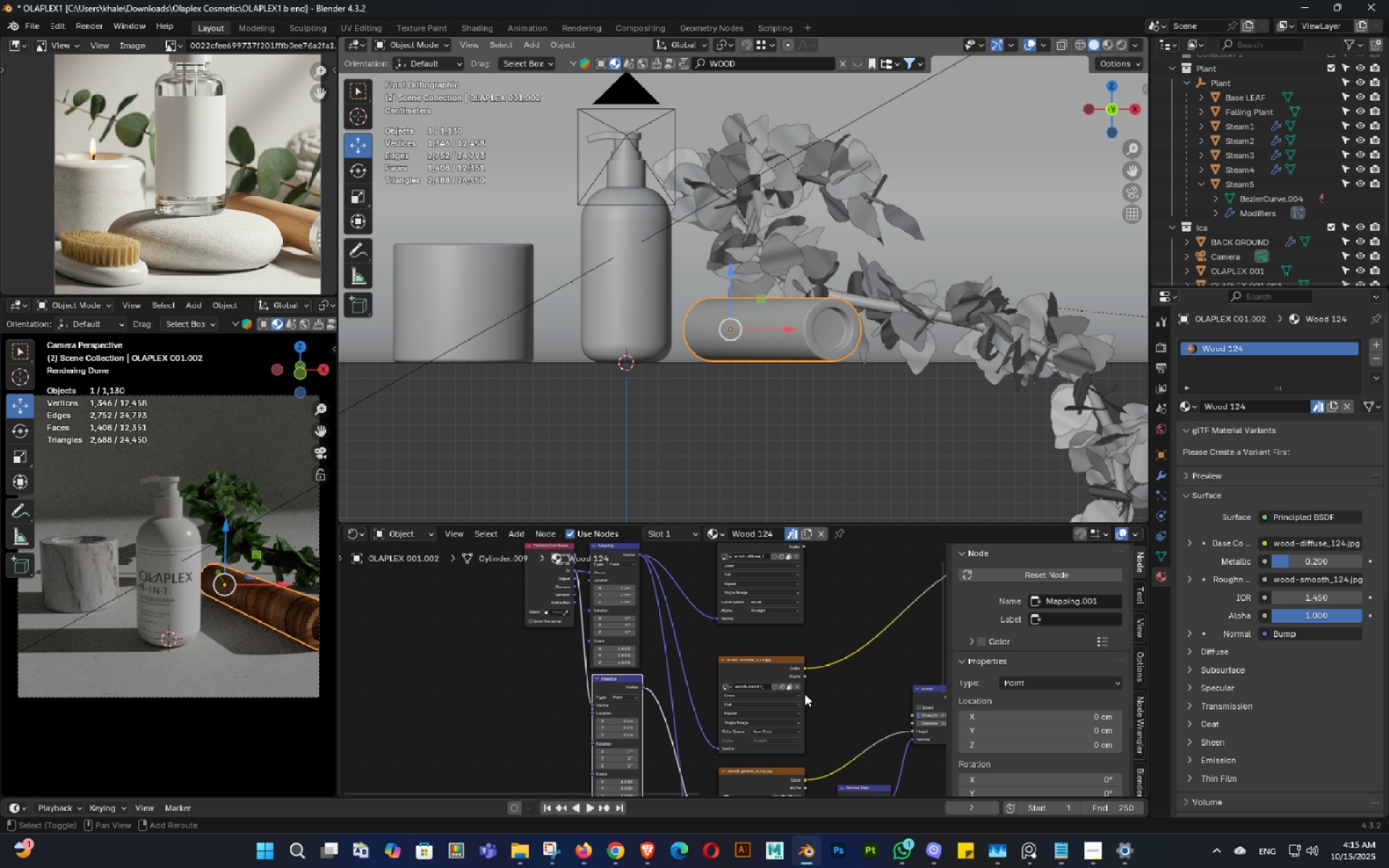 
key(Shift+ShiftLeft)
 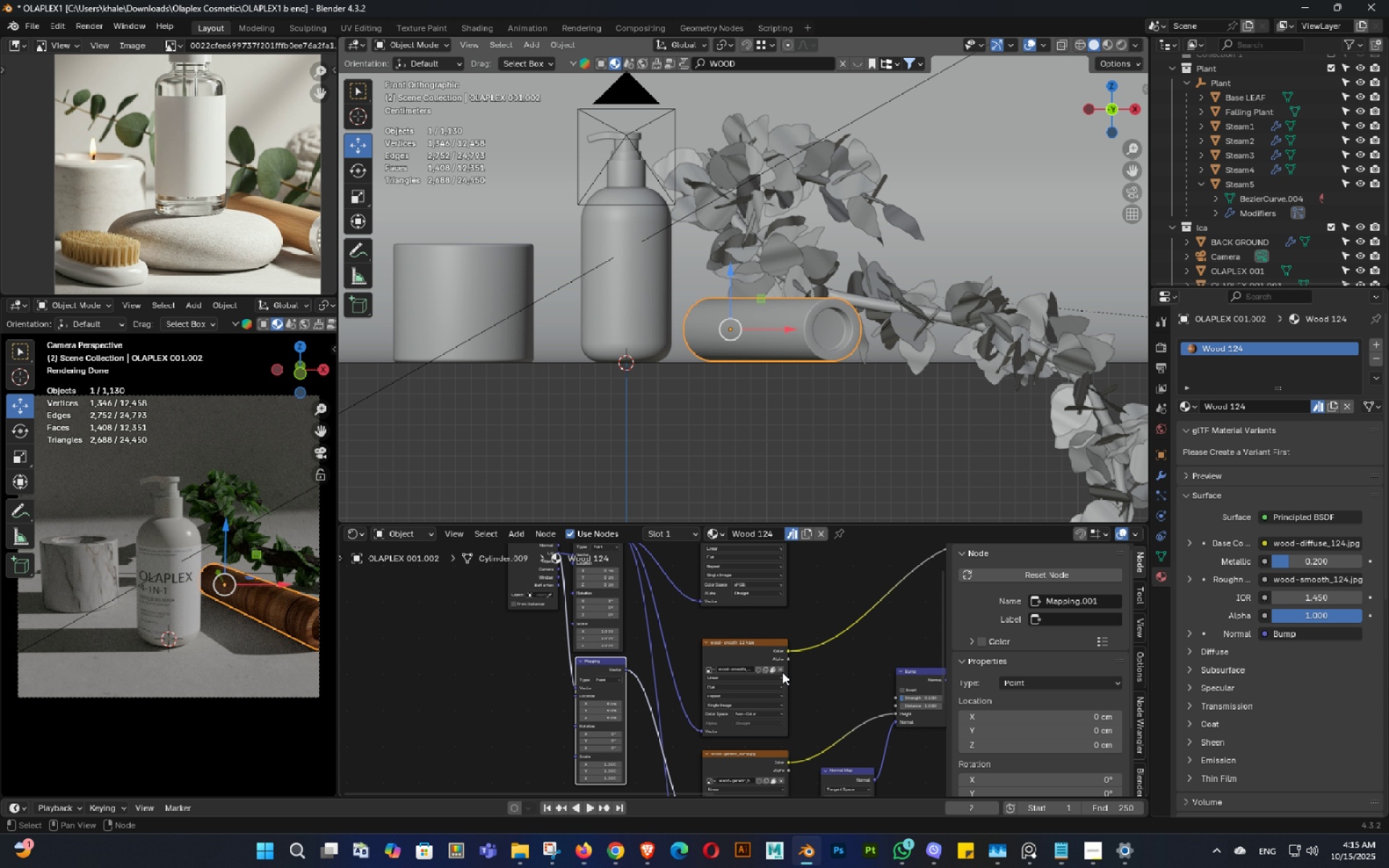 
key(Control+Z)
 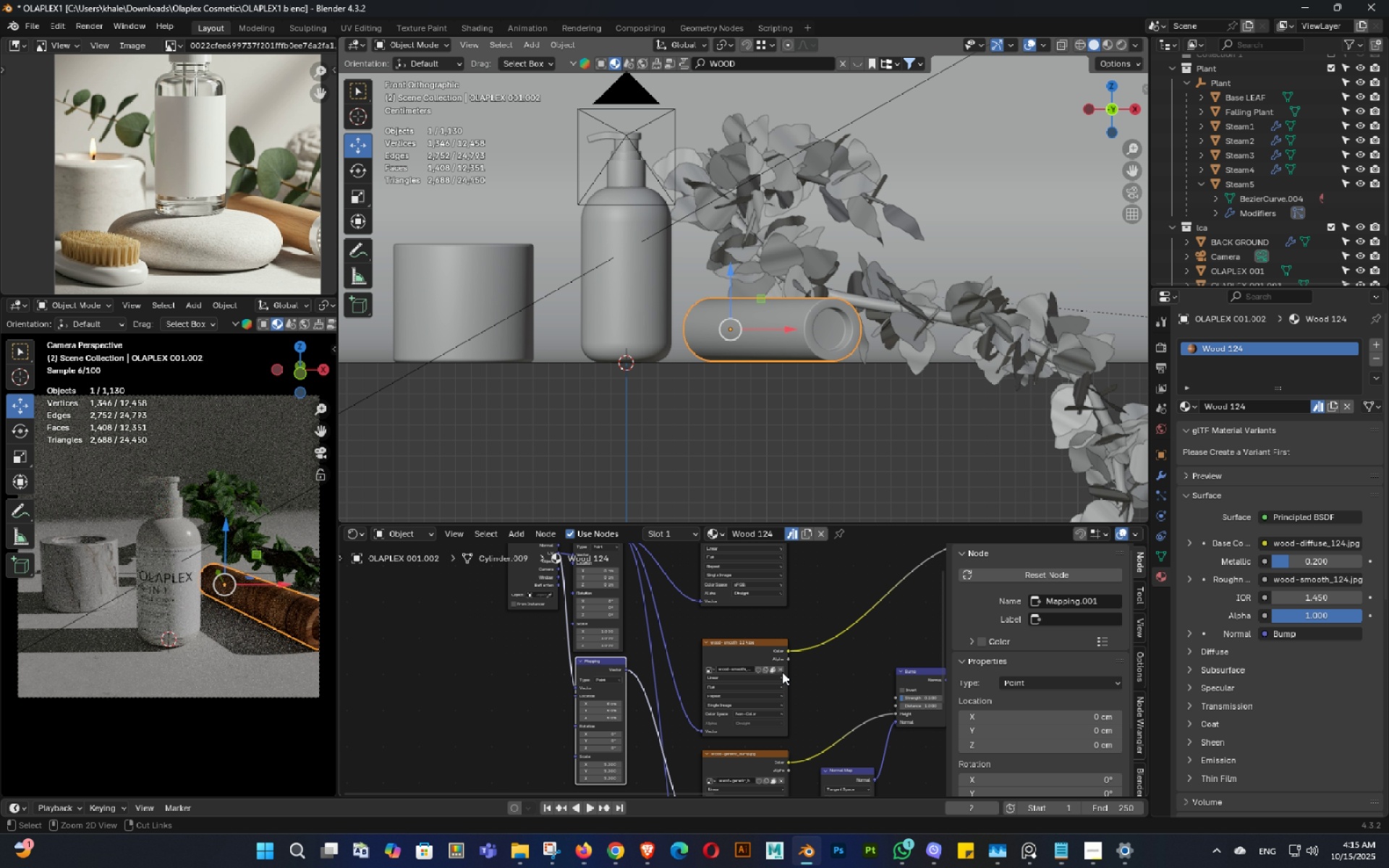 
key(Control+Z)
 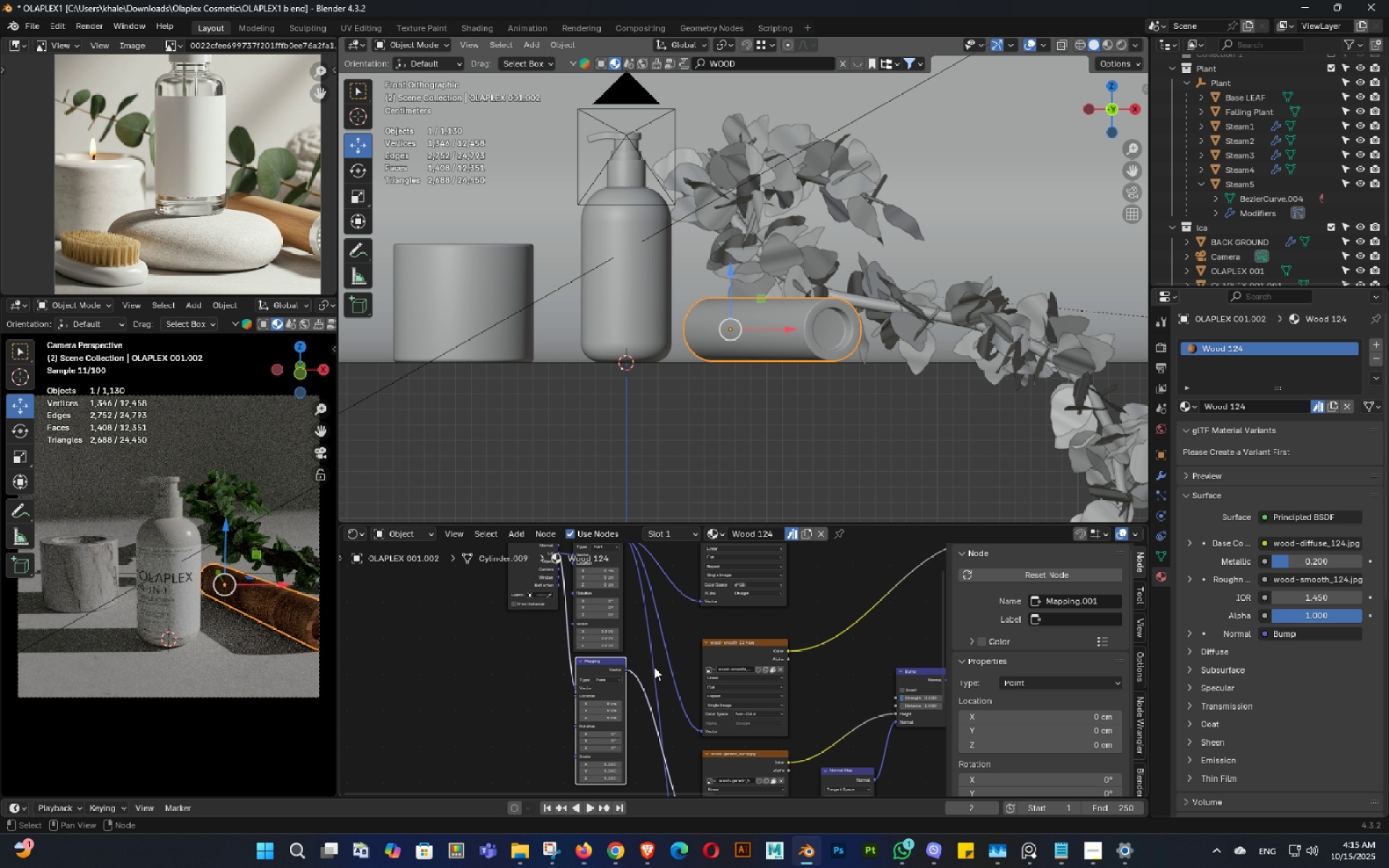 
hold_key(key=ShiftLeft, duration=0.41)
scroll: coordinate [645, 673], scroll_direction: up, amount: 5.0
 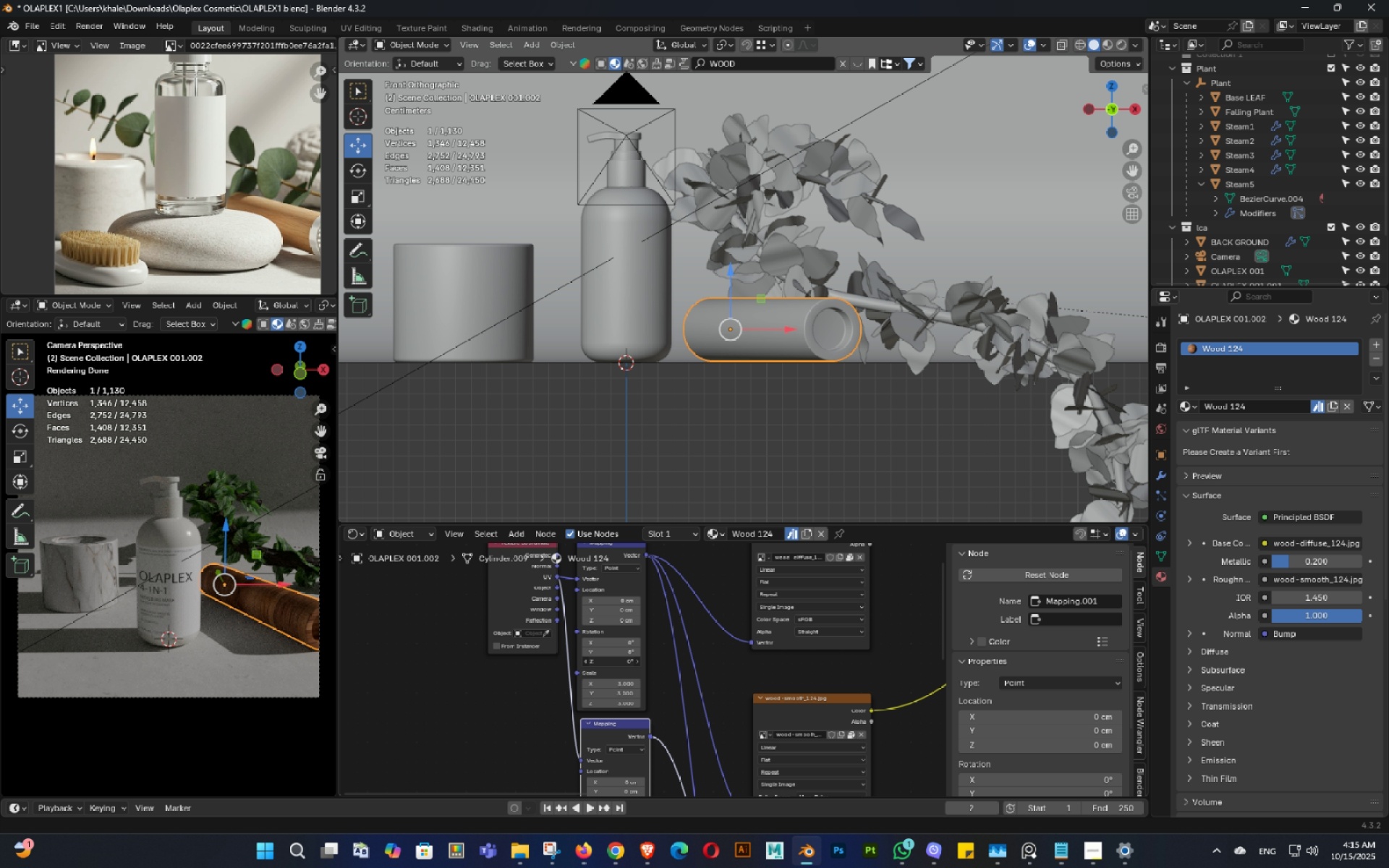 
left_click([621, 658])
 